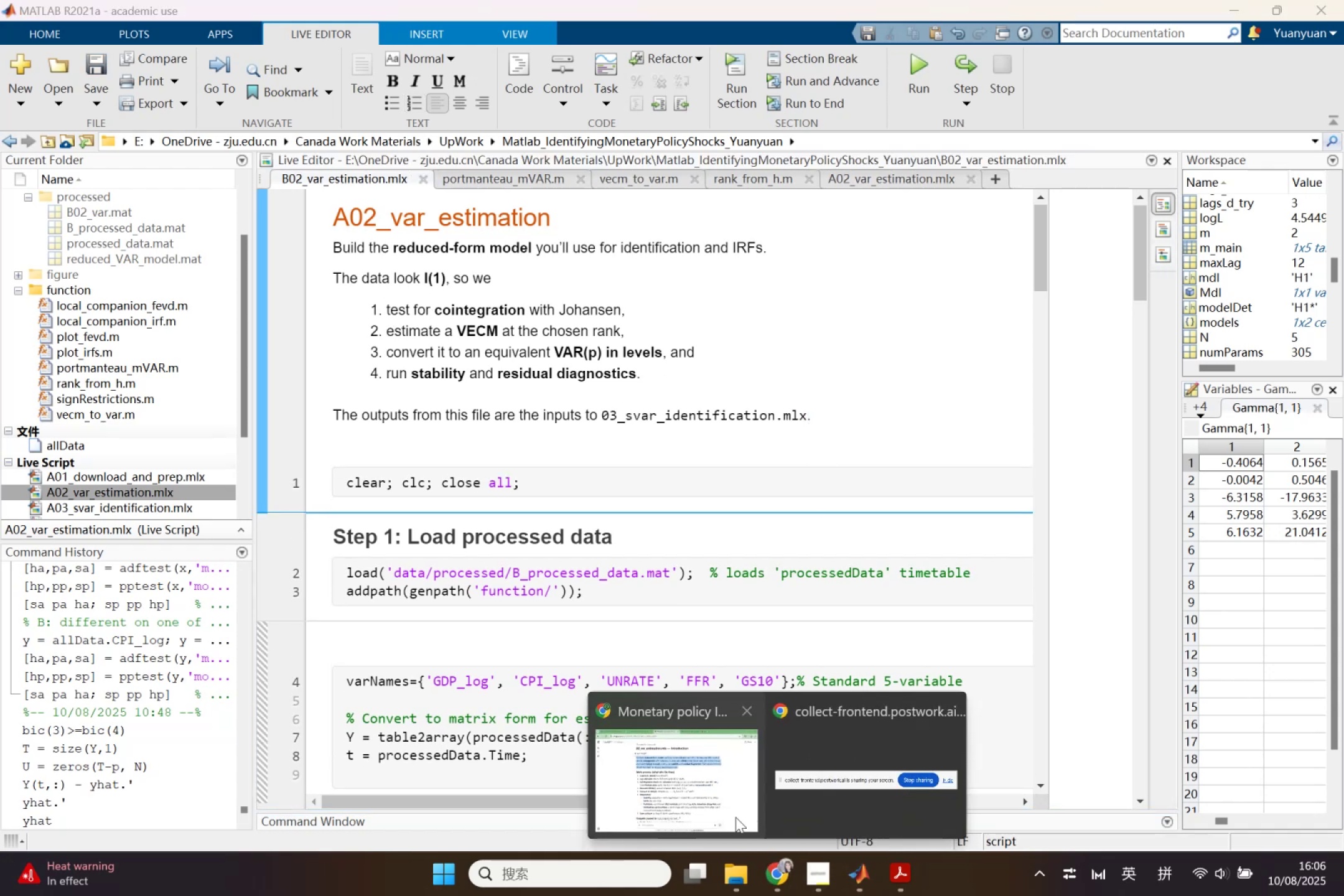 
left_click([734, 810])
 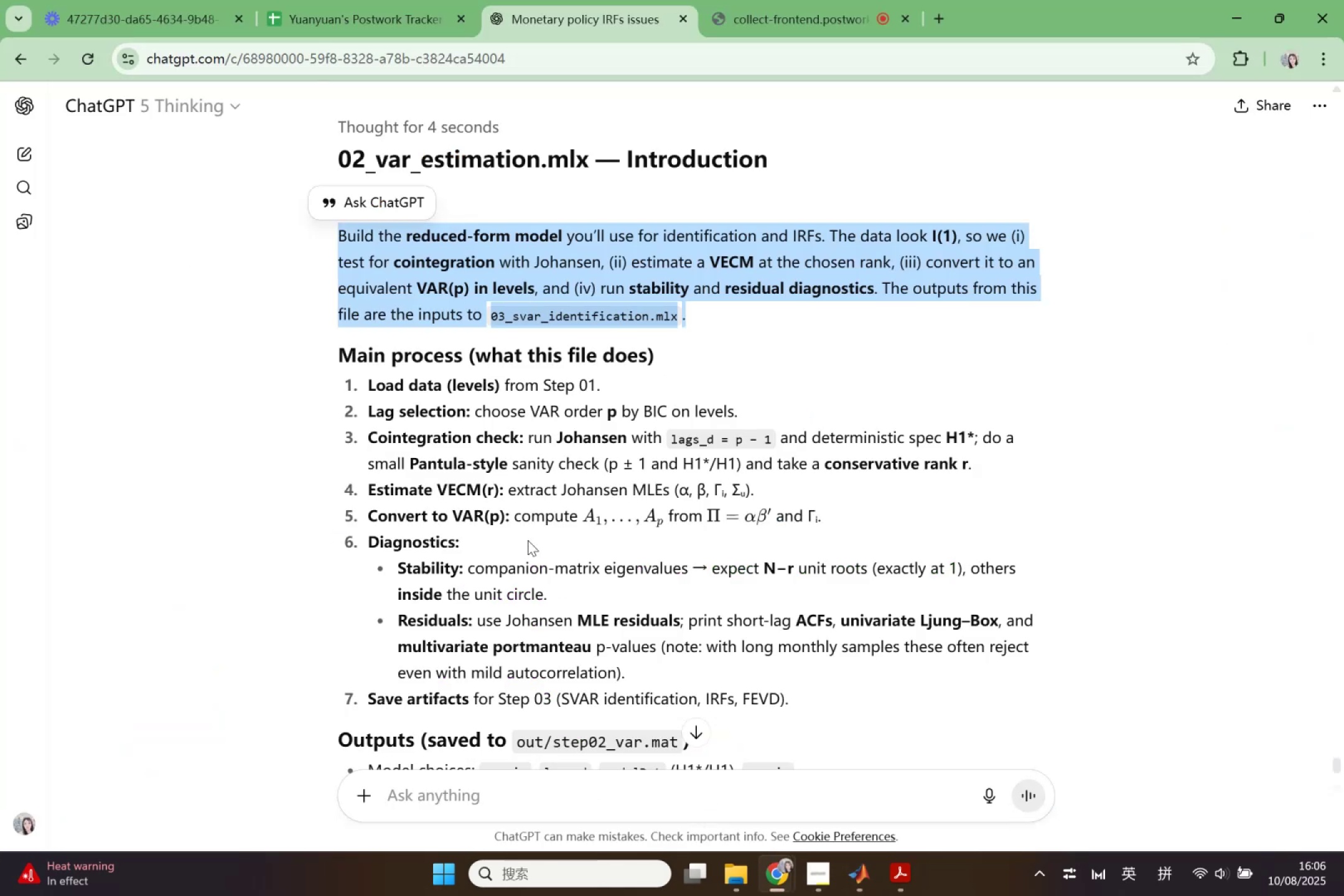 
left_click([516, 526])
 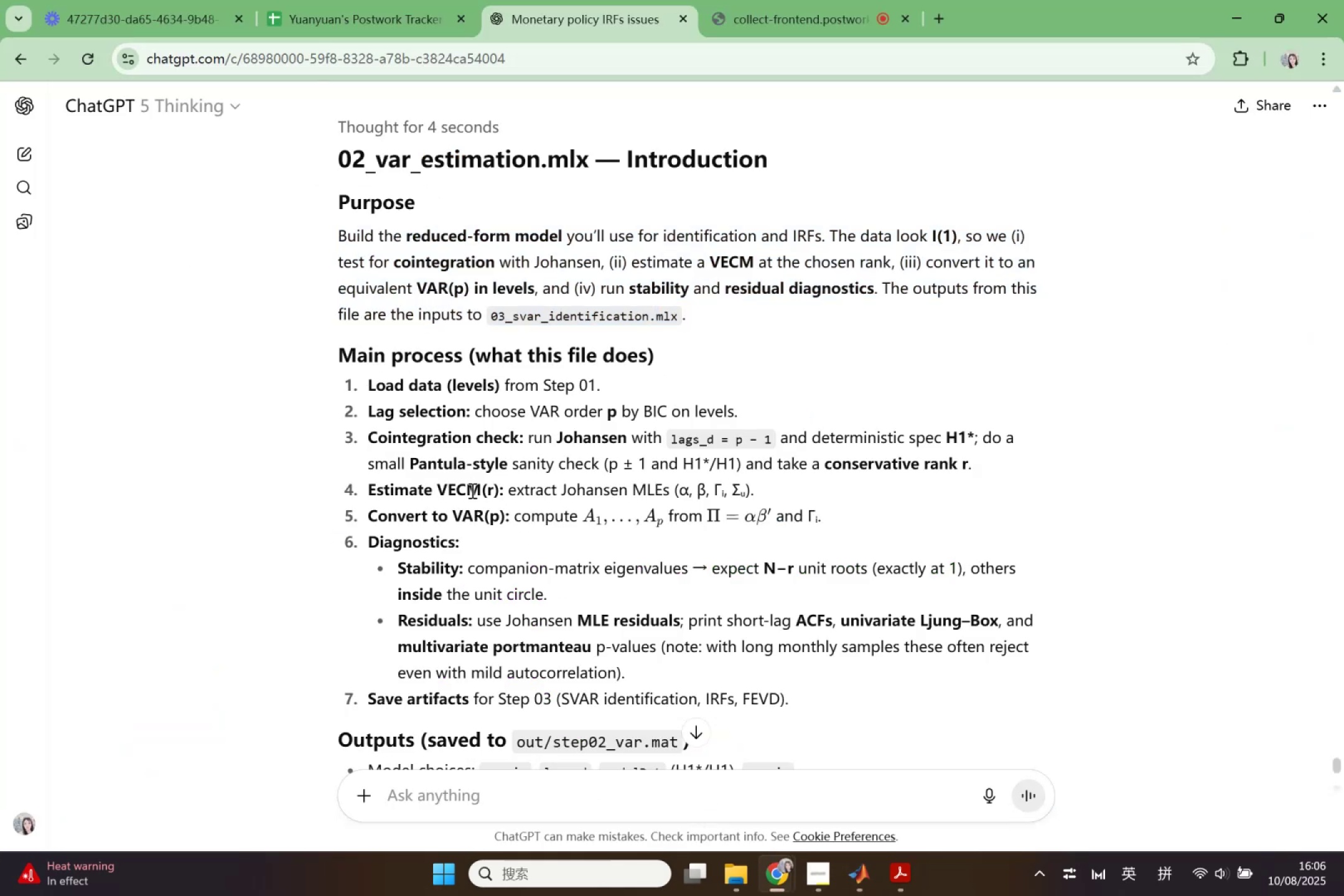 
scroll: coordinate [513, 525], scroll_direction: down, amount: 3.0
 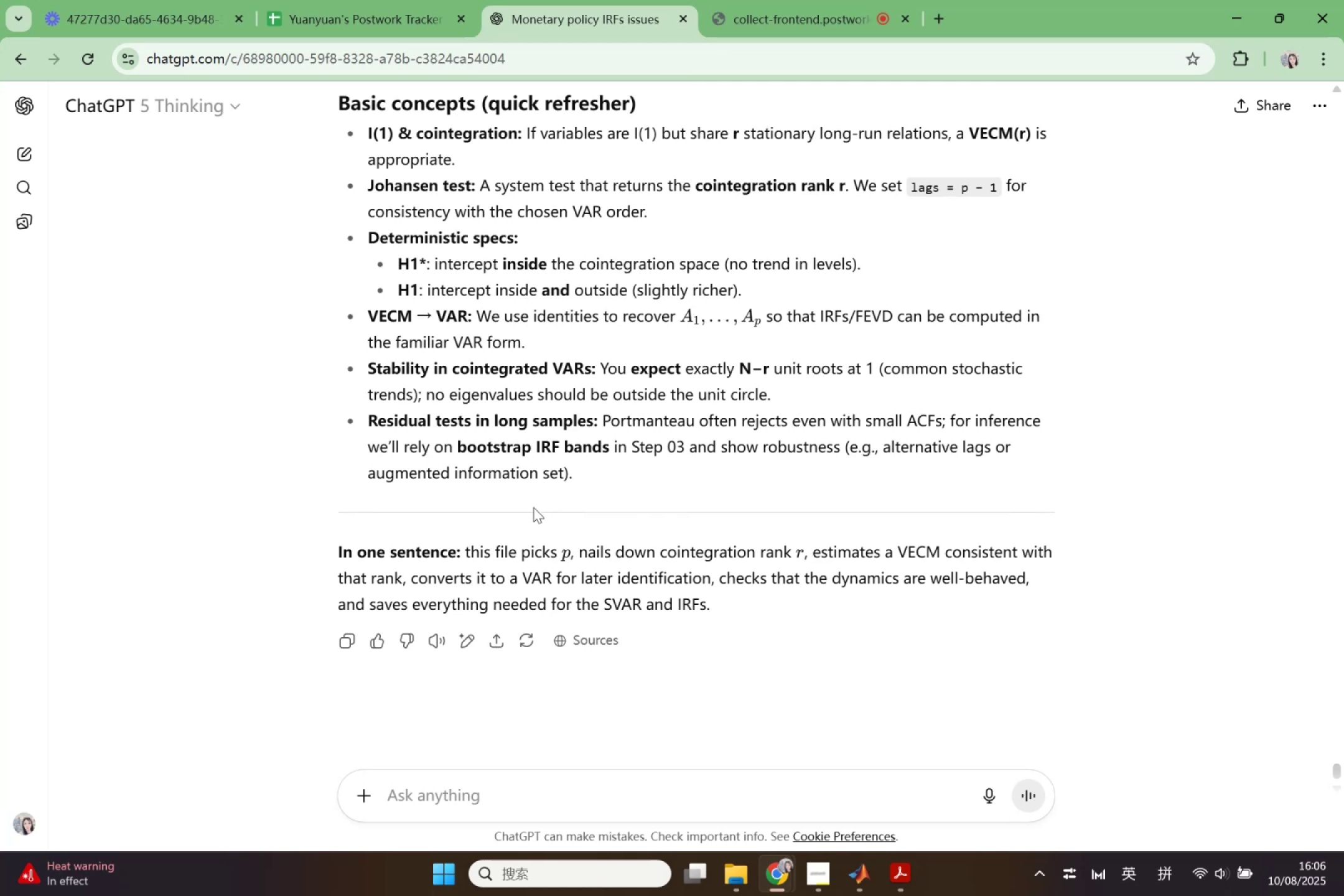 
wait(12.64)
 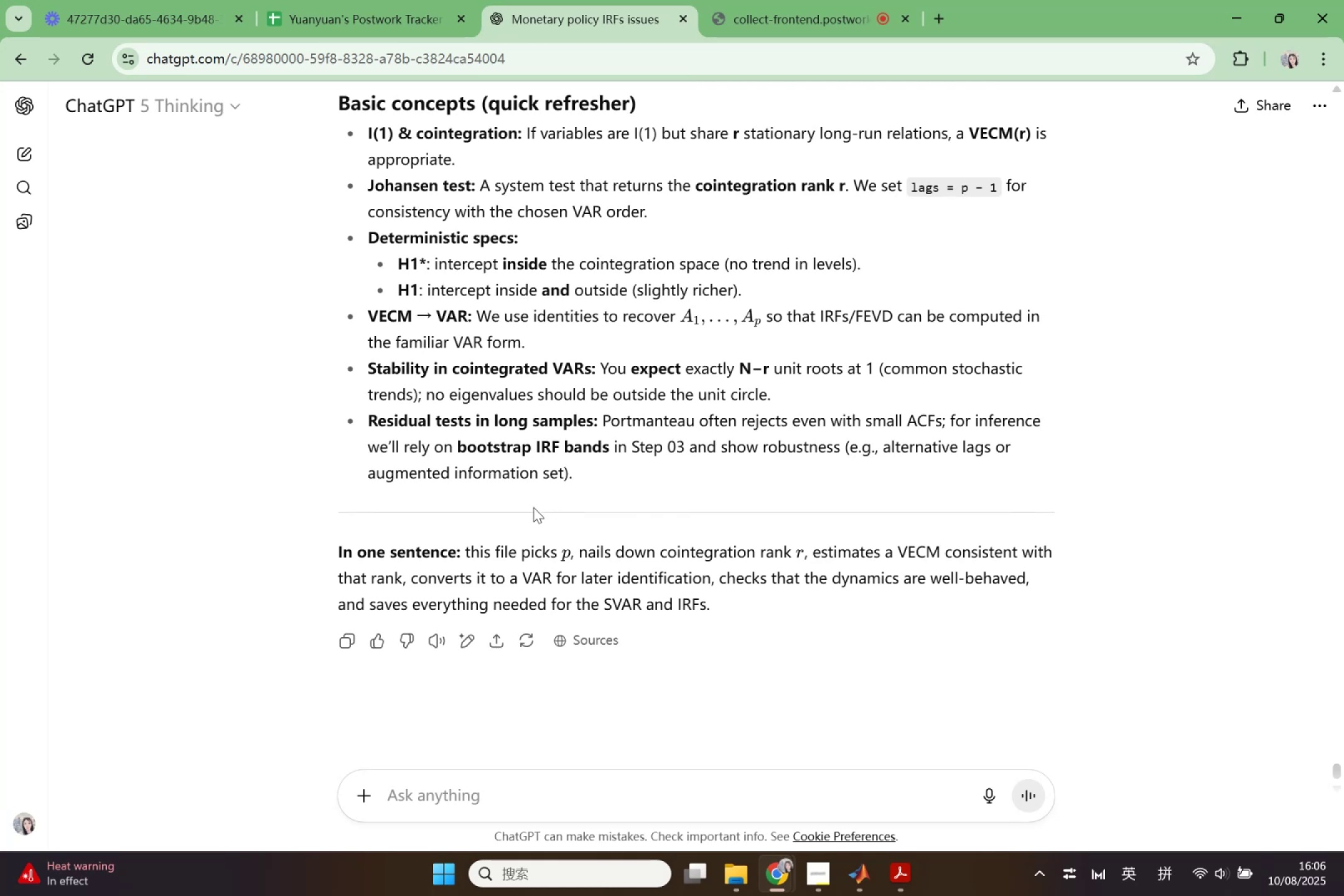 
left_click([786, 864])
 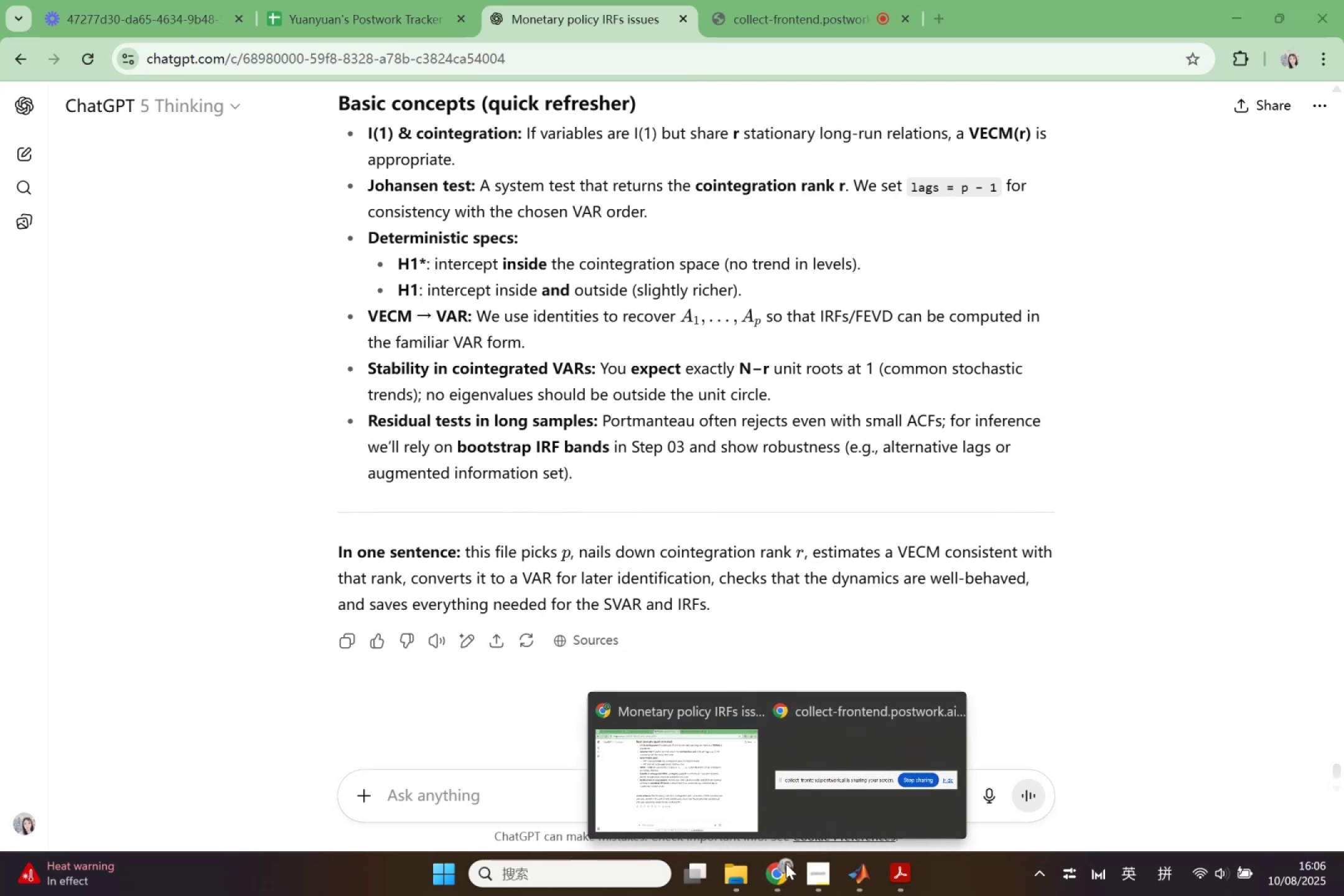 
left_click([786, 864])
 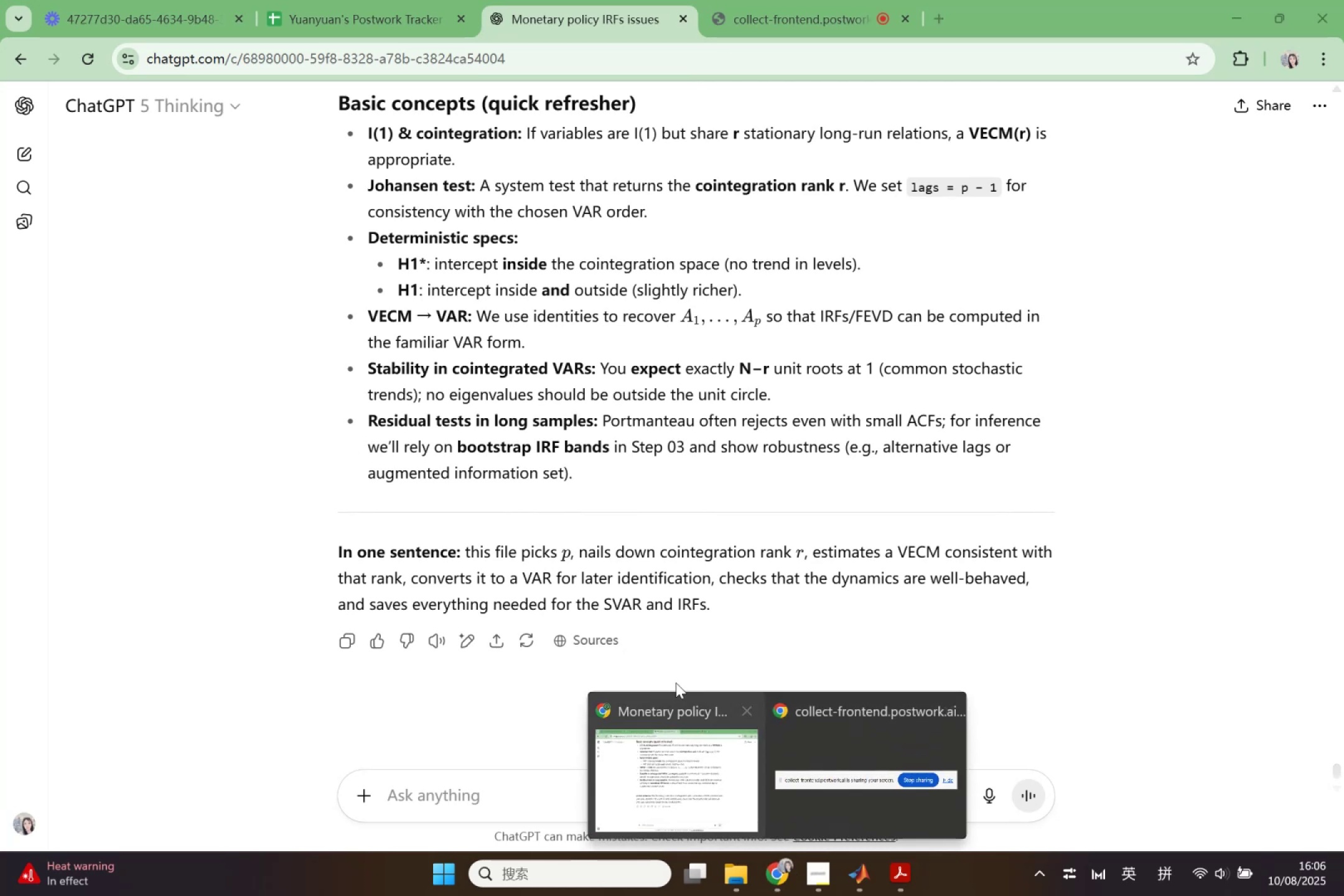 
left_click([565, 480])
 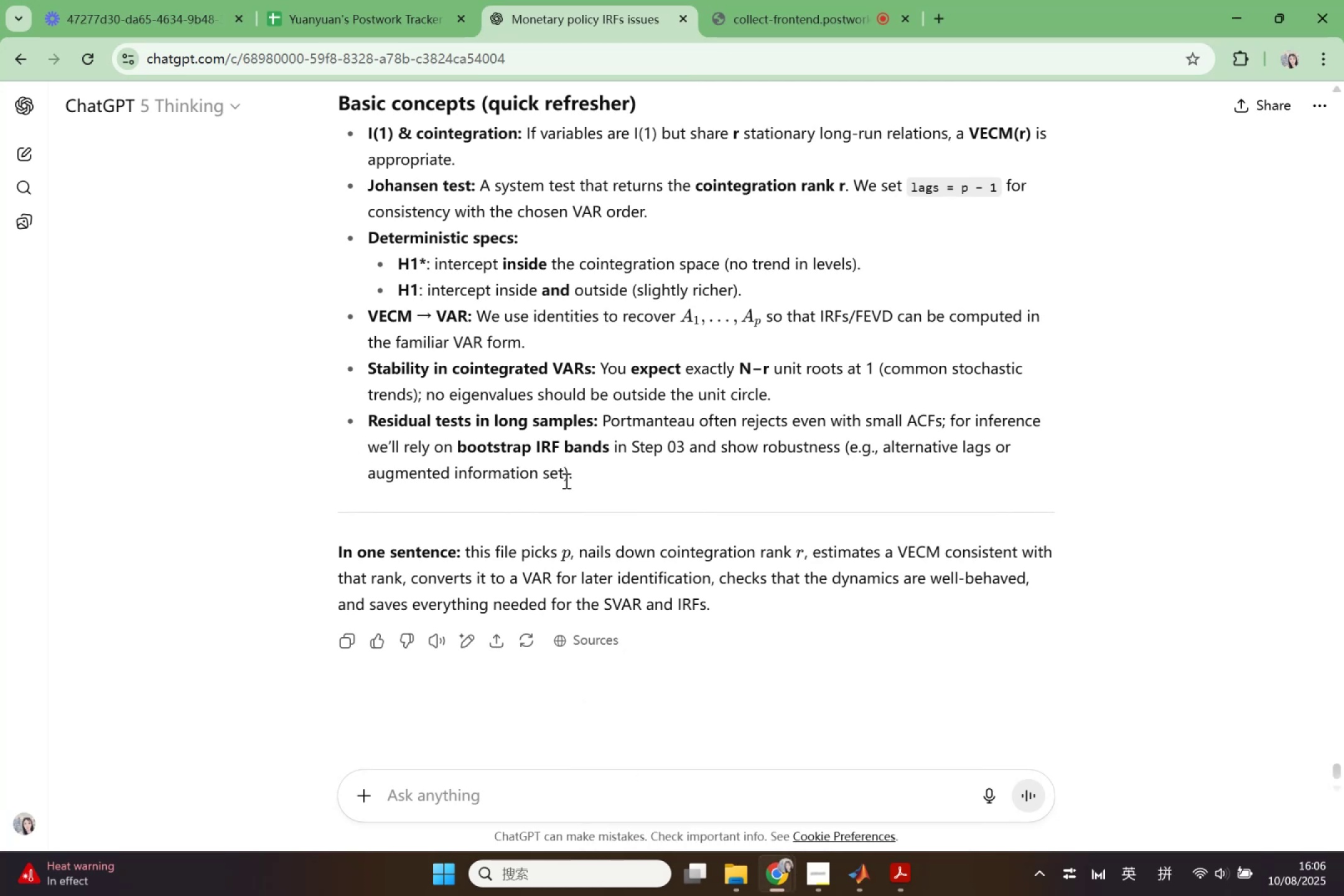 
scroll: coordinate [565, 480], scroll_direction: up, amount: 3.0
 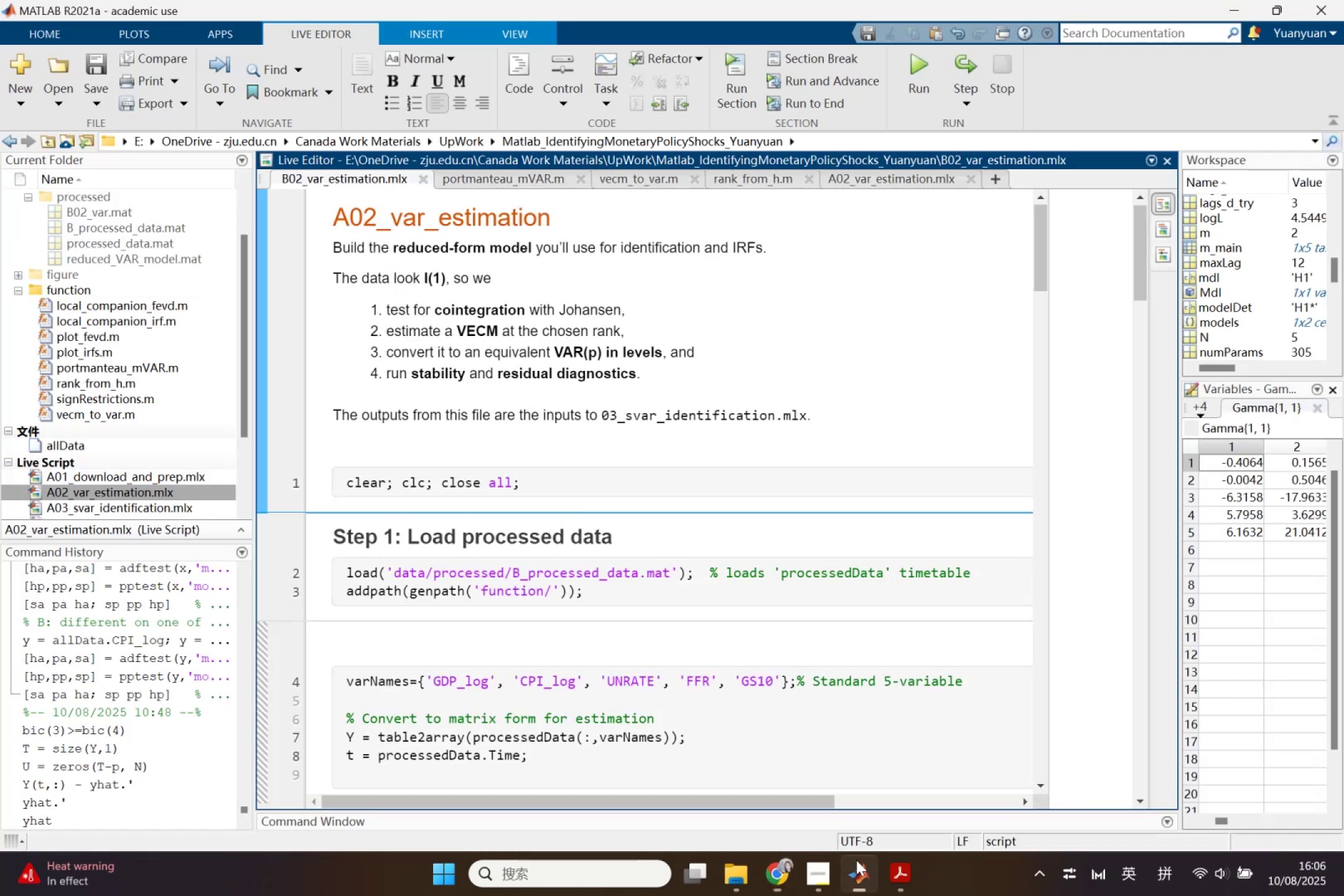 
left_click([597, 583])
 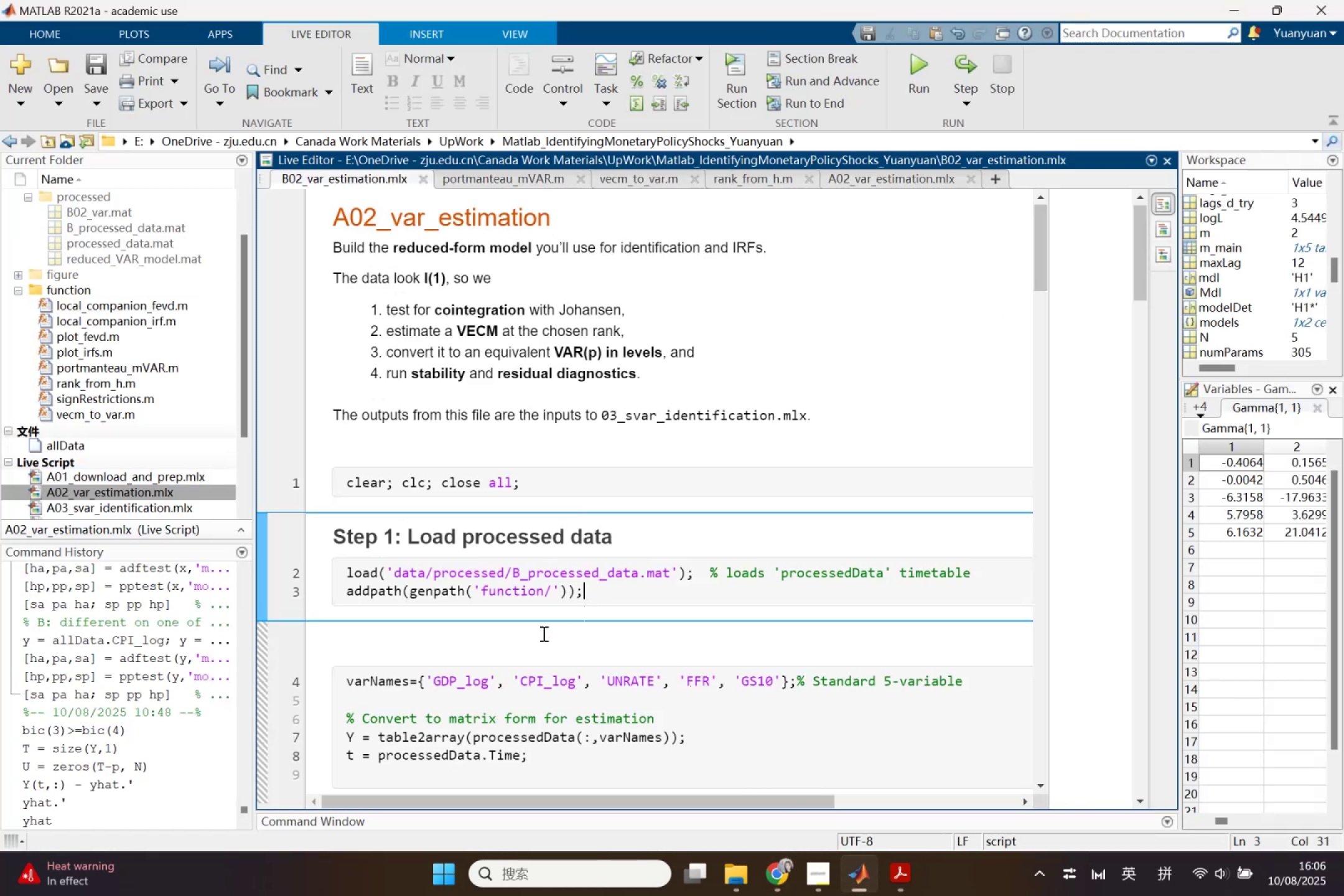 
left_click([483, 649])
 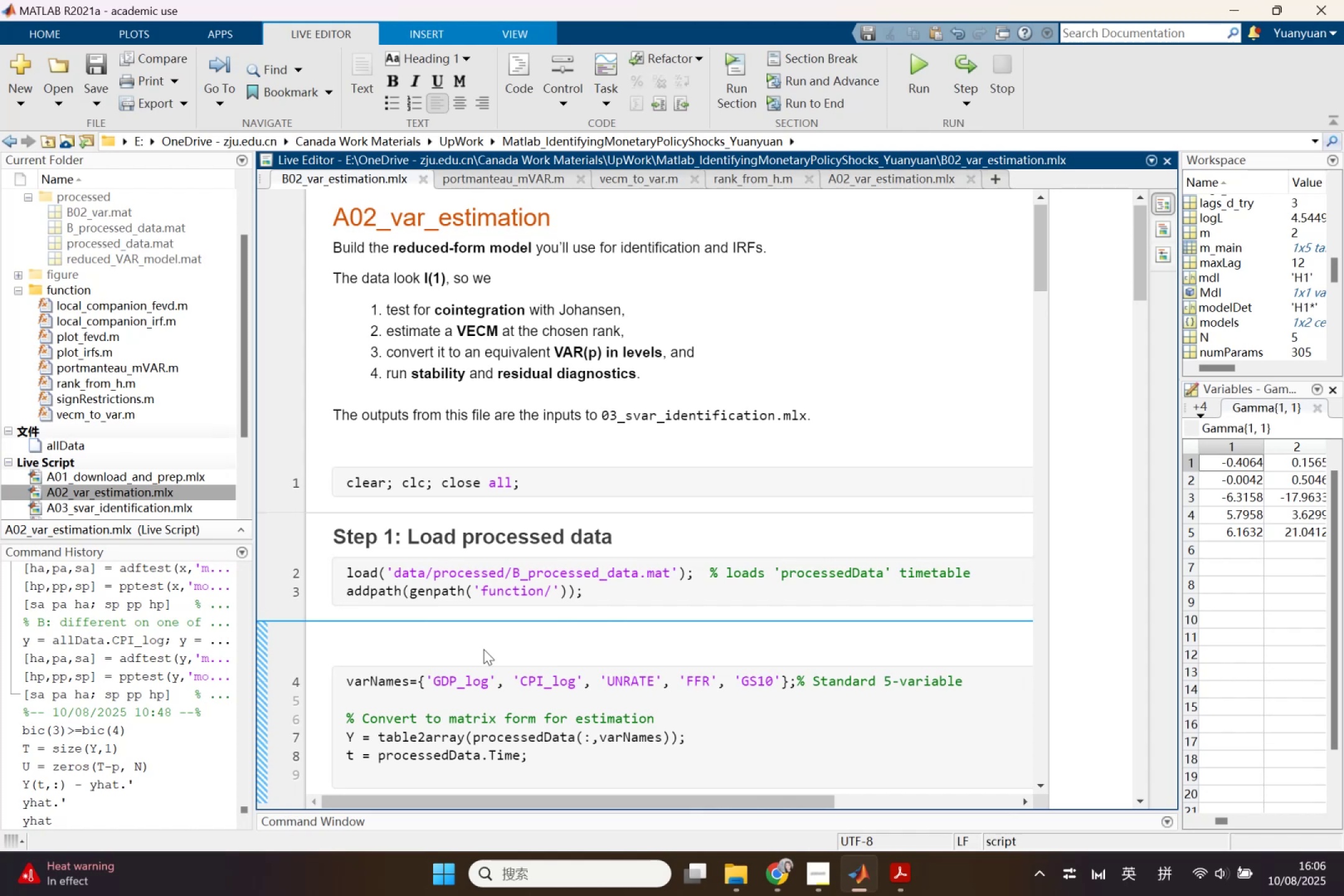 
scroll: coordinate [483, 649], scroll_direction: down, amount: 2.0
 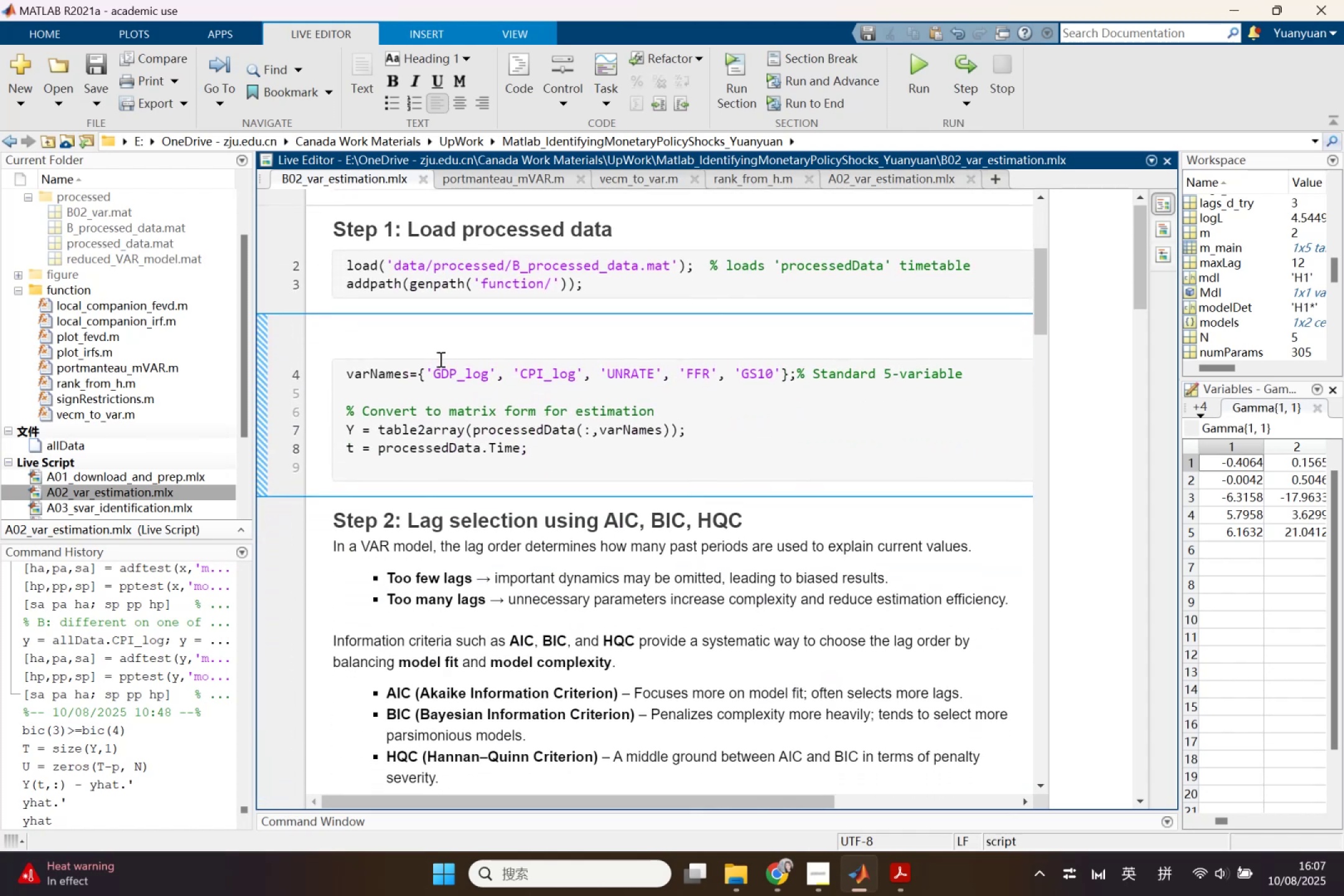 
left_click_drag(start_coordinate=[349, 375], to_coordinate=[973, 368])
 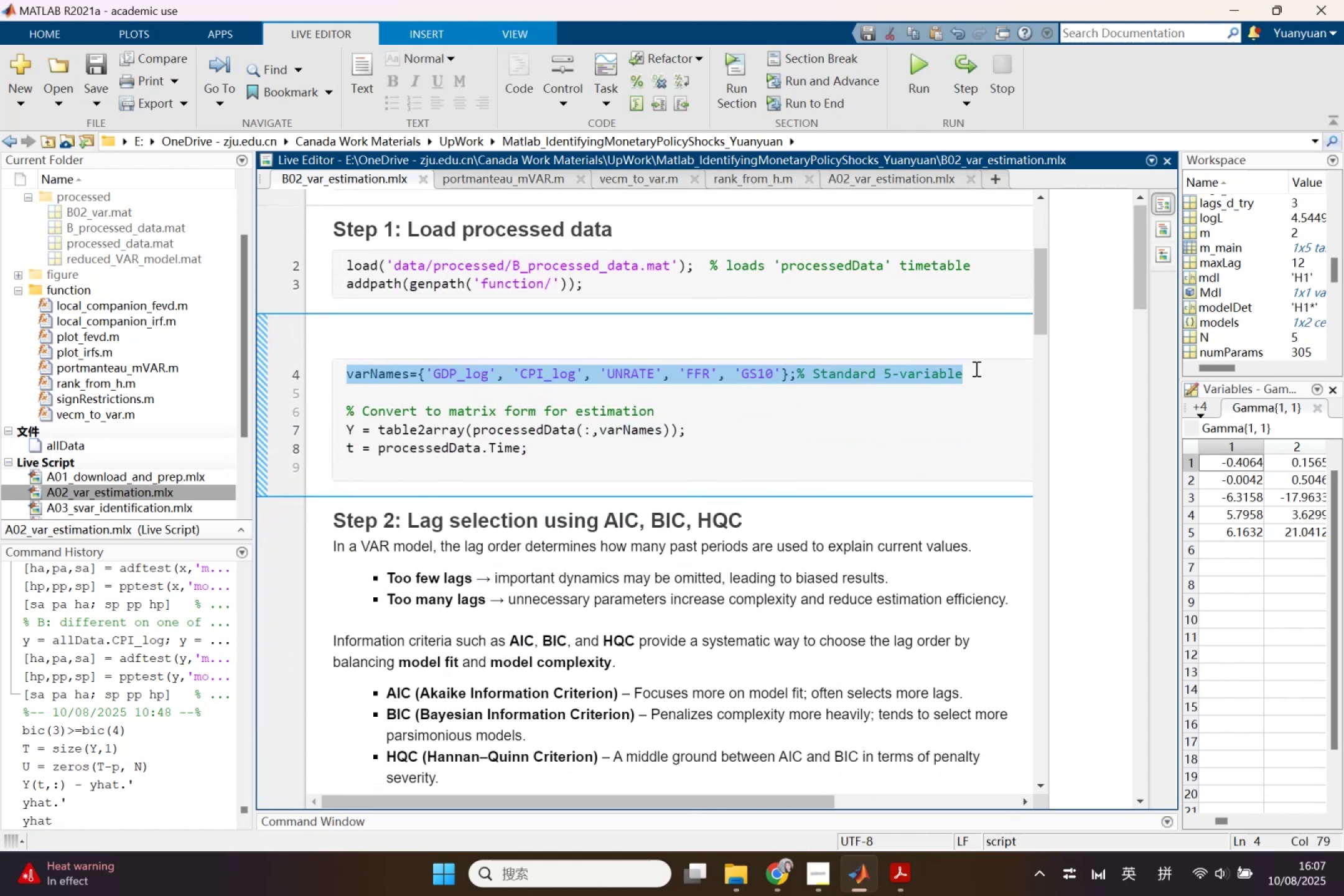 
key(Control+C)
 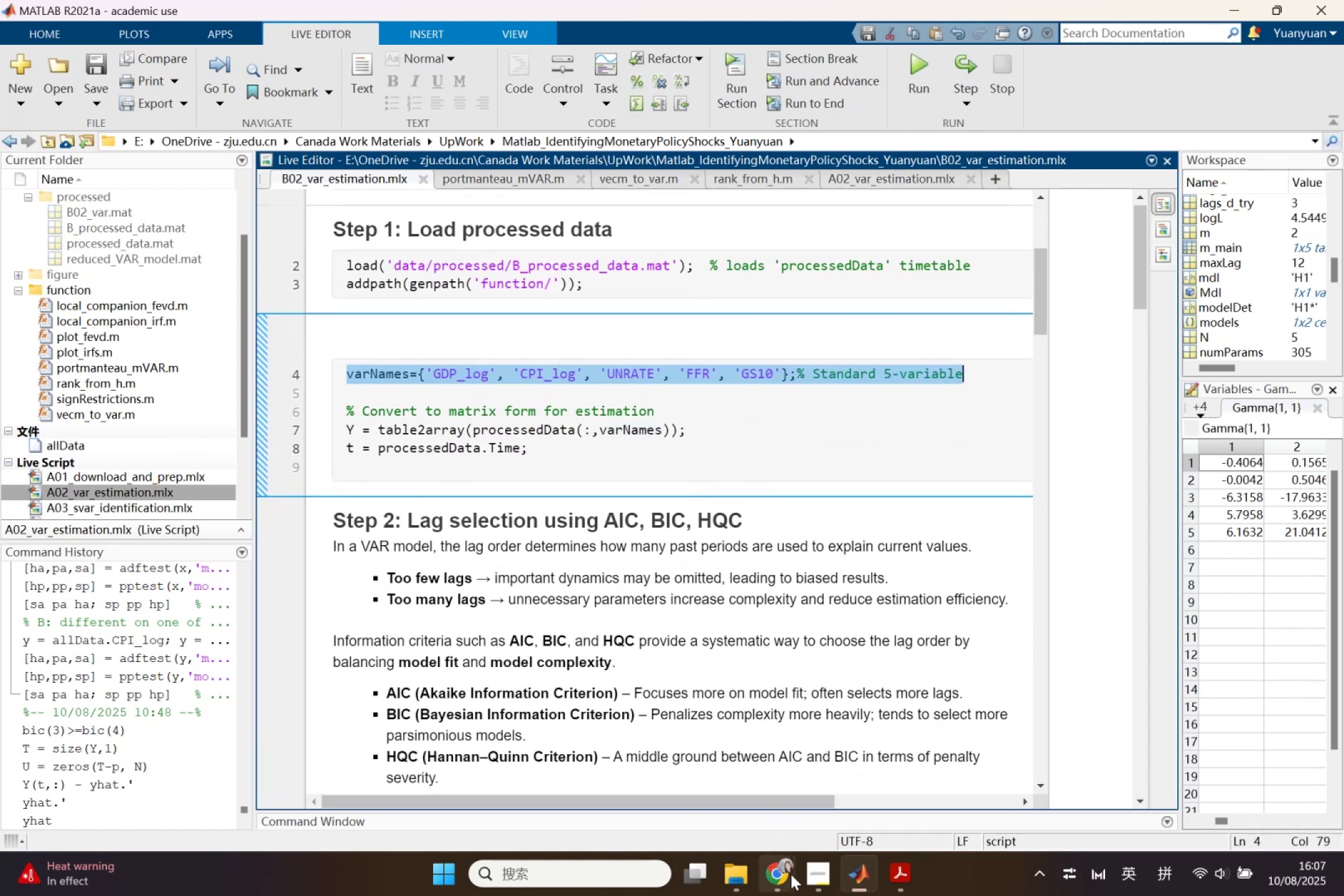 
left_click([791, 875])
 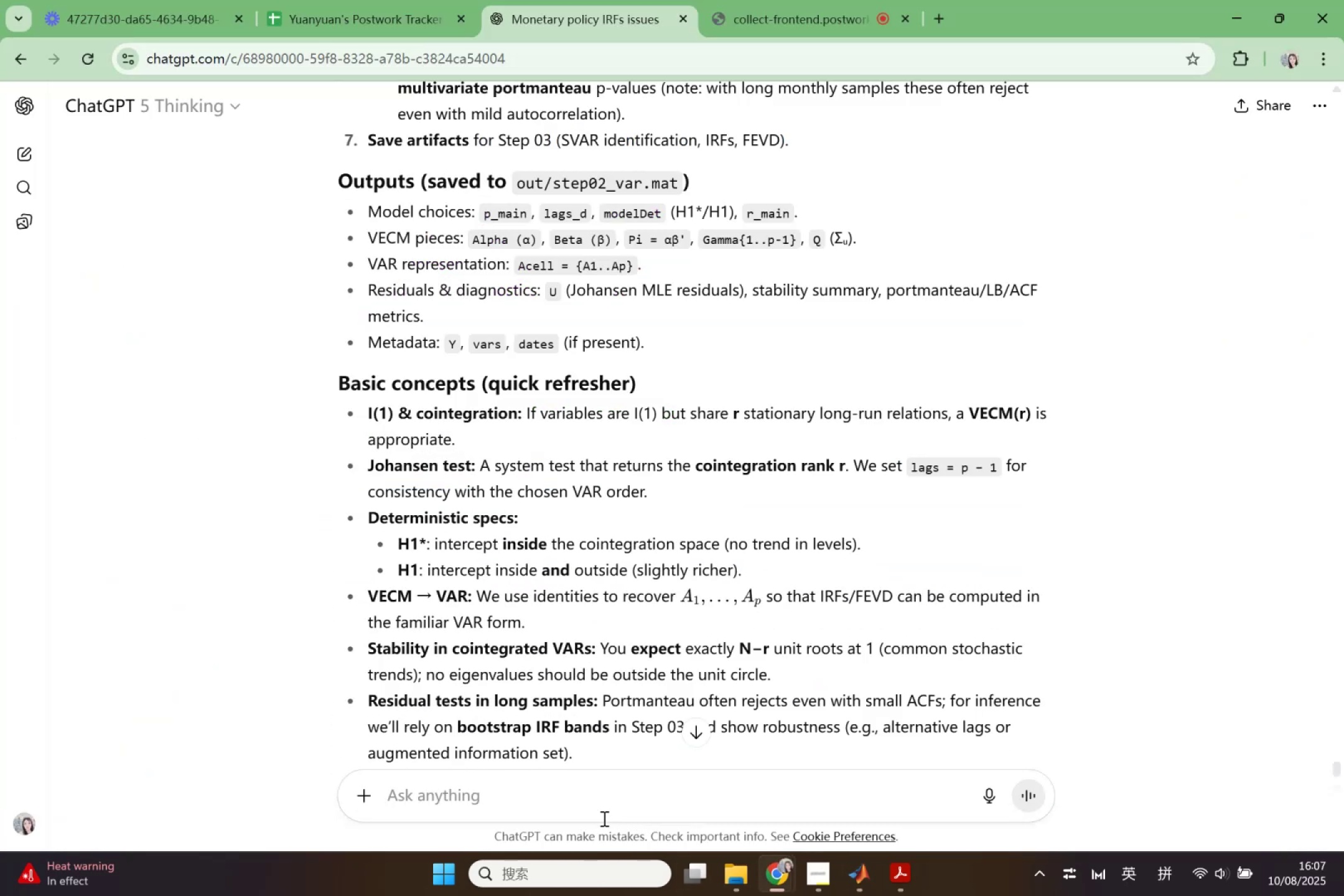 
left_click([602, 800])
 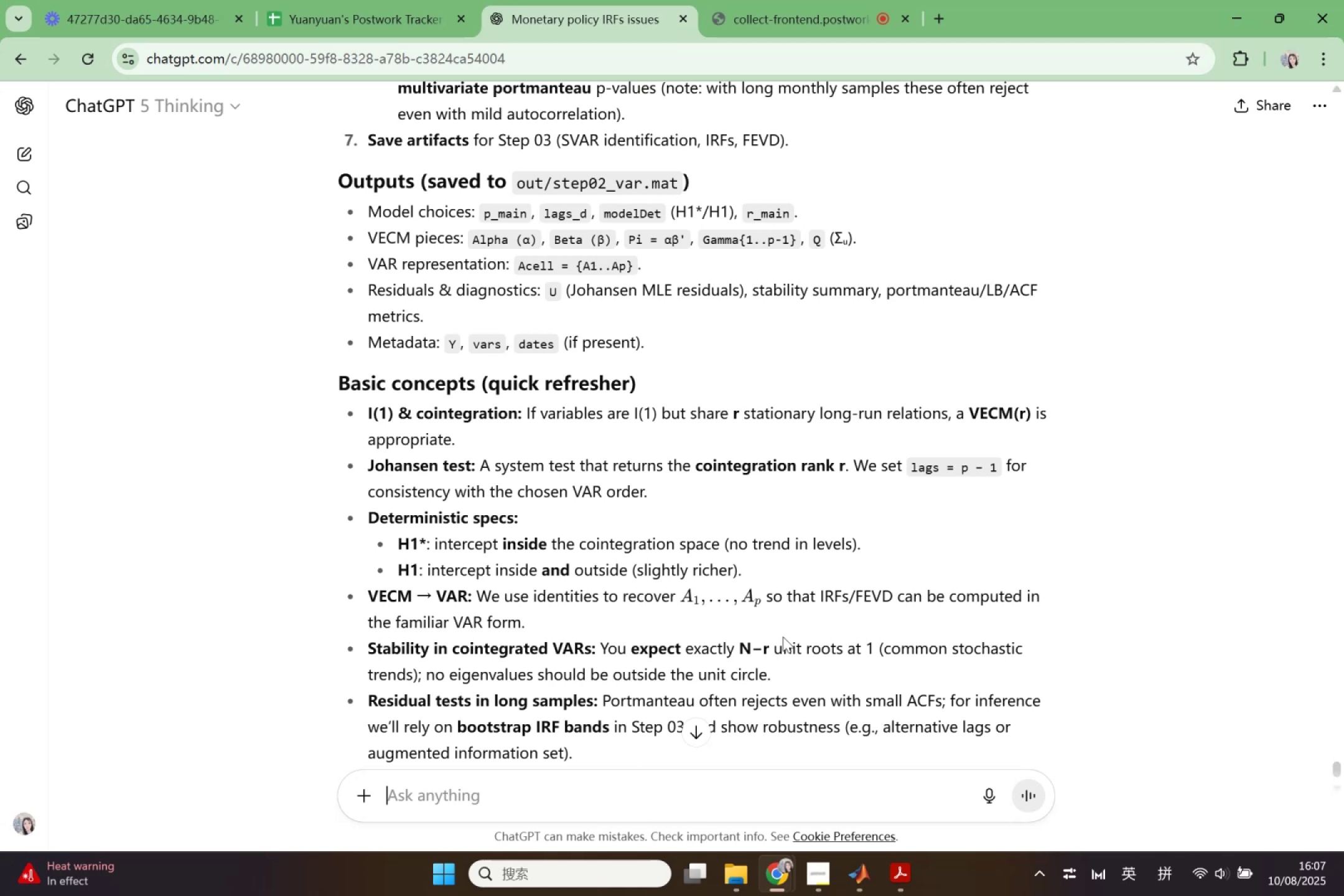 
type(int)
key(Backspace)
key(Backspace)
key(Backspace)
type(bire)
key(Backspace)
key(Backspace)
key(Backspace)
type(riefly explain )
 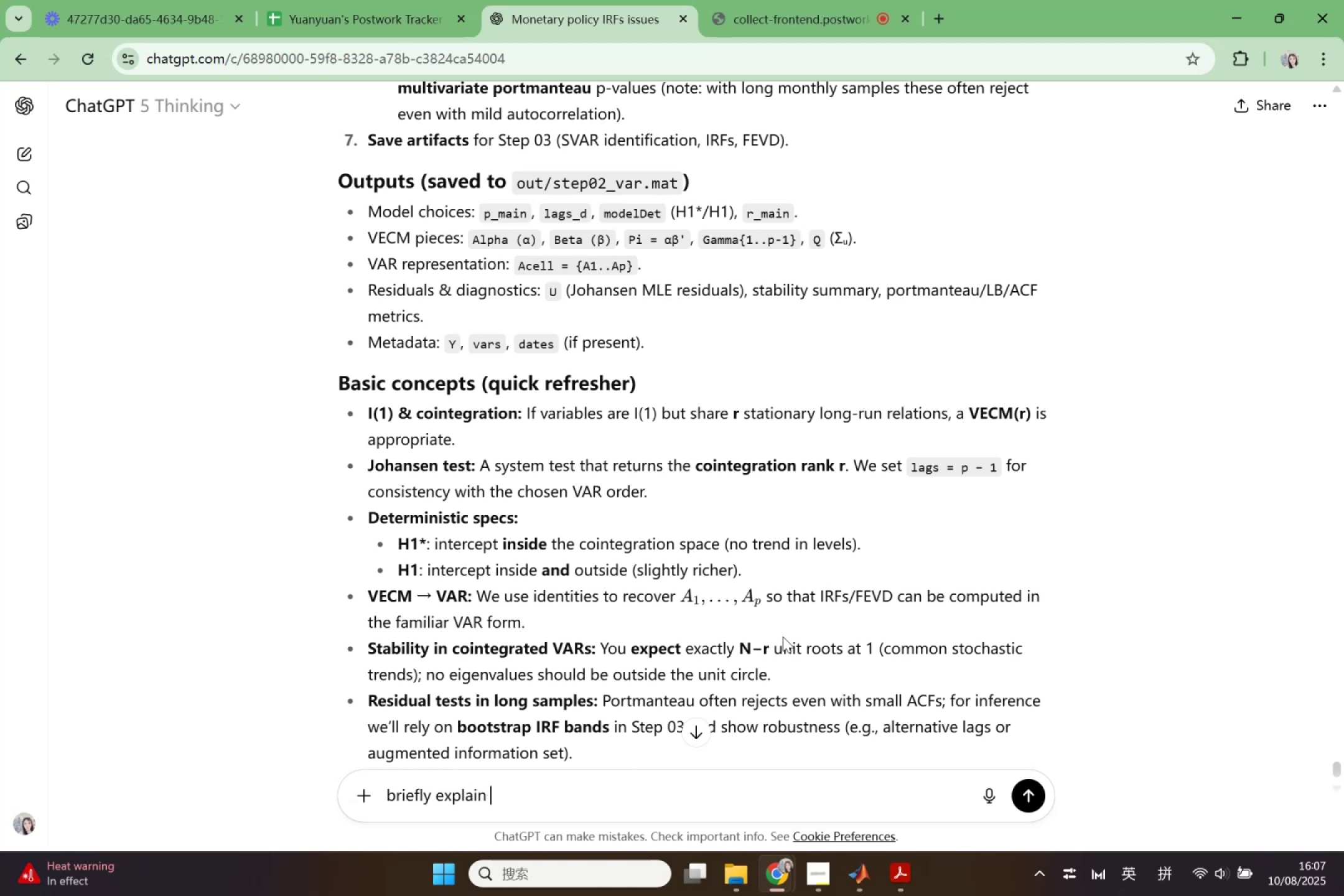 
key(Control+V)
 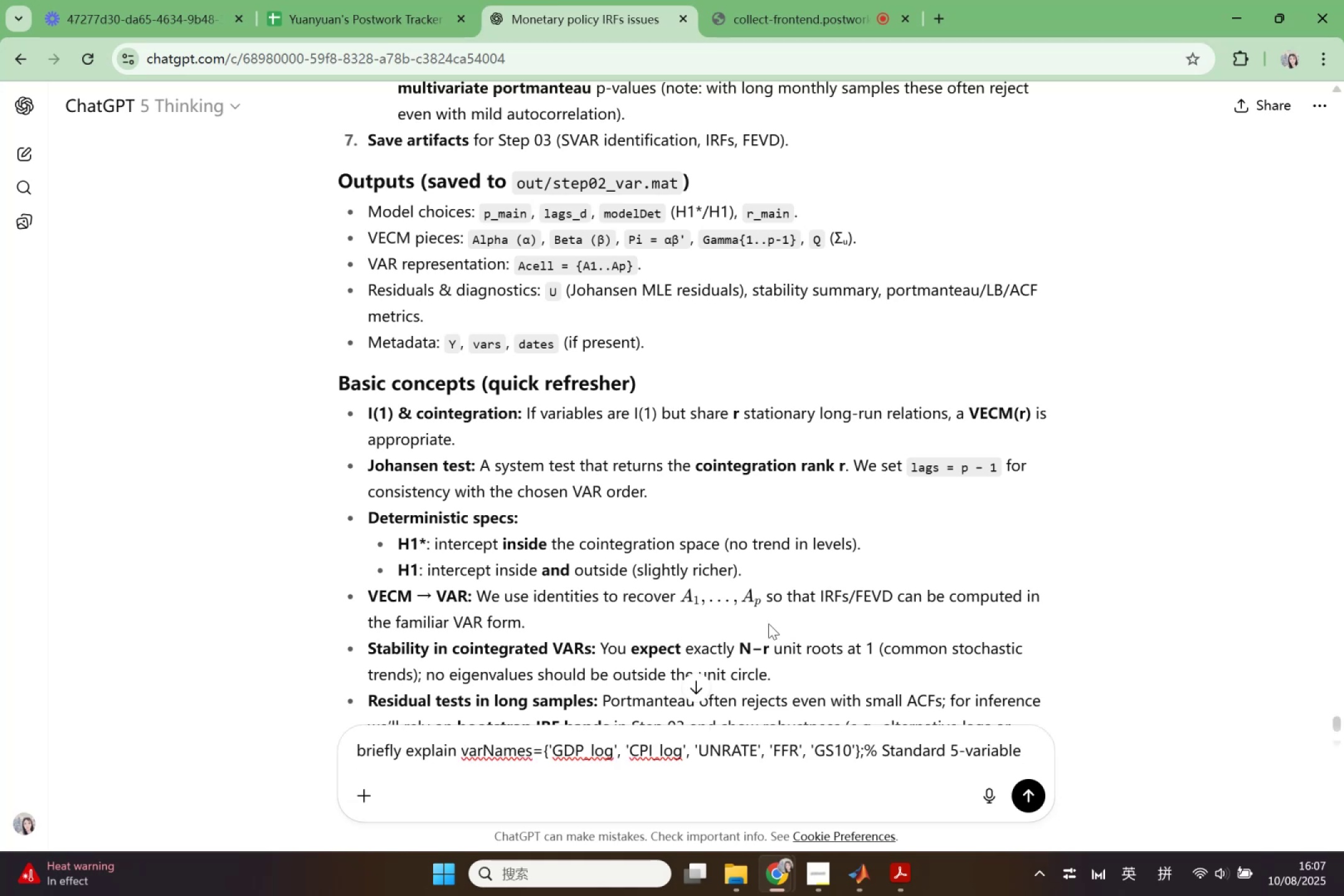 
left_click([462, 745])
 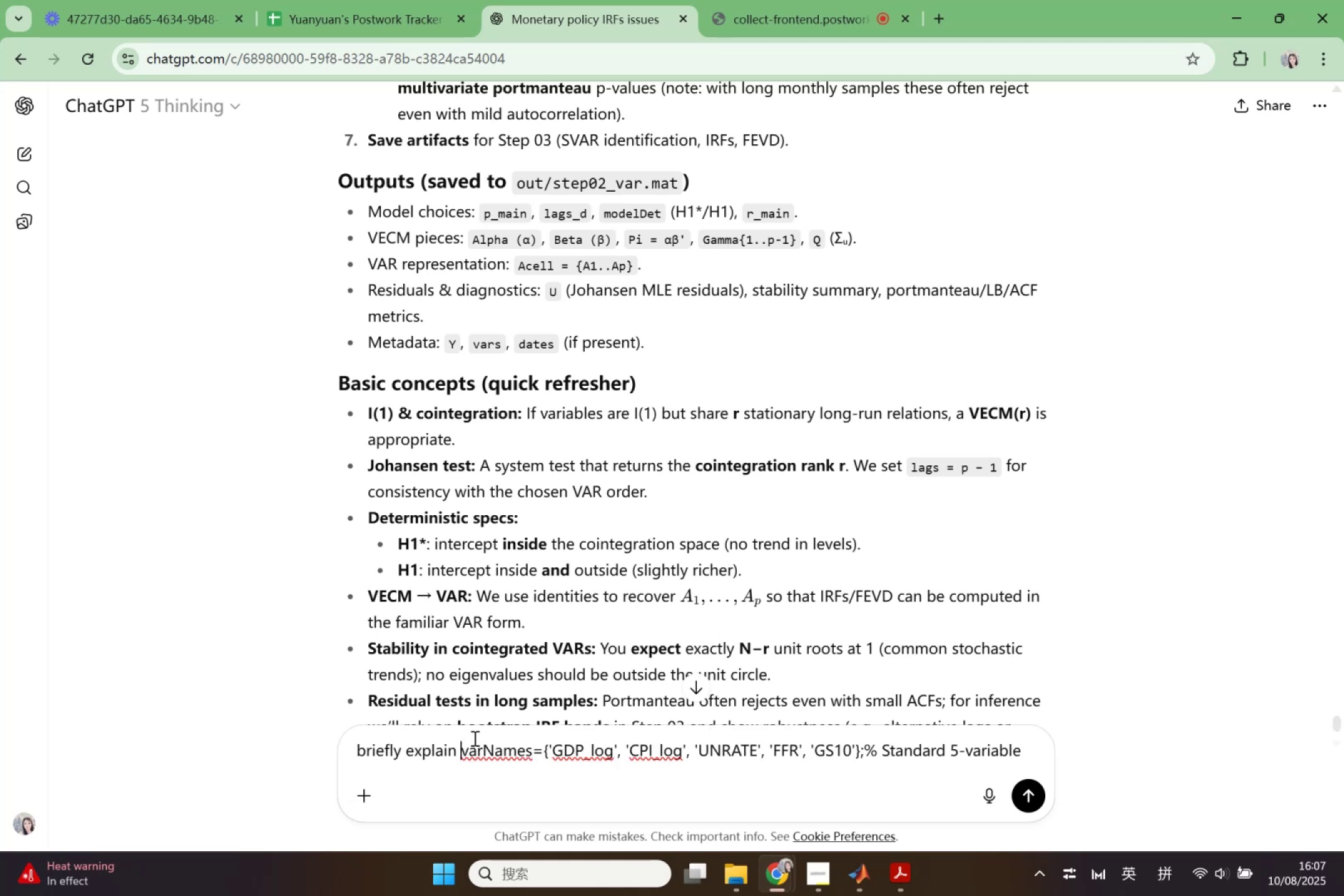 
type(the reason to choose)
key(Backspace)
key(Backspace)
key(Backspace)
key(Backspace)
key(Backspace)
key(Backspace)
type(picks )
key(Backspace)
key(Backspace)
type( tge )
key(Backspace)
key(Backspace)
key(Backspace)
type(he v)
key(Backspace)
type(feature :)
 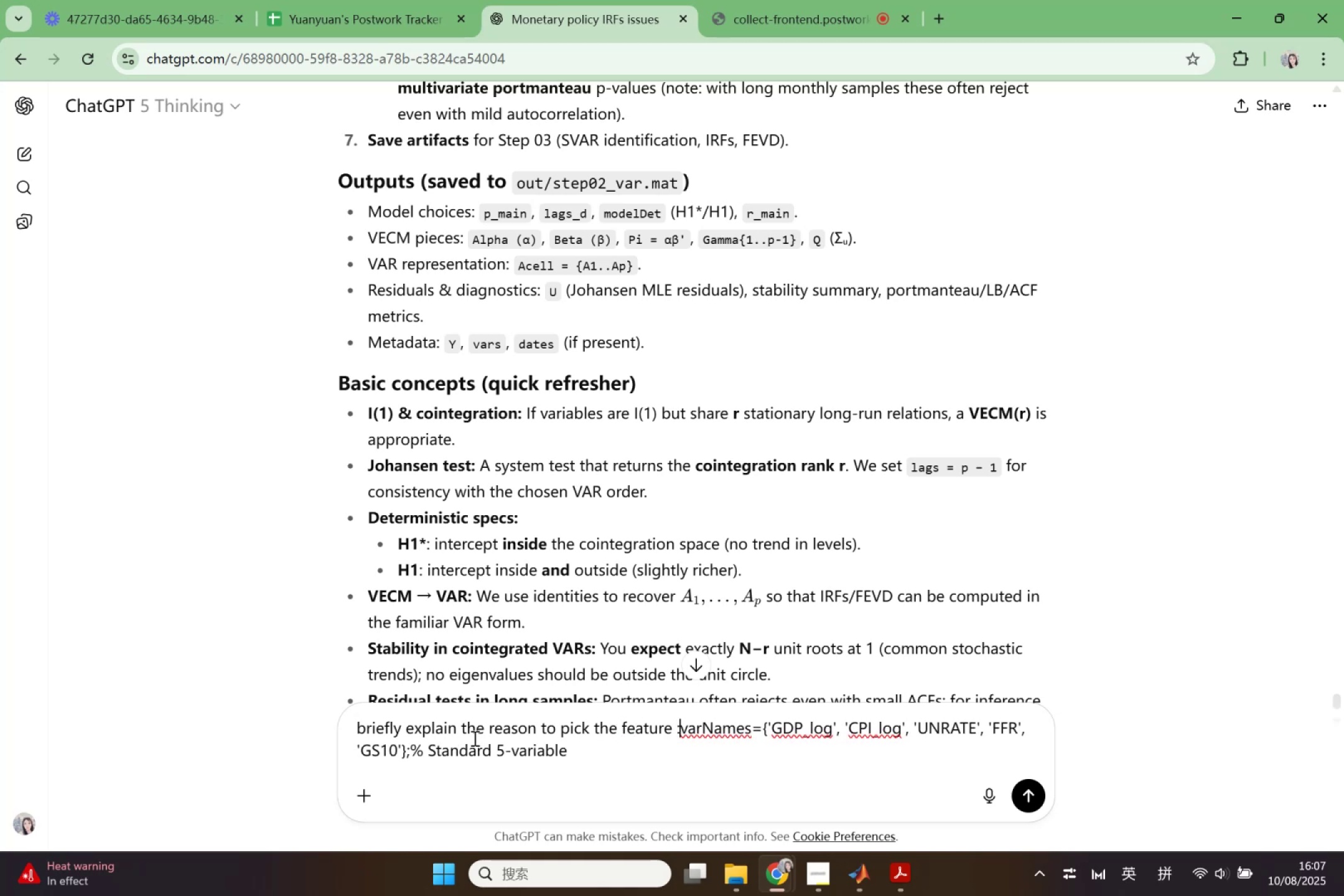 
 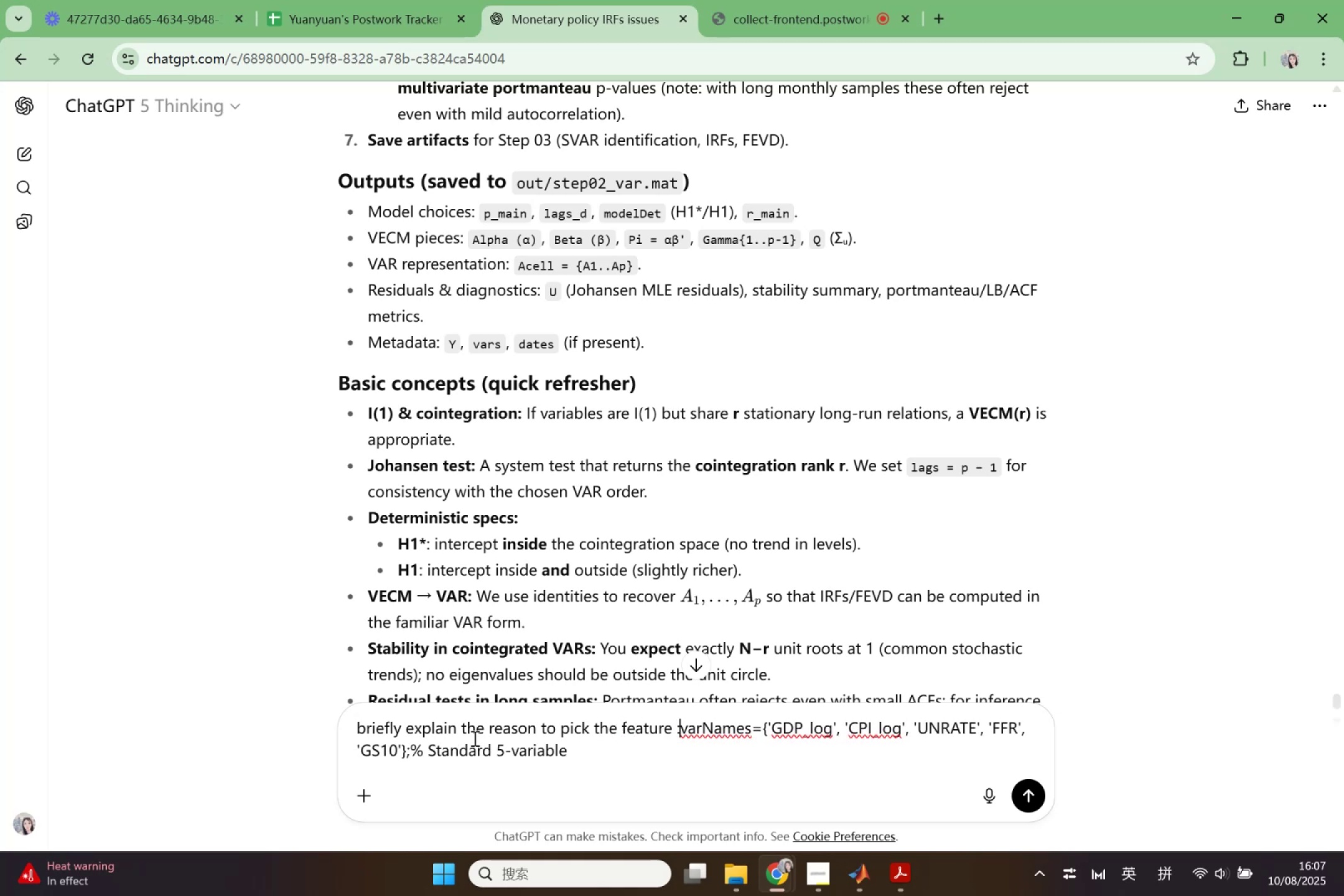 
key(ArrowDown)
 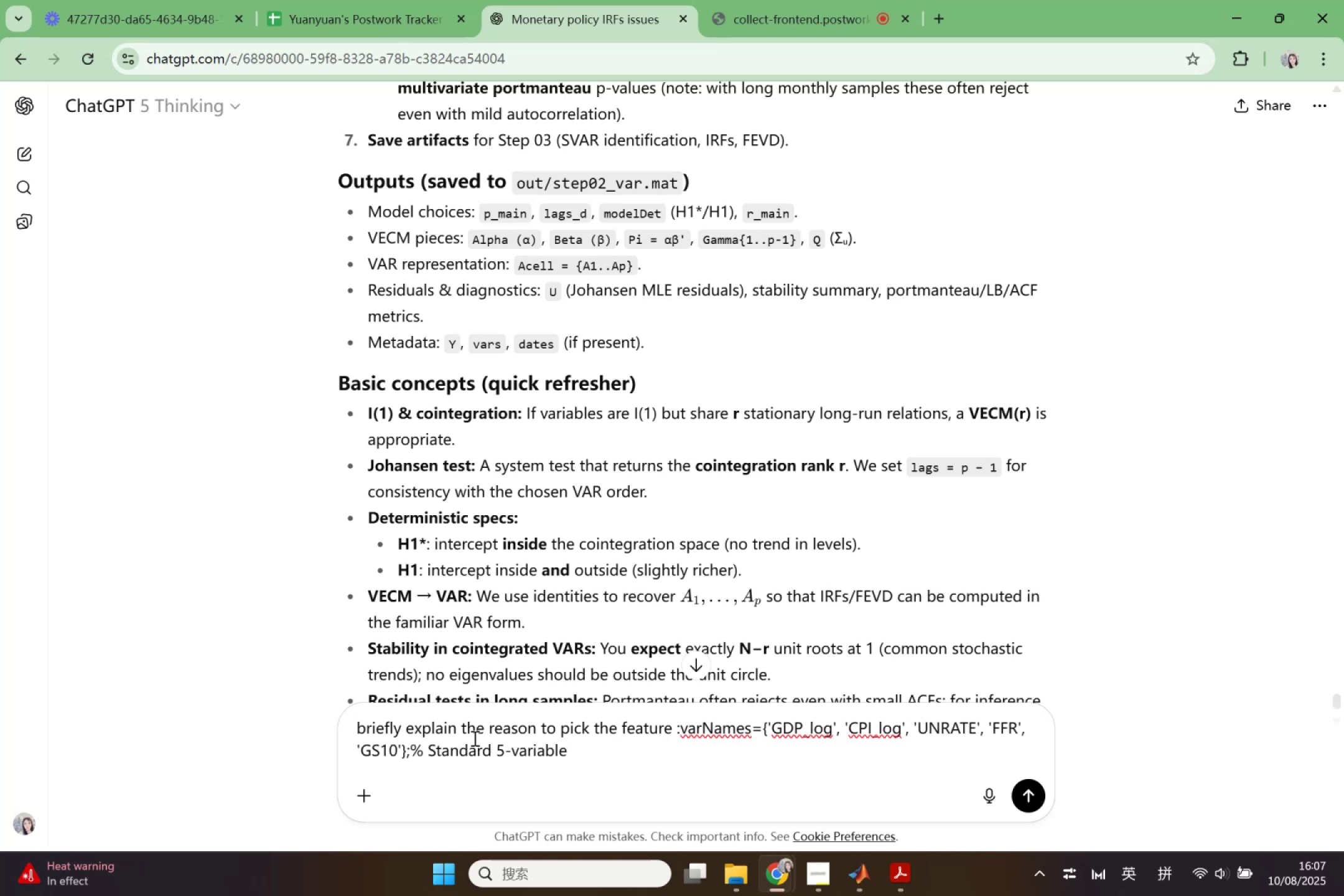 
key(Enter)
 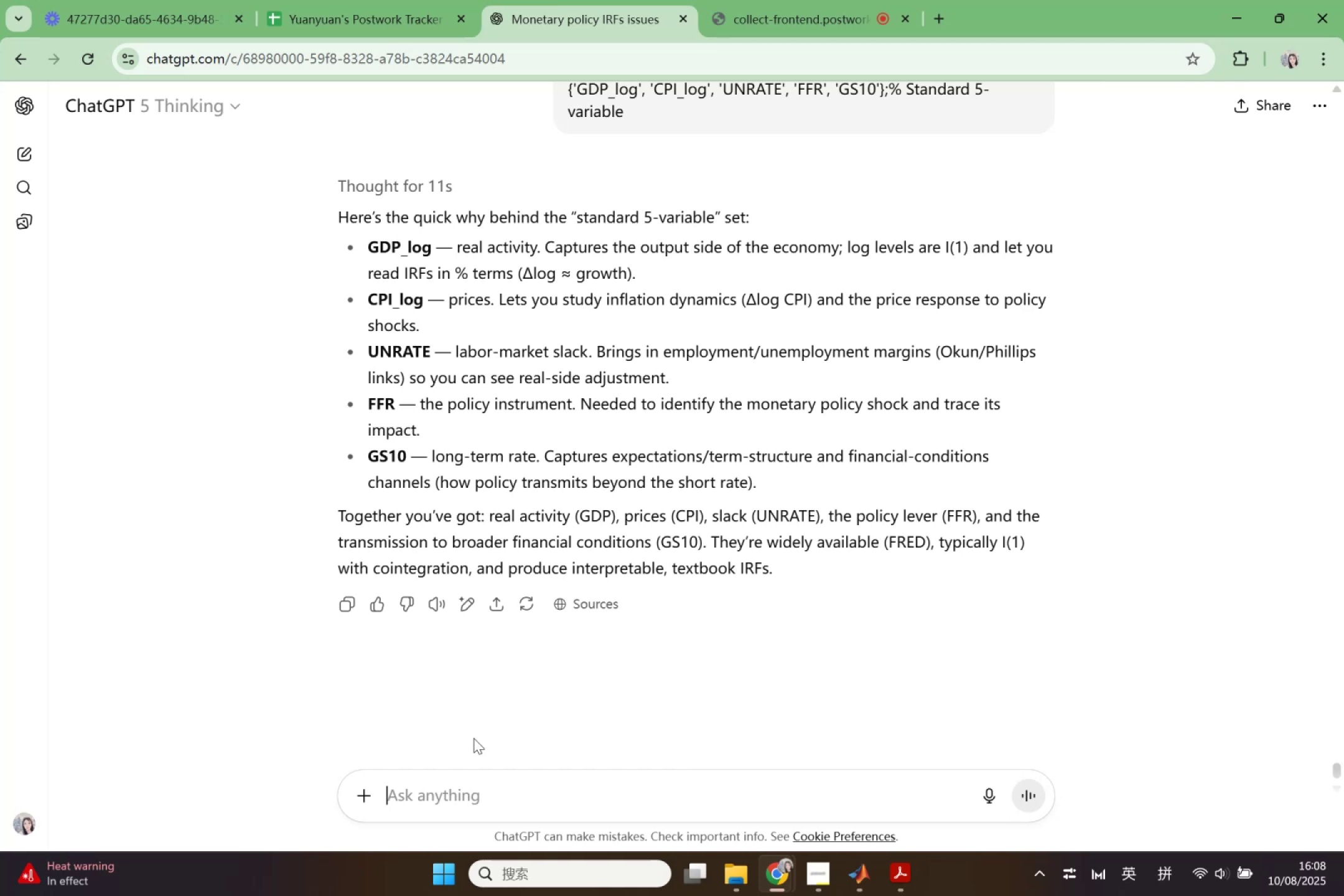 
wait(55.14)
 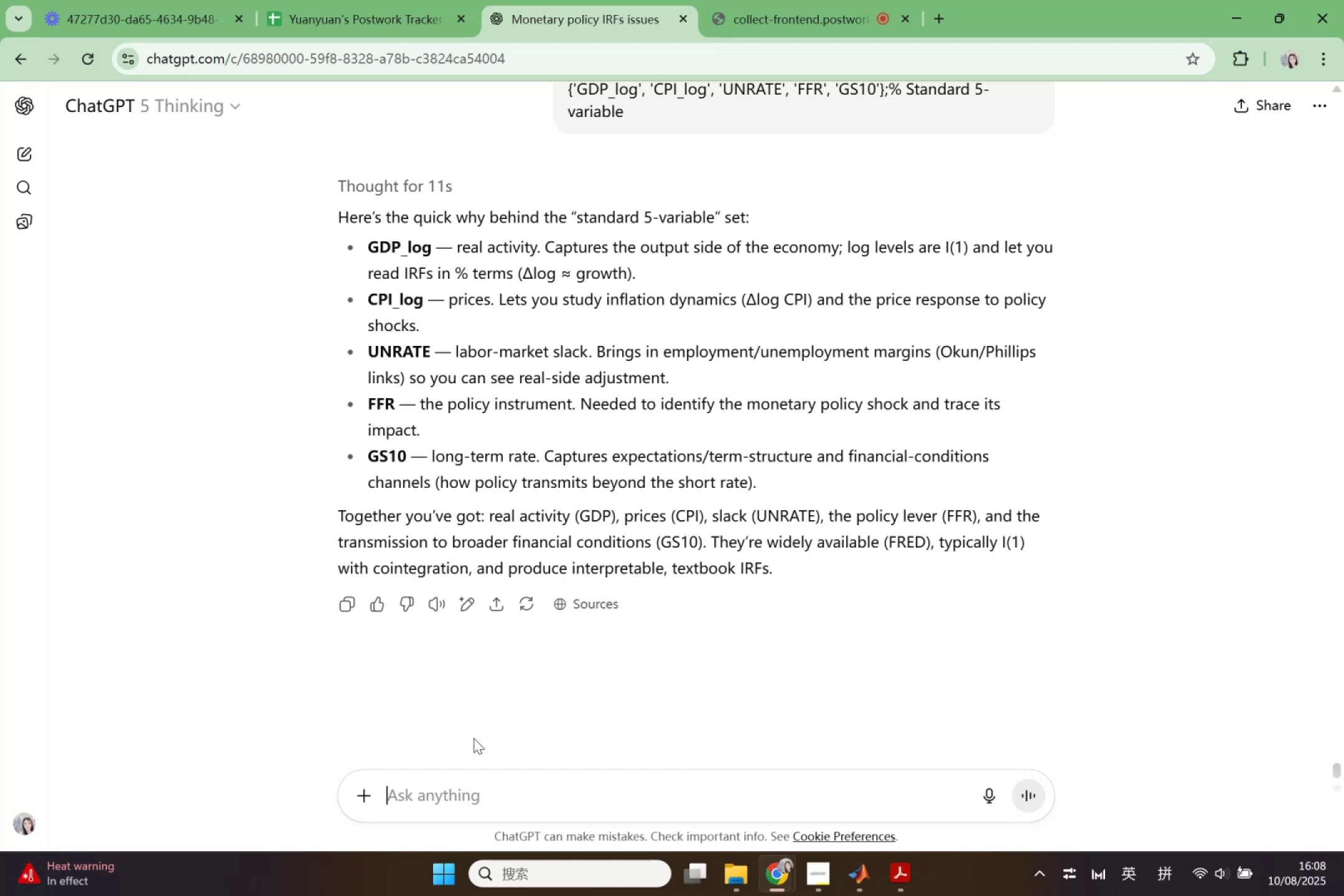 
scroll: coordinate [698, 449], scroll_direction: up, amount: 1.0
 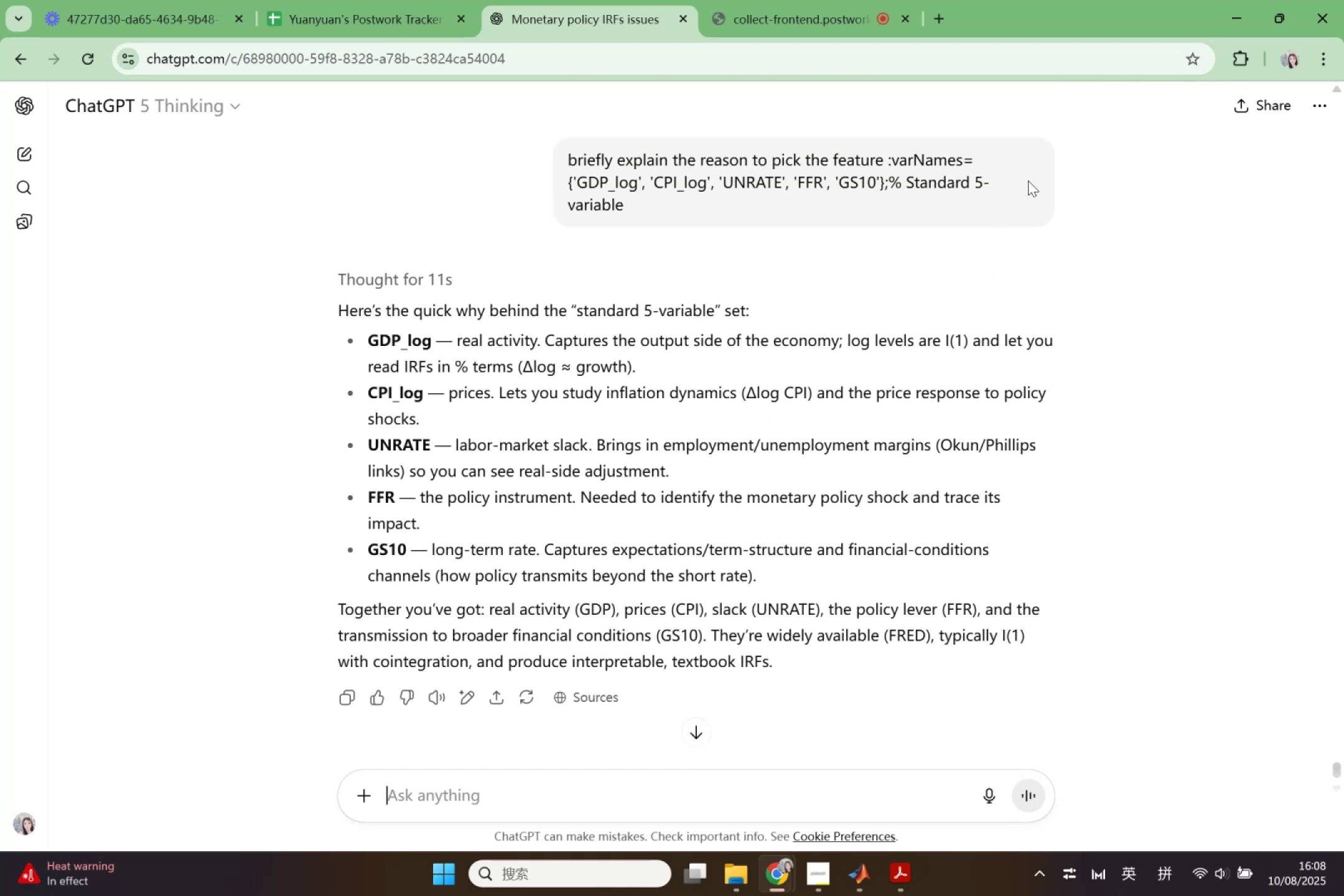 
left_click([1028, 180])
 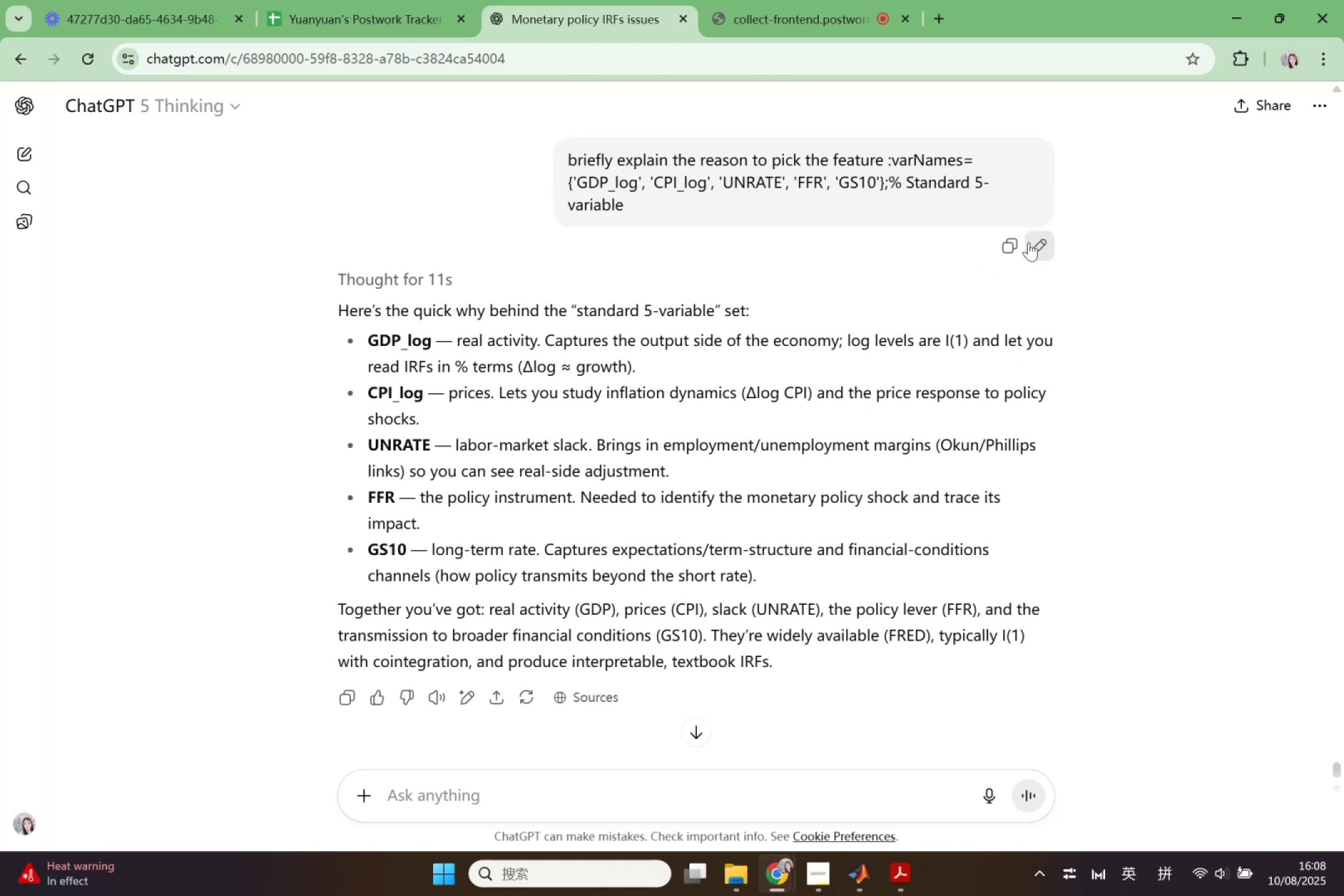 
left_click([1030, 245])
 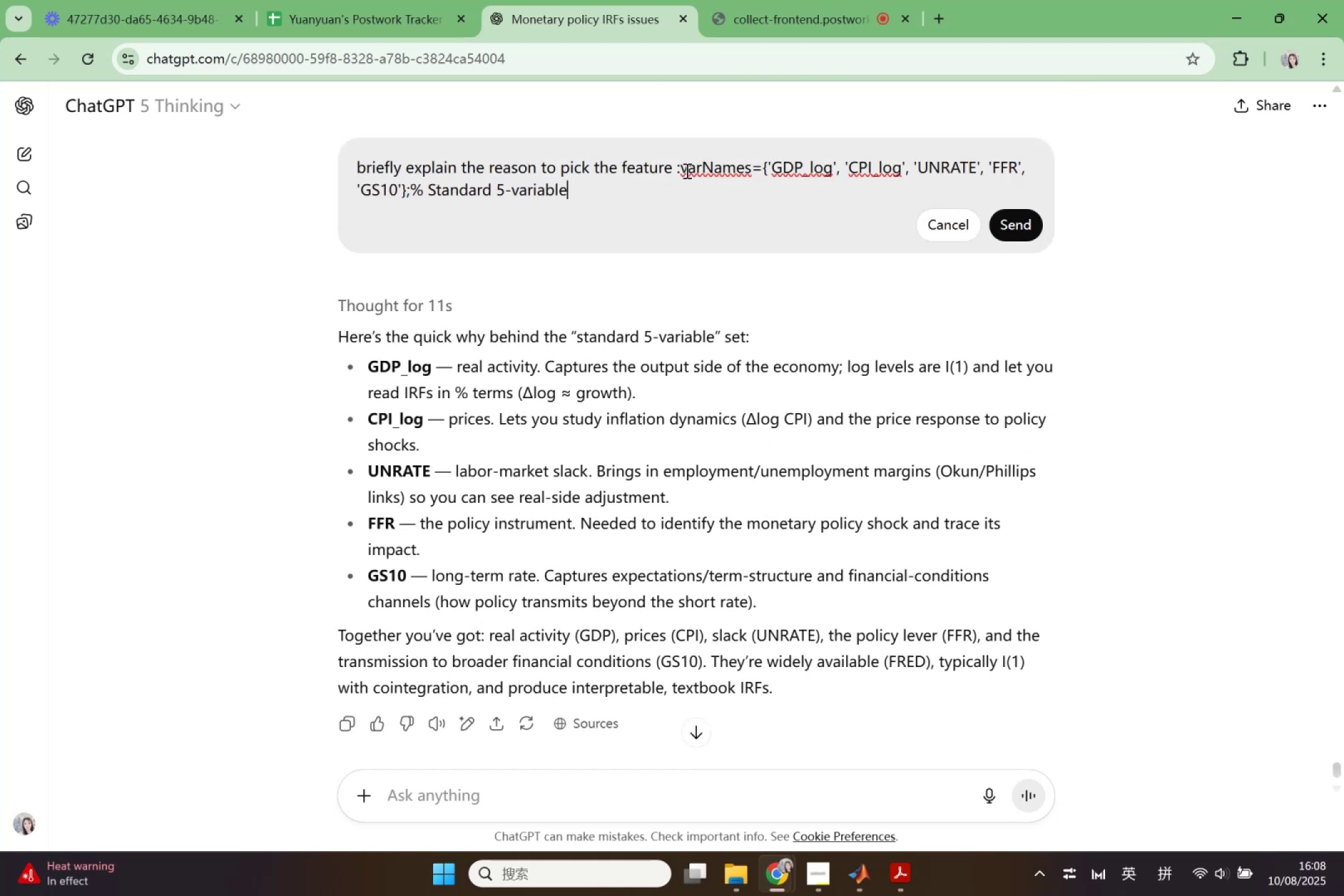 
left_click([686, 170])
 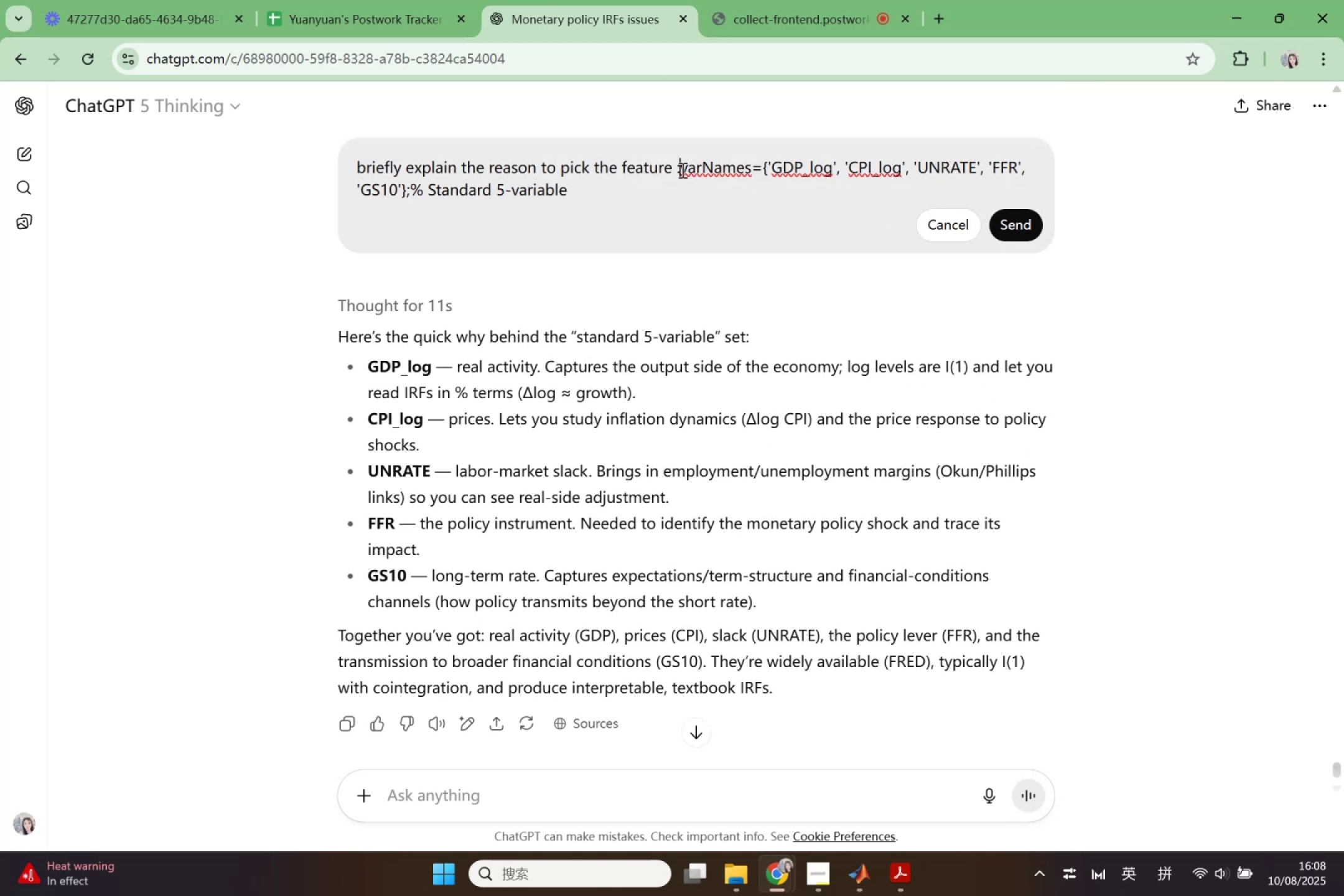 
left_click([681, 170])
 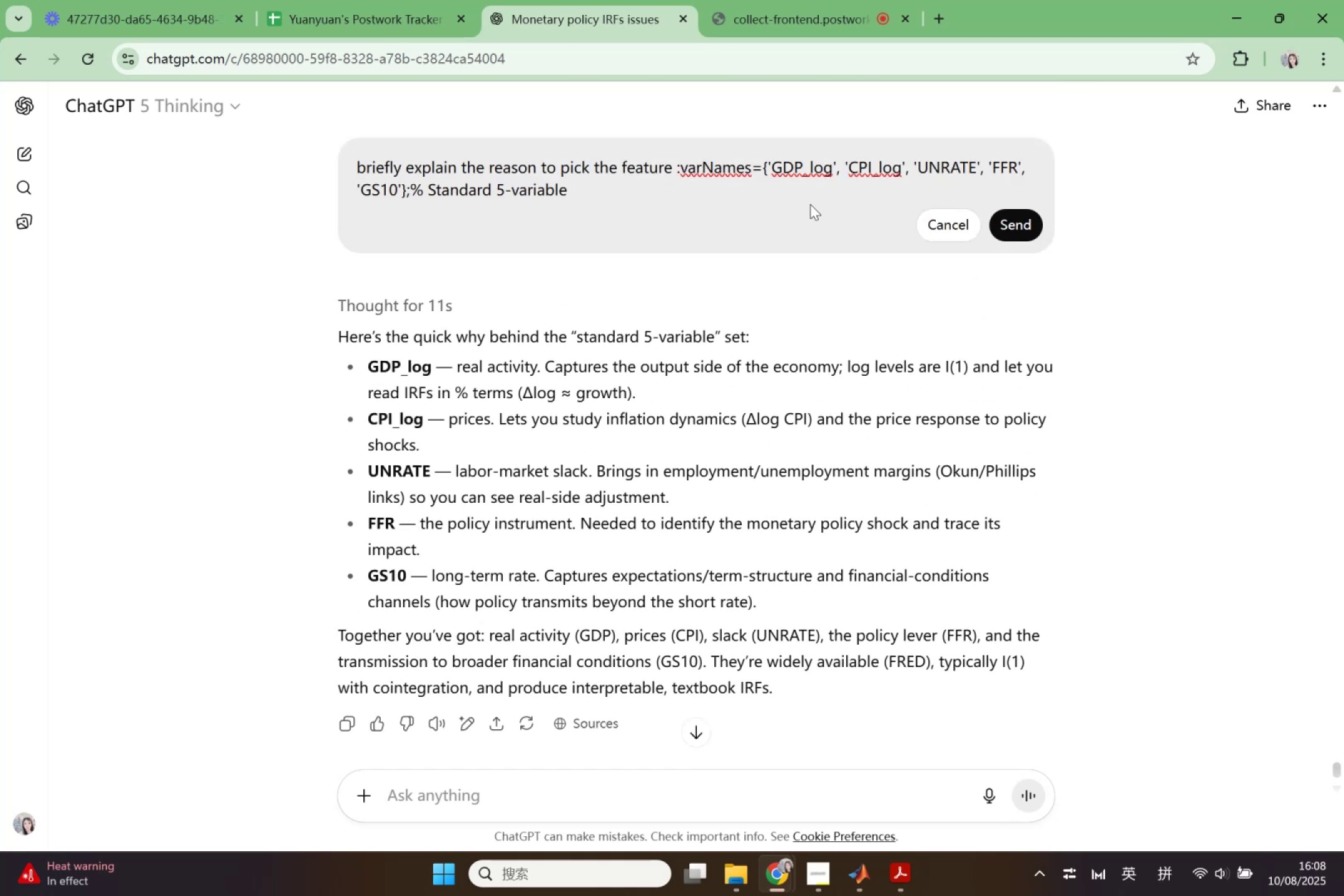 
key(Shift+Enter)
 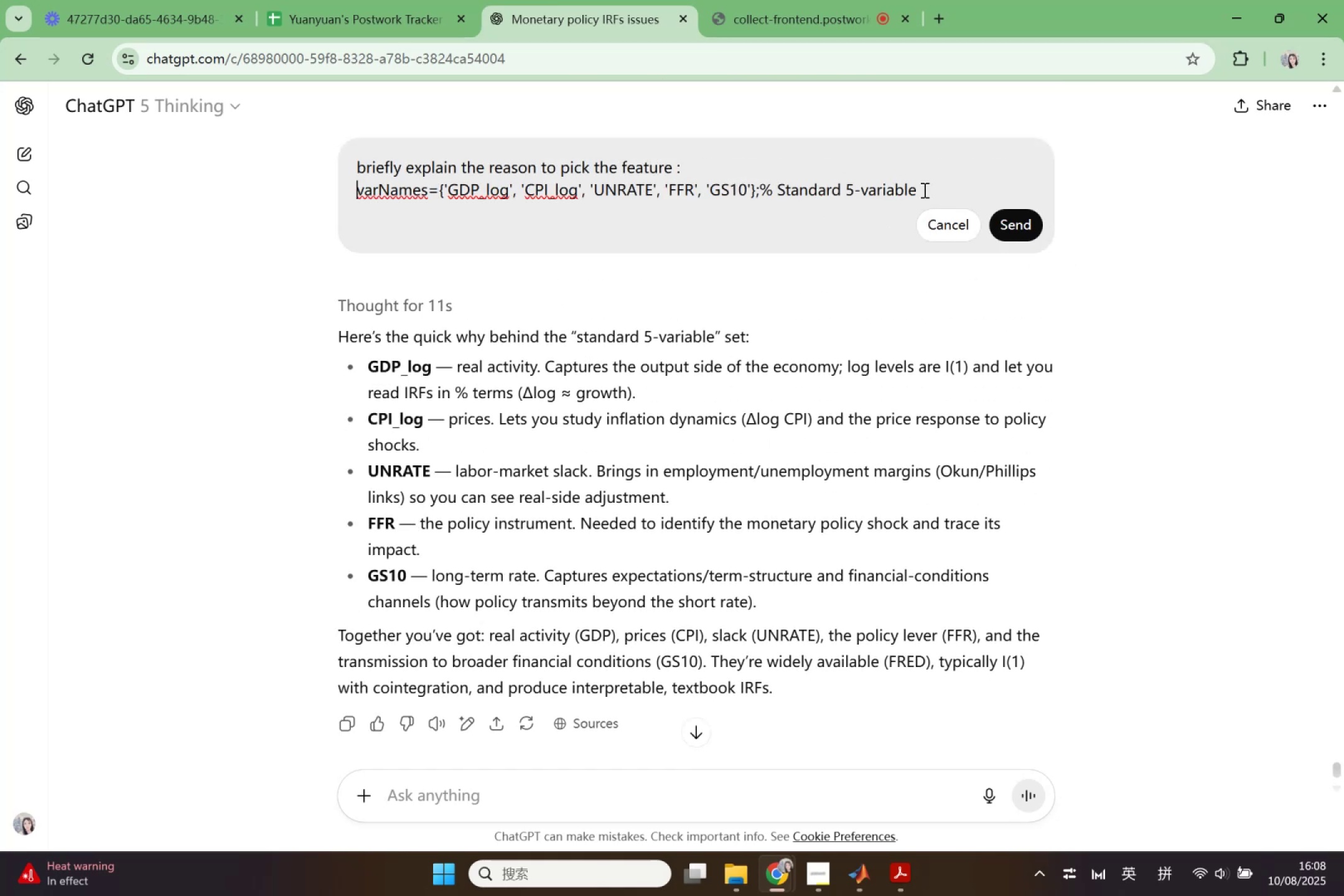 
key(Shift+Enter)
 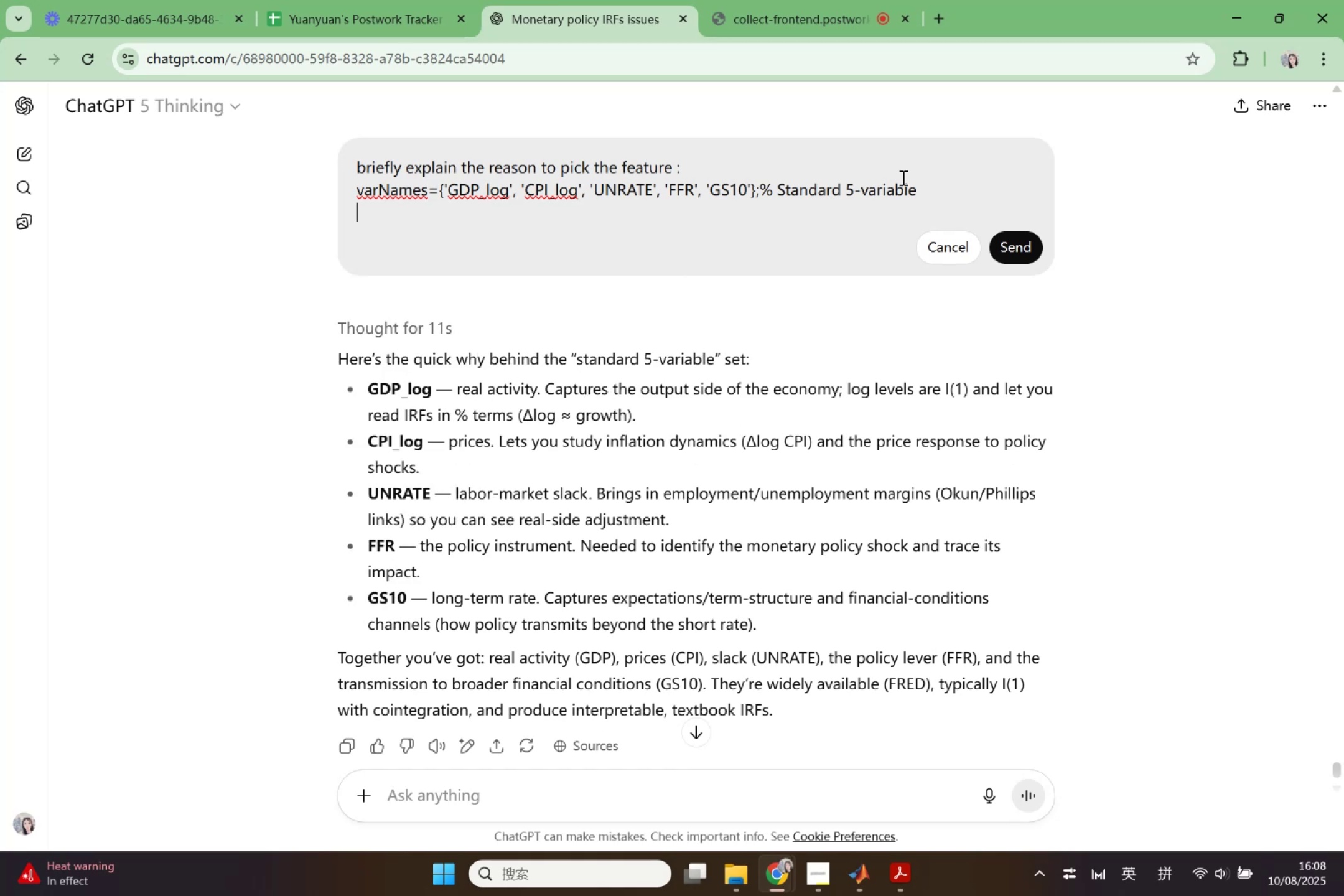 
key(Shift+Enter)
 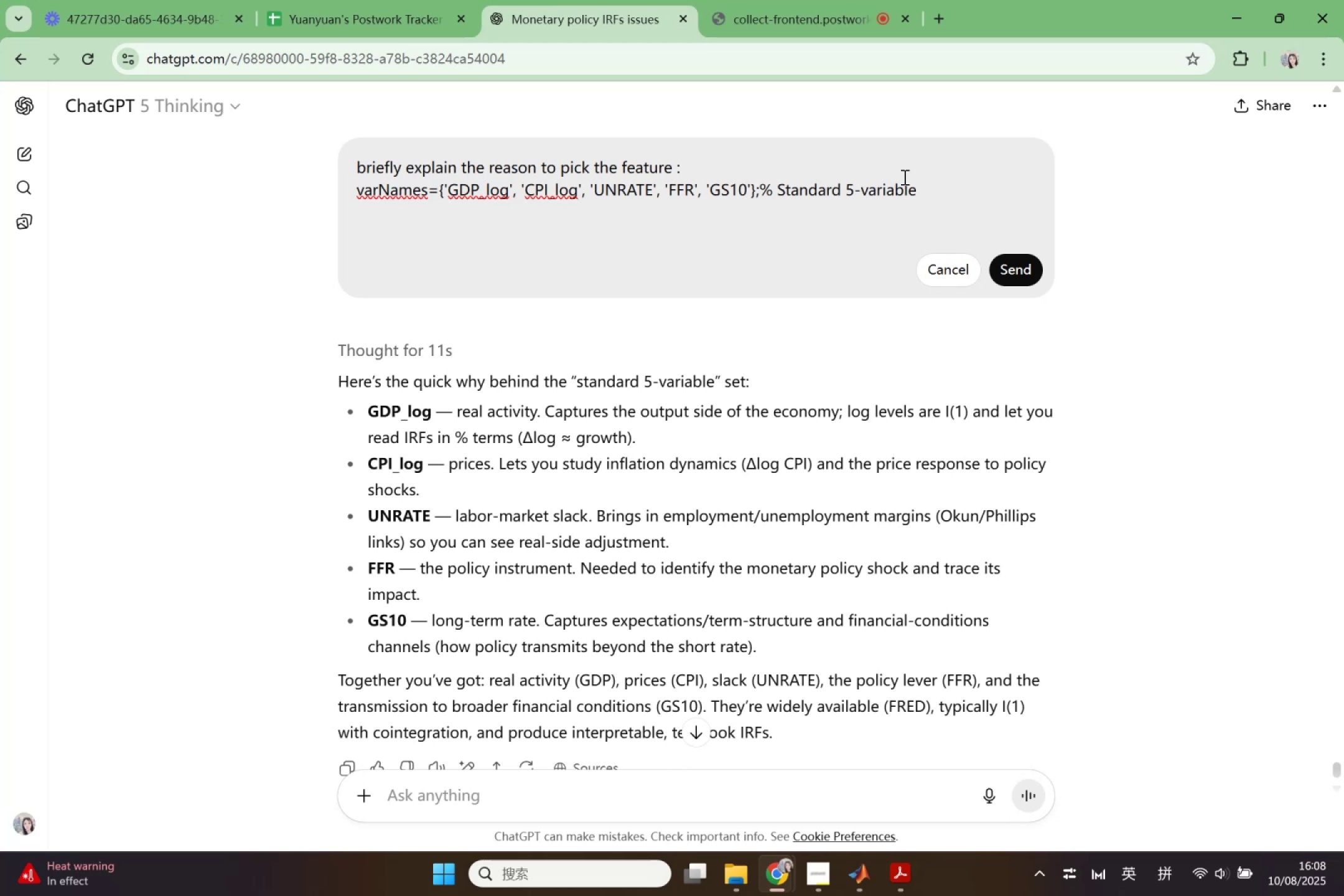 
wait(15.66)
 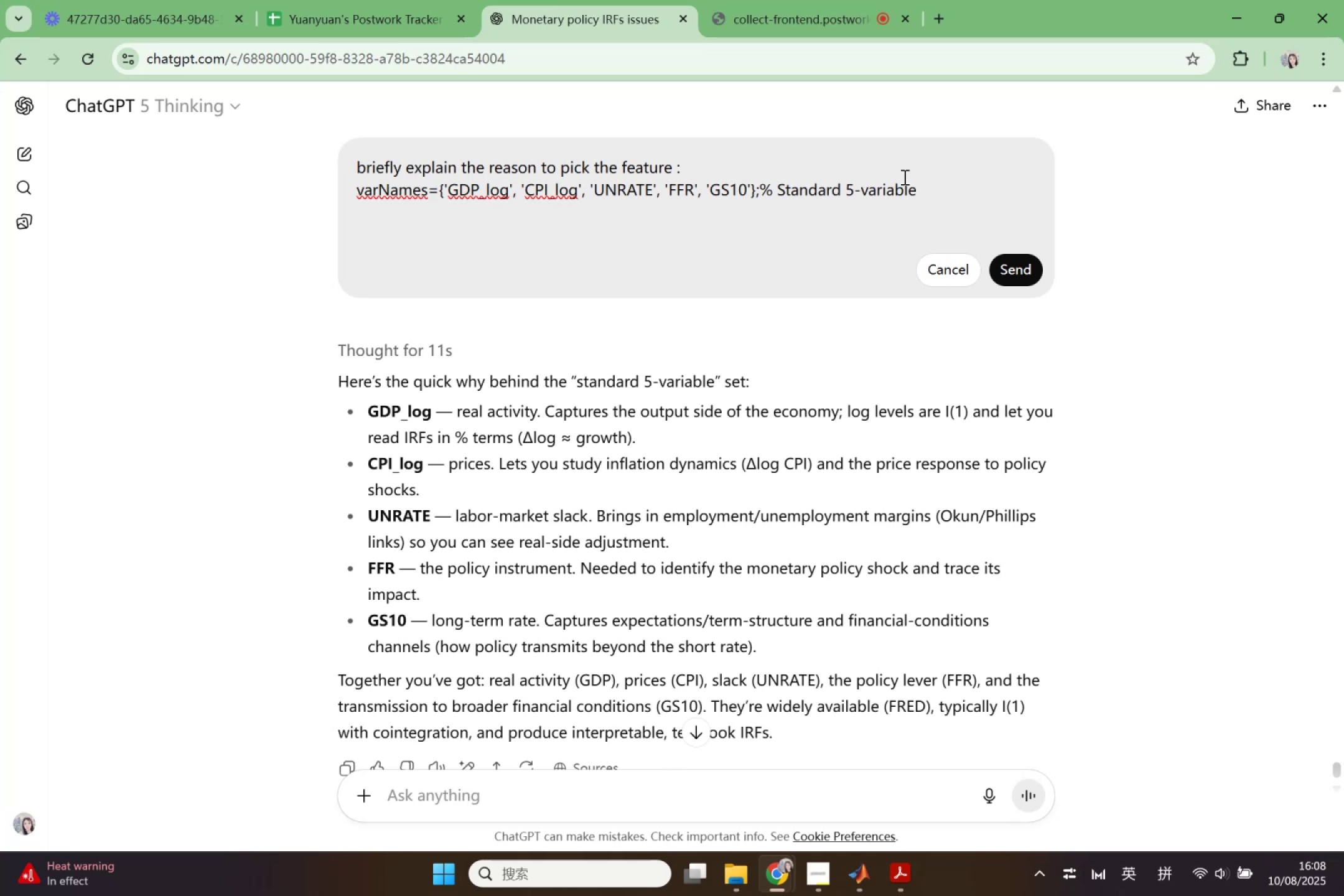 
type(why uselly)
key(Backspace)
key(Backspace)
key(Backspace)
key(Backspace)
type(ally)
 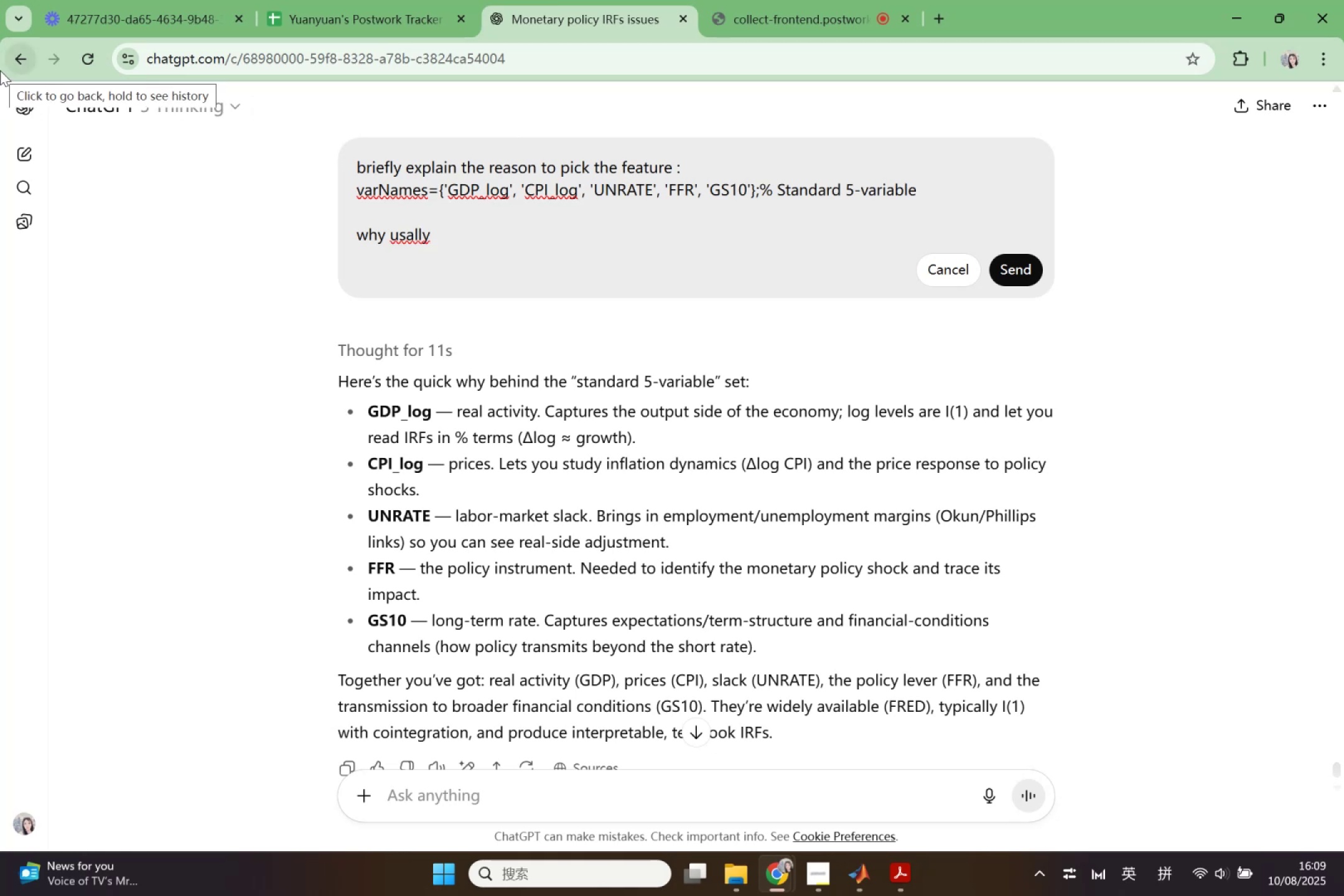 
wait(11.31)
 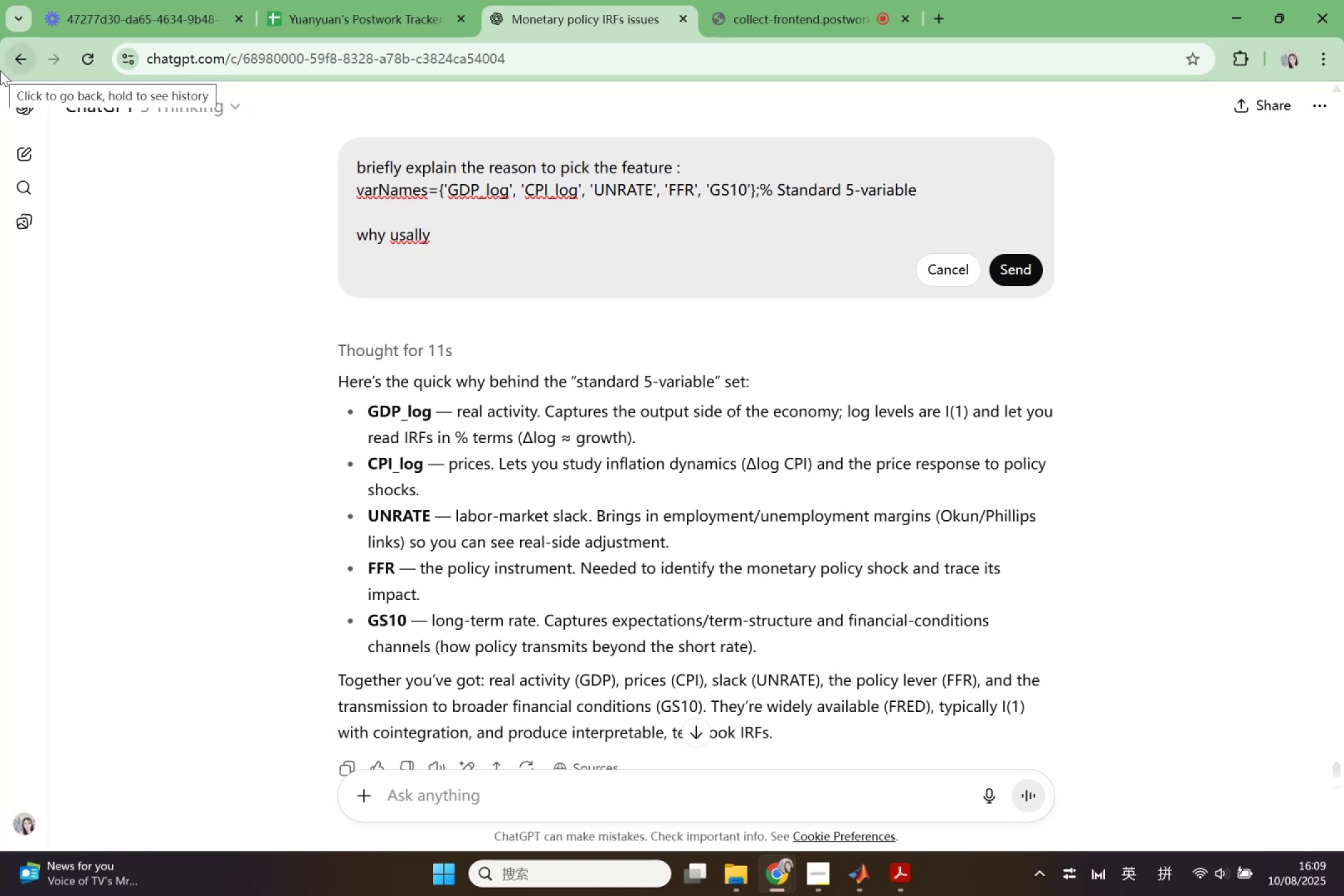 
key(Backspace)
key(Backspace)
key(Backspace)
key(Backspace)
type(s)
key(Backspace)
type(ually )
 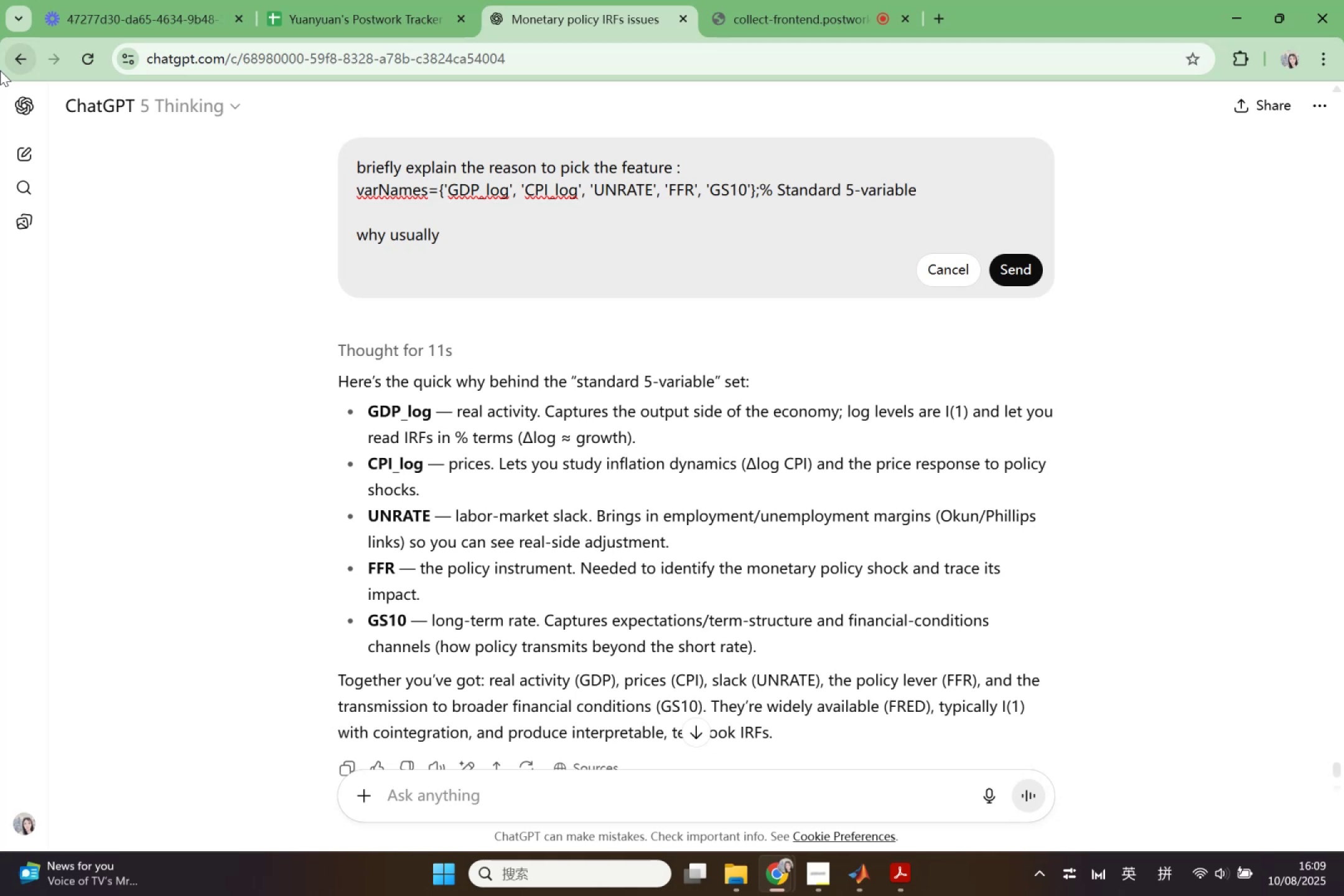 
wait(17.58)
 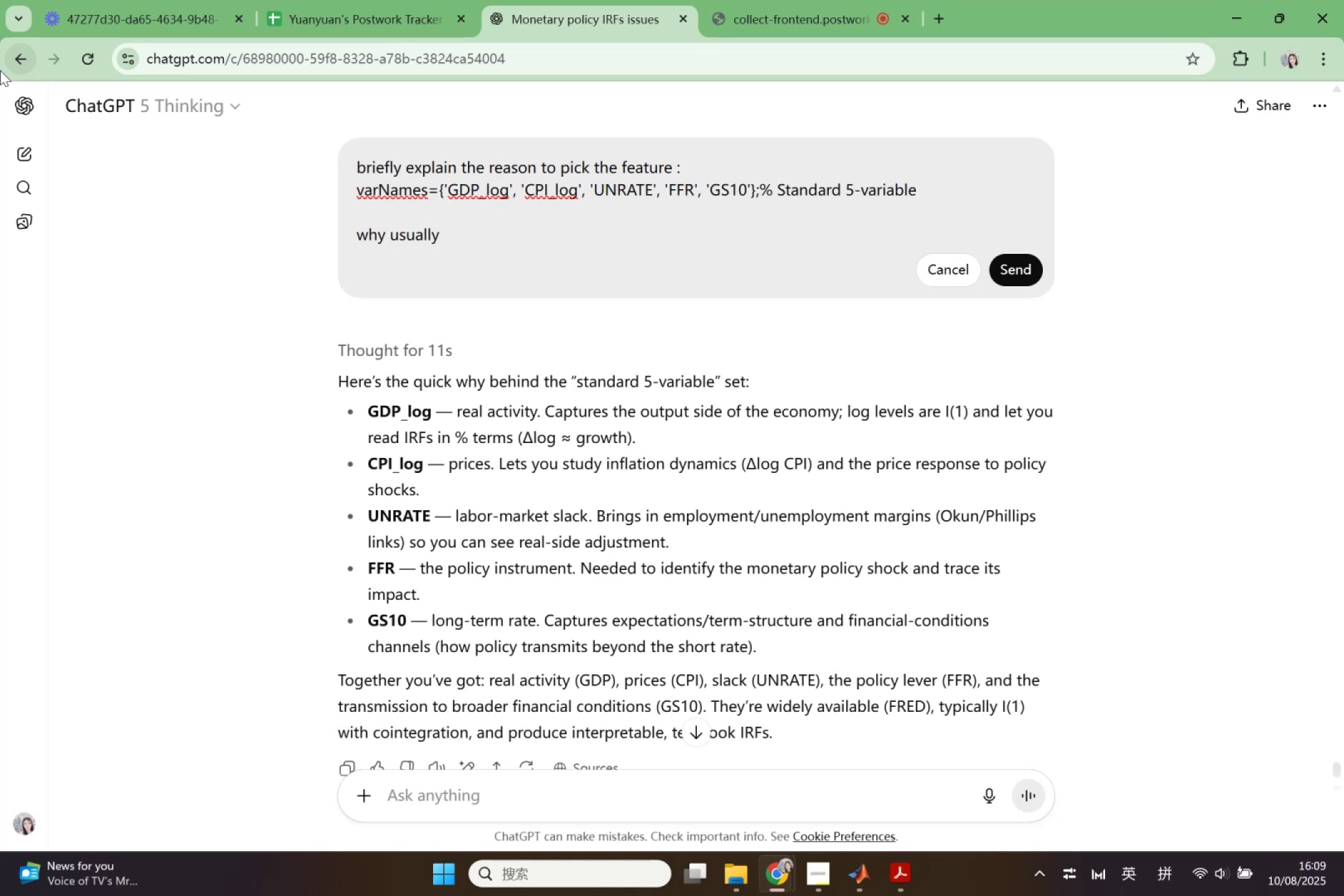 
type(pick them)
key(Backspace)
key(Backspace)
key(Backspace)
key(Backspace)
type(these 5 ?)
 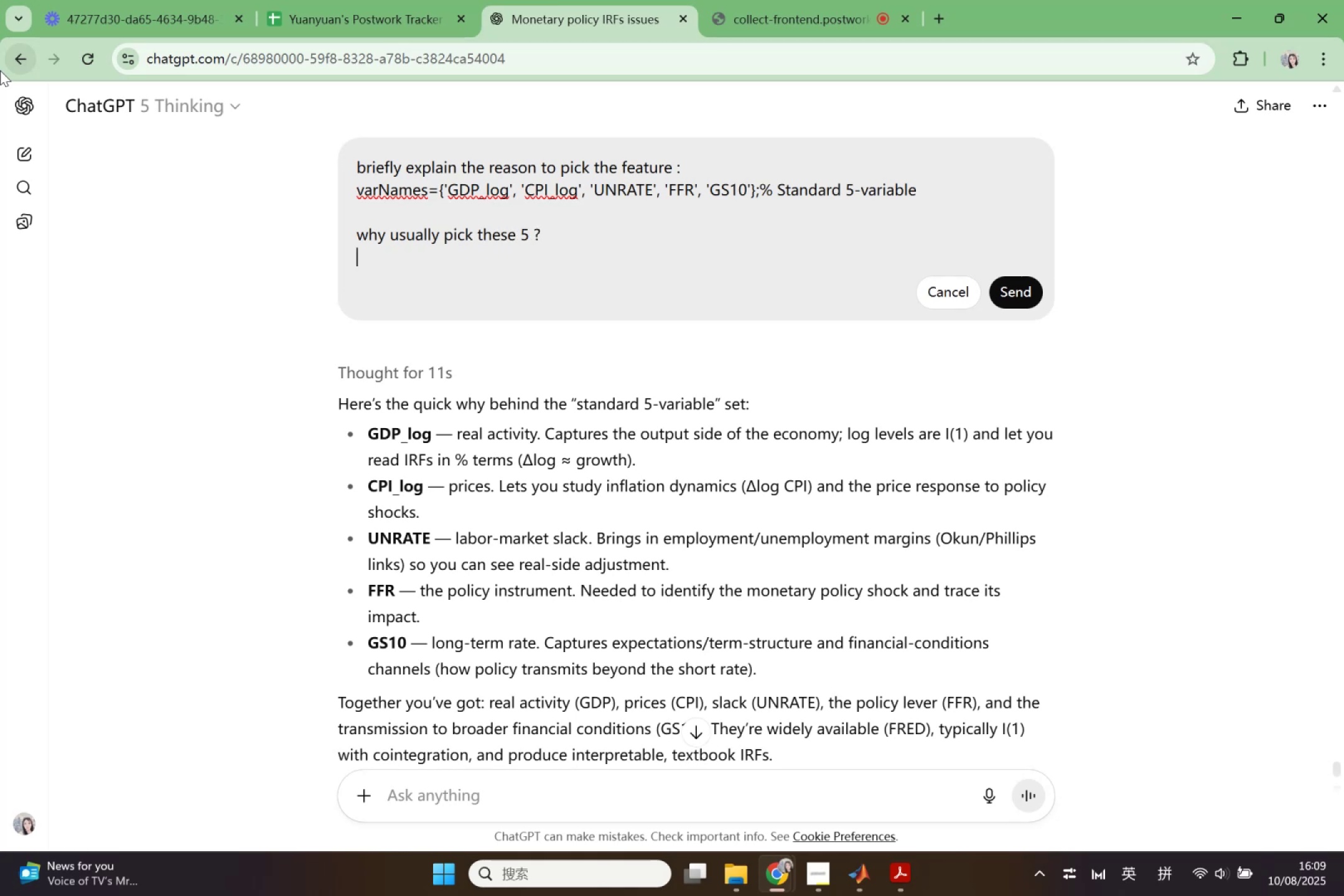 
 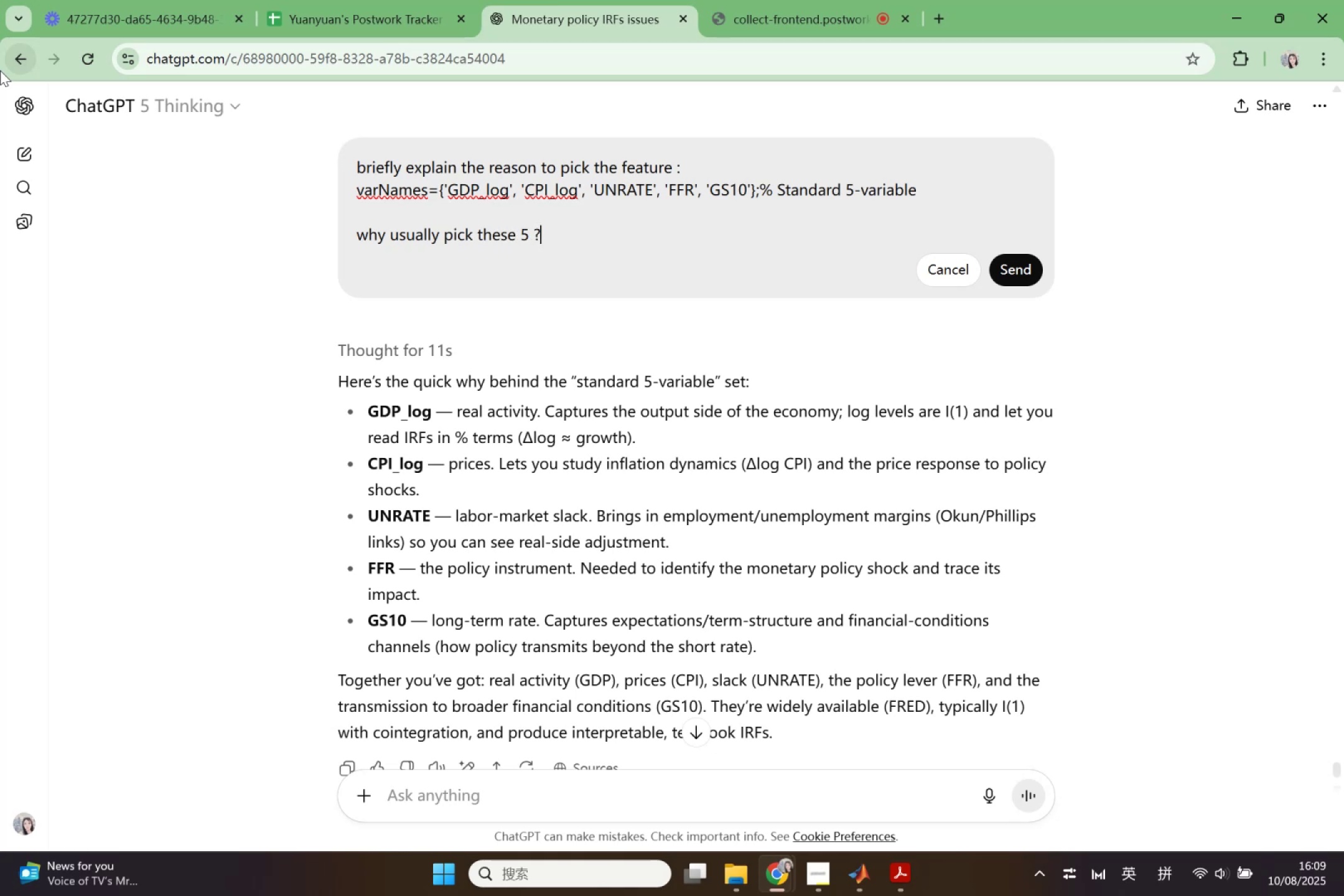 
key(Enter)
 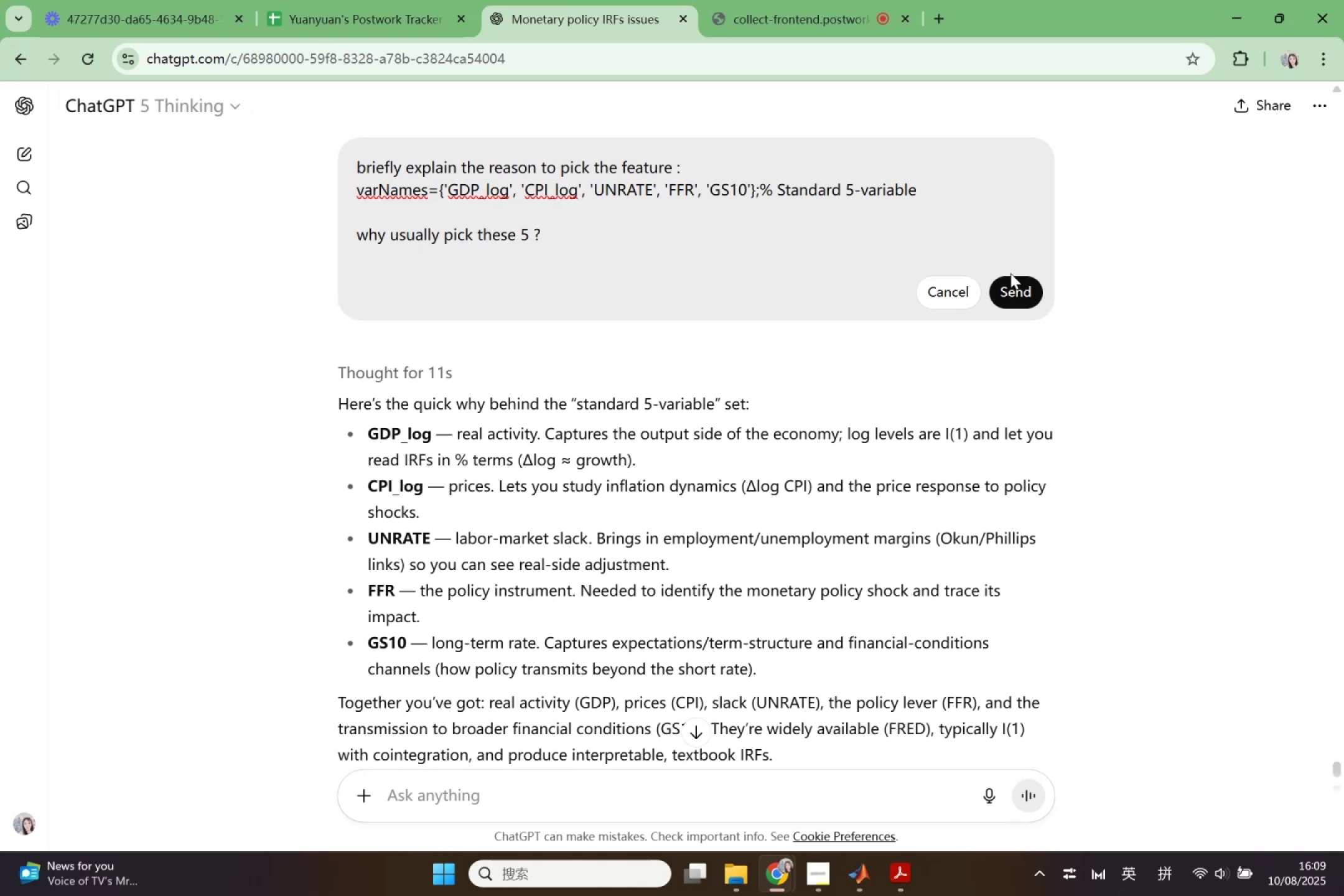 
double_click([1010, 286])
 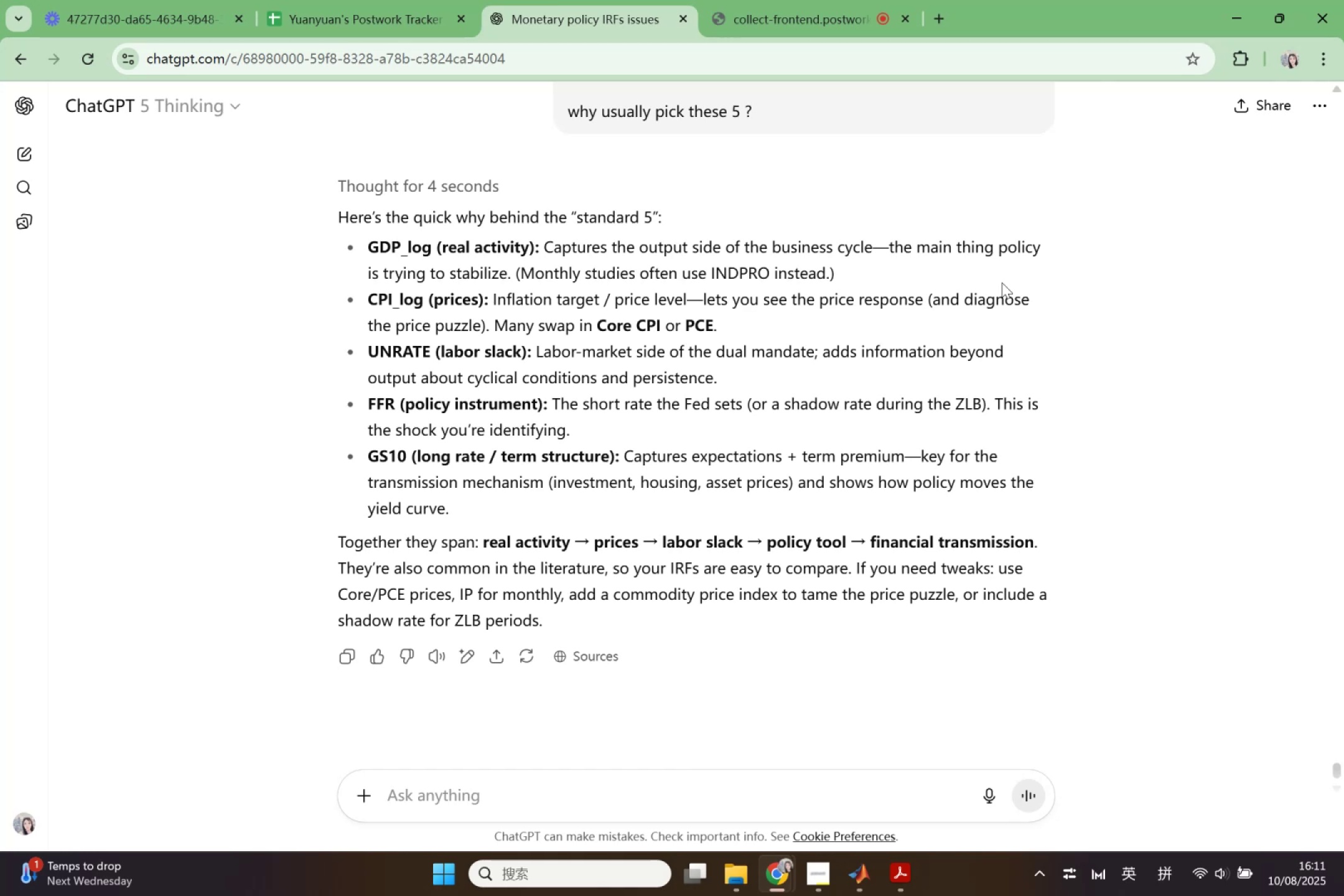 
wait(75.91)
 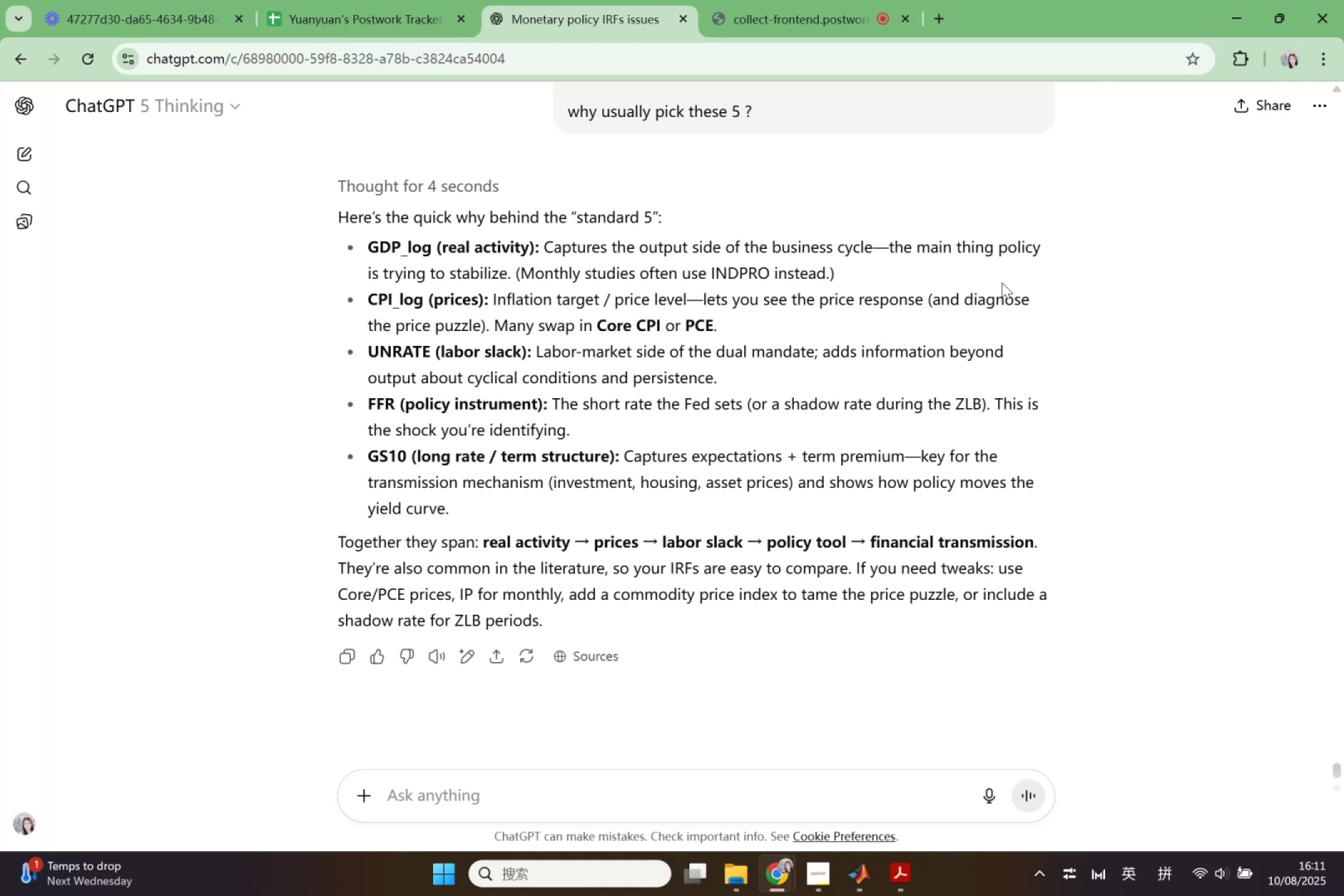 
left_click_drag(start_coordinate=[484, 547], to_coordinate=[1043, 545])
 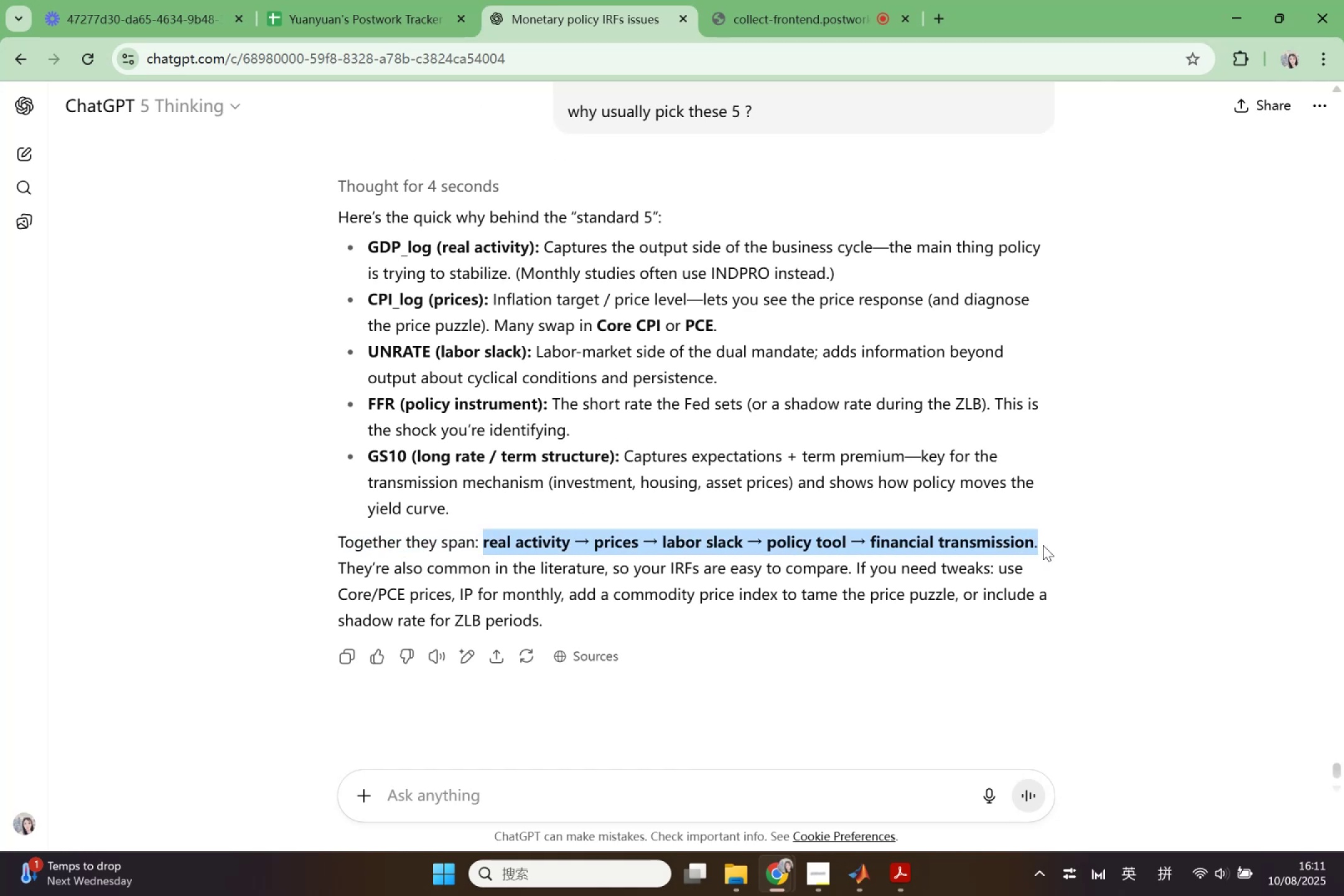 
key(Control+ControlLeft)
 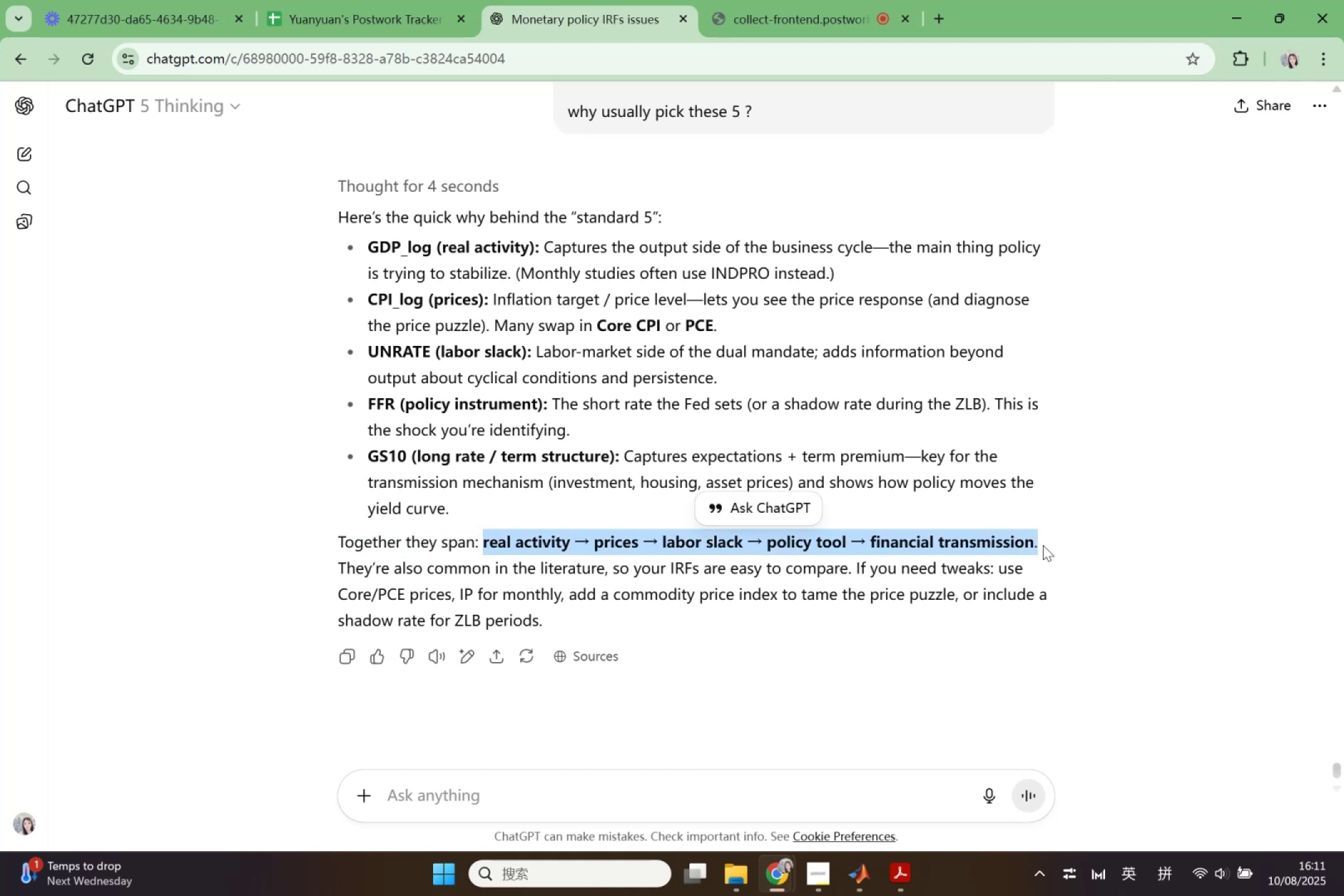 
key(Control+C)
 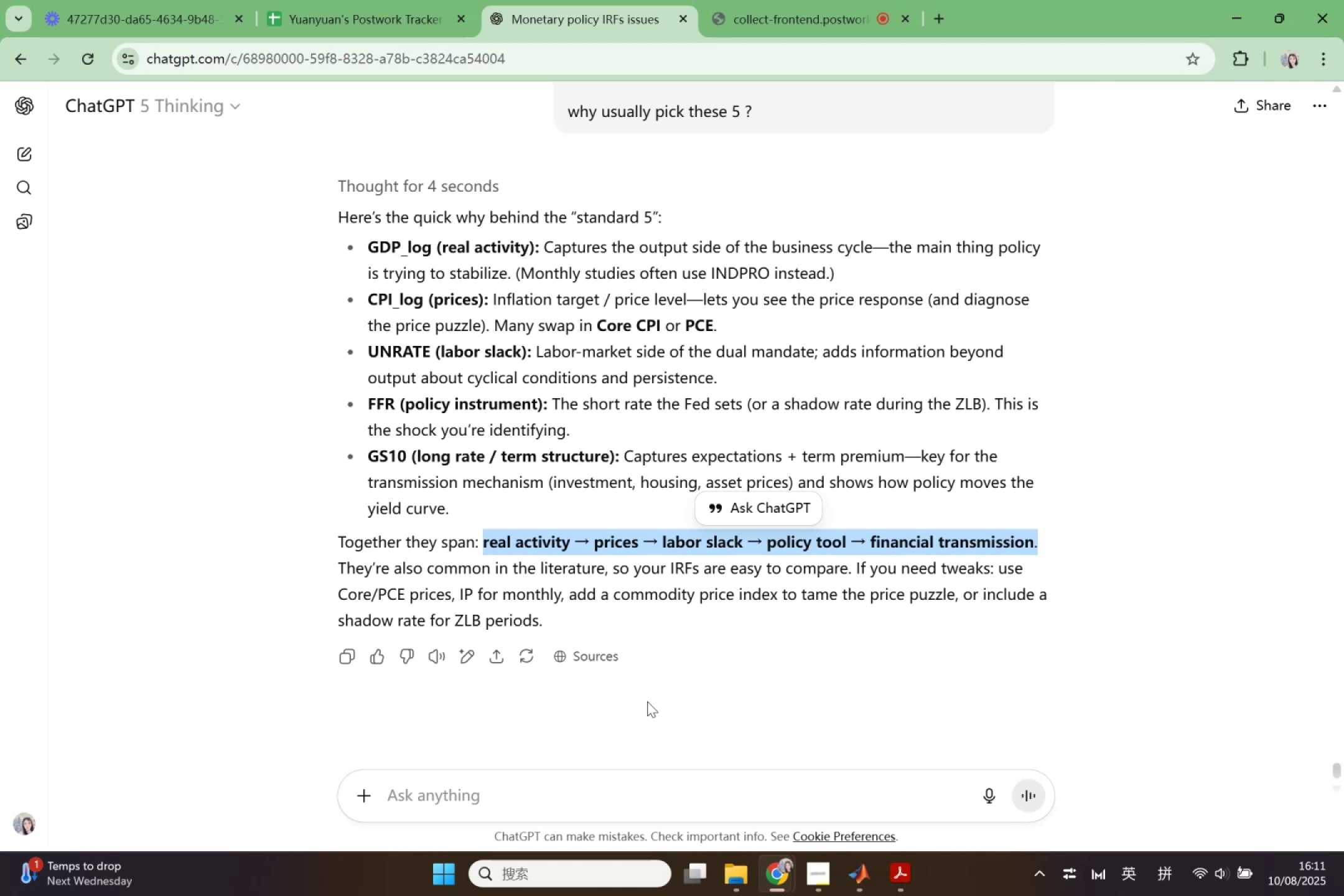 
left_click_drag(start_coordinate=[368, 245], to_coordinate=[528, 517])
 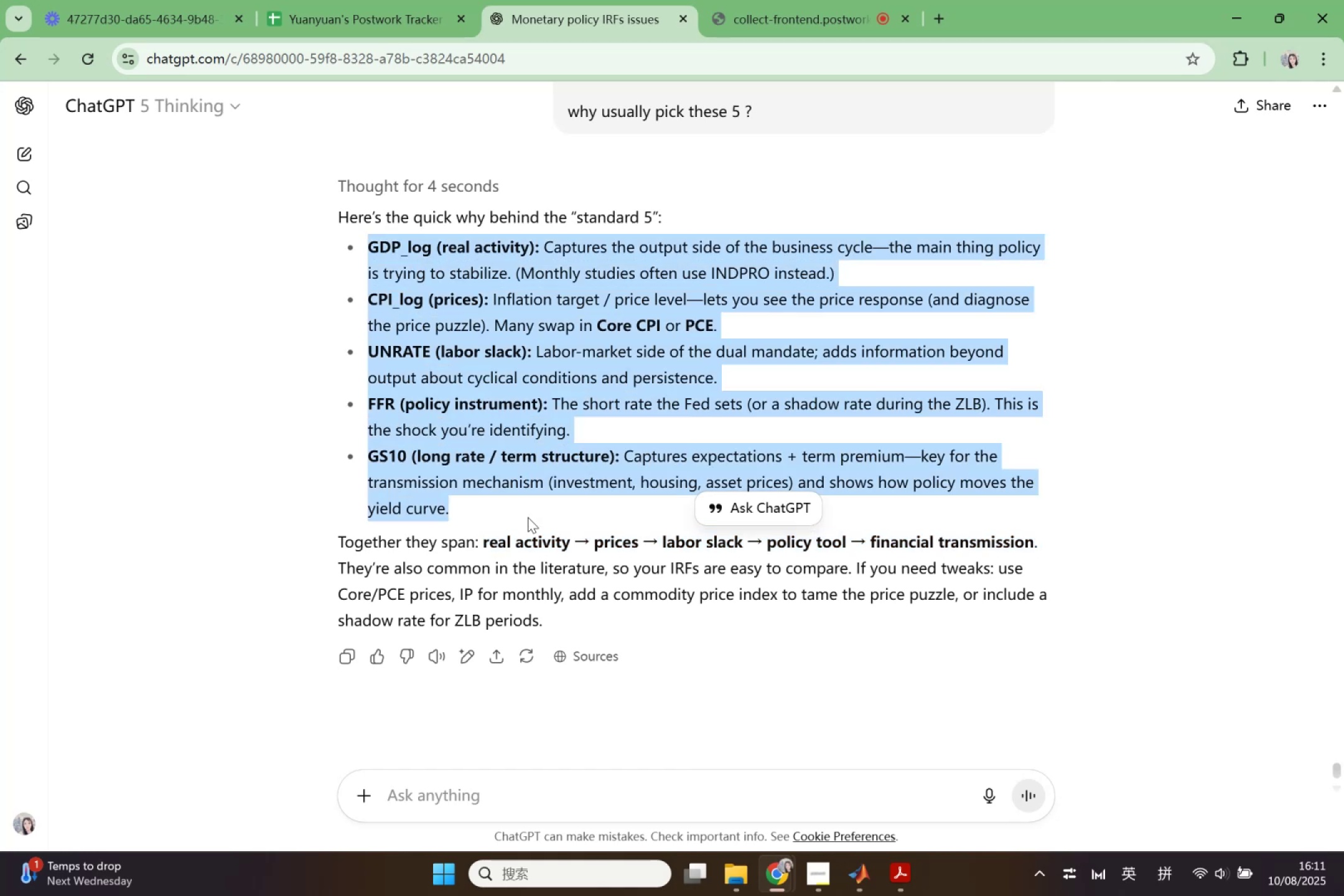 
key(Control+ControlLeft)
 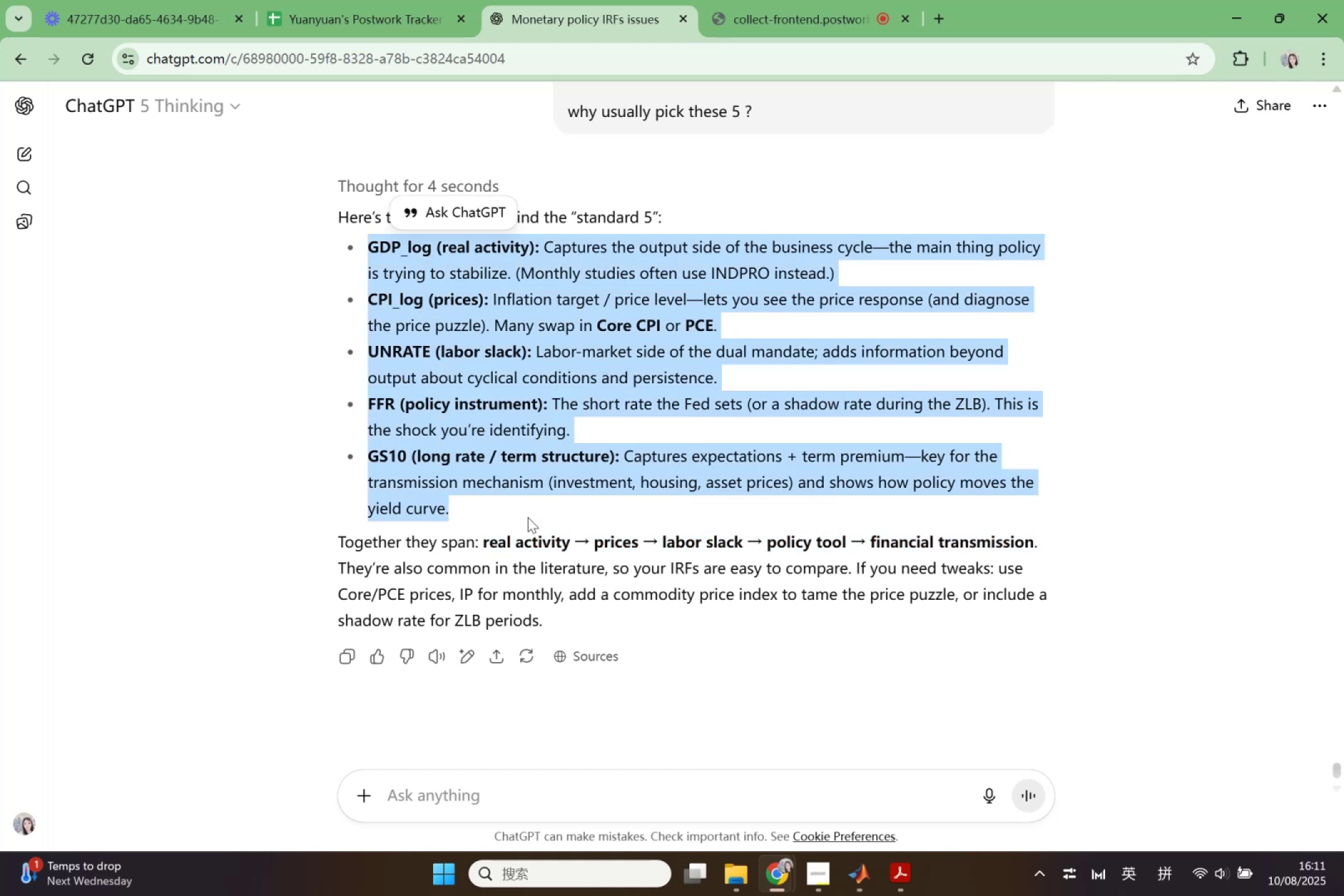 
key(Control+C)
 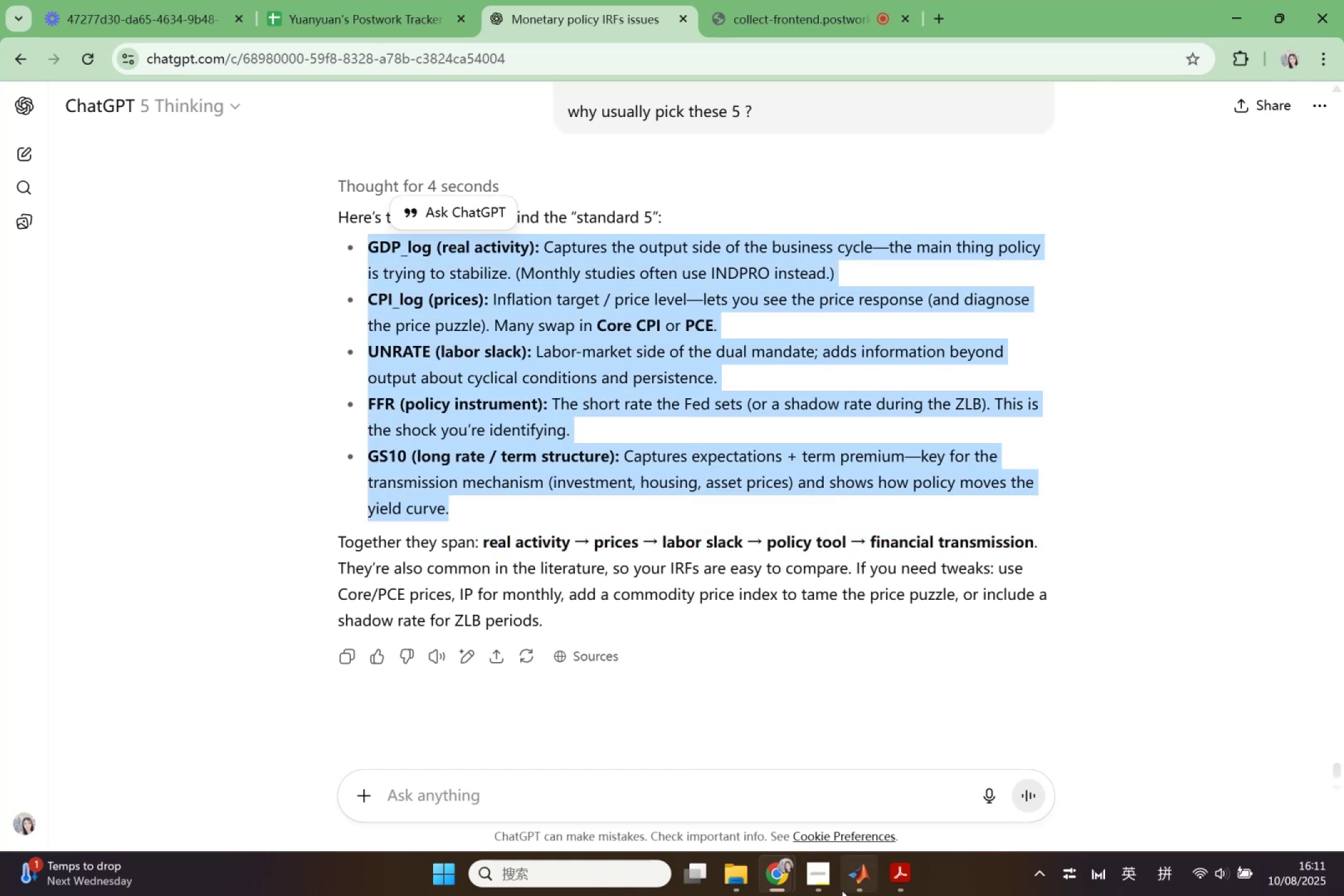 
left_click([847, 890])
 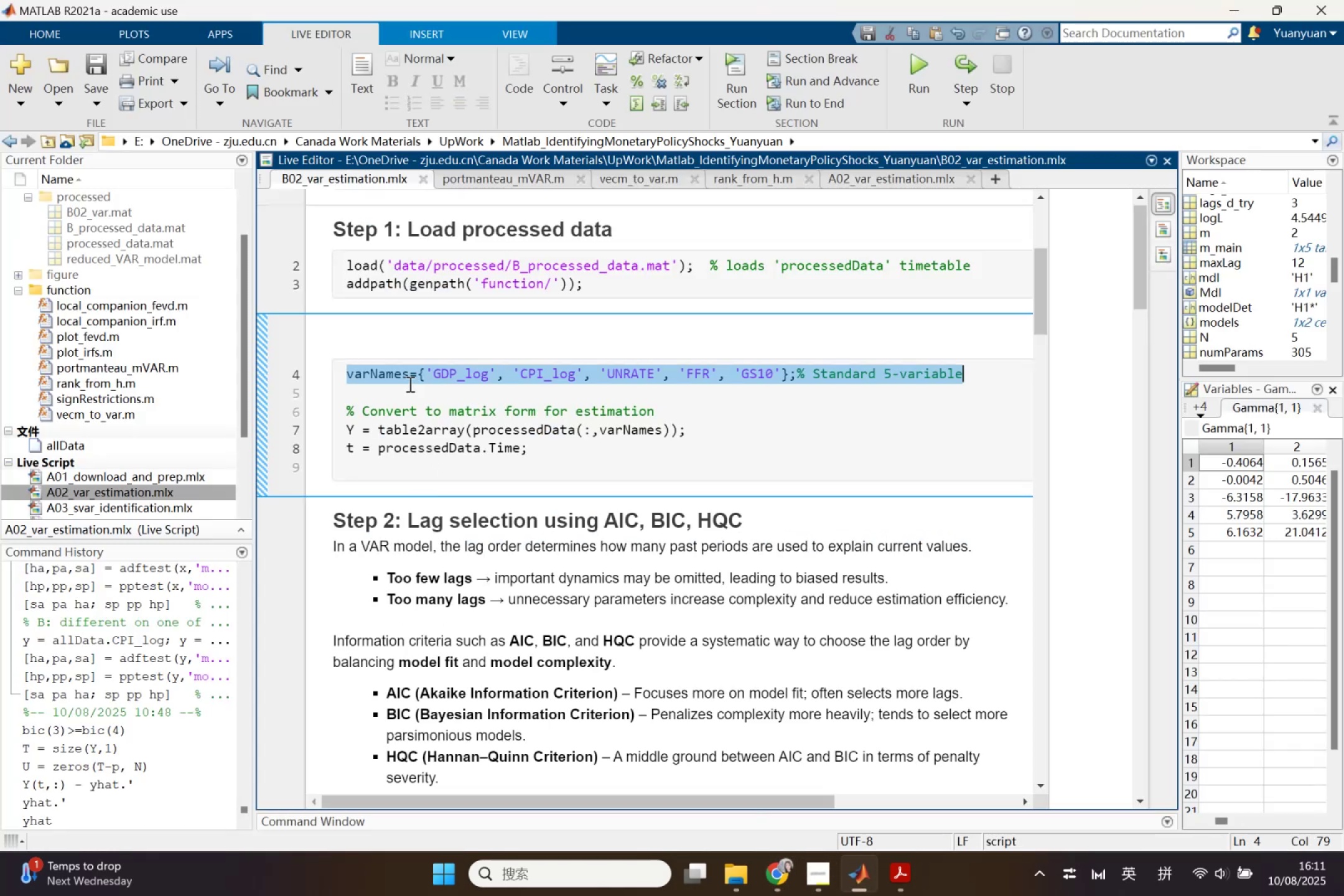 
left_click([379, 332])
 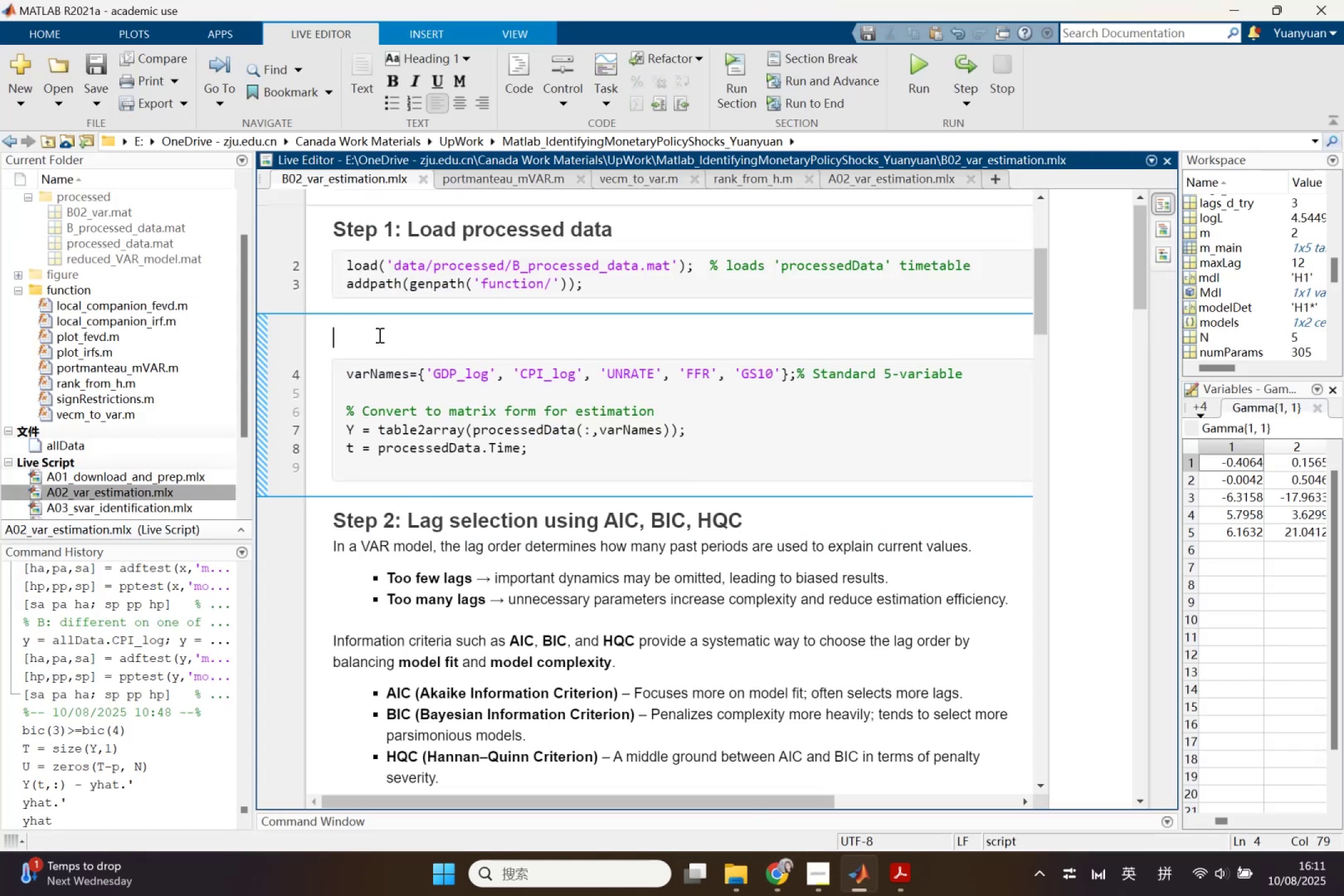 
key(Control+ControlLeft)
 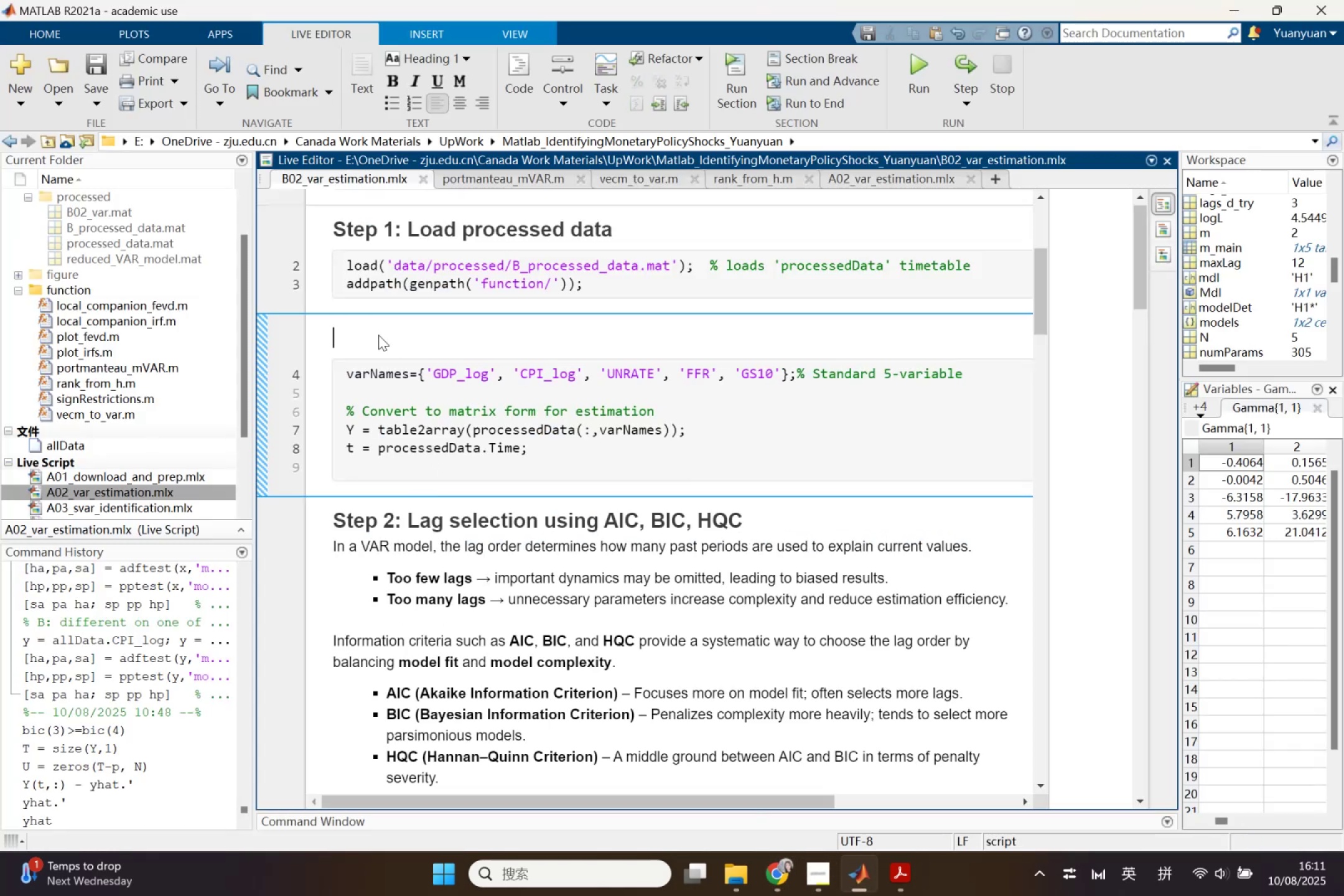 
key(Control+V)
 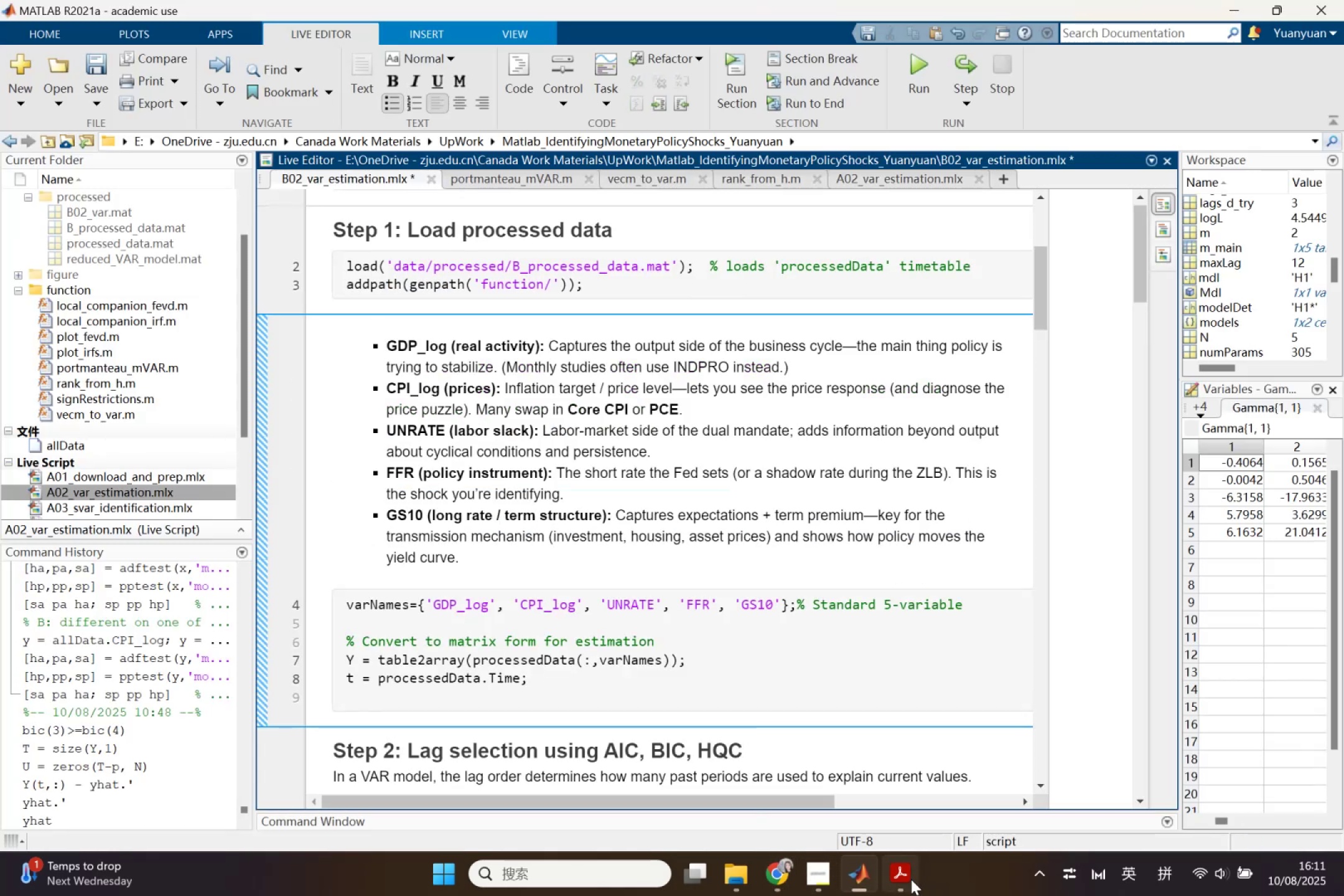 
left_click([776, 876])
 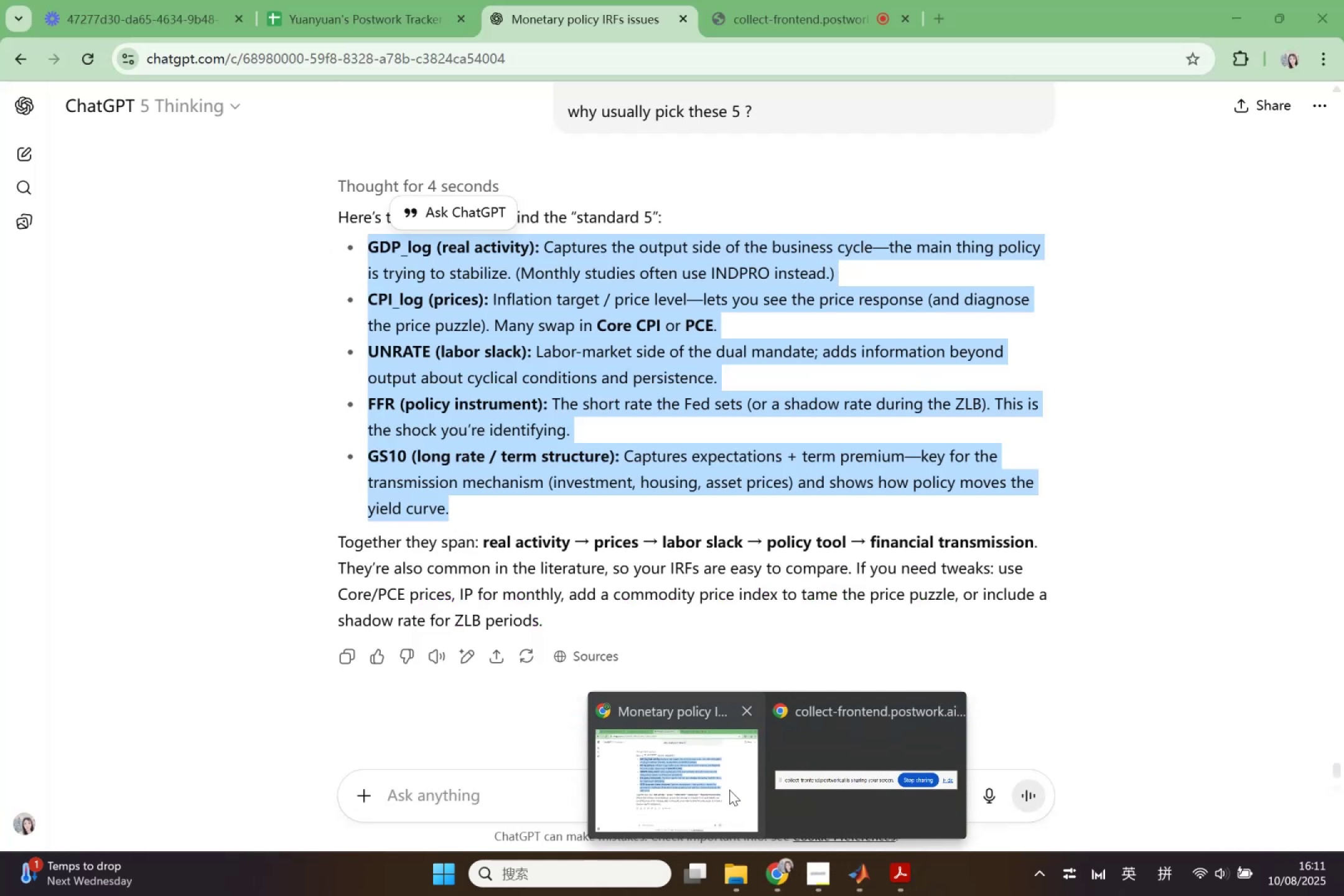 
left_click([729, 790])
 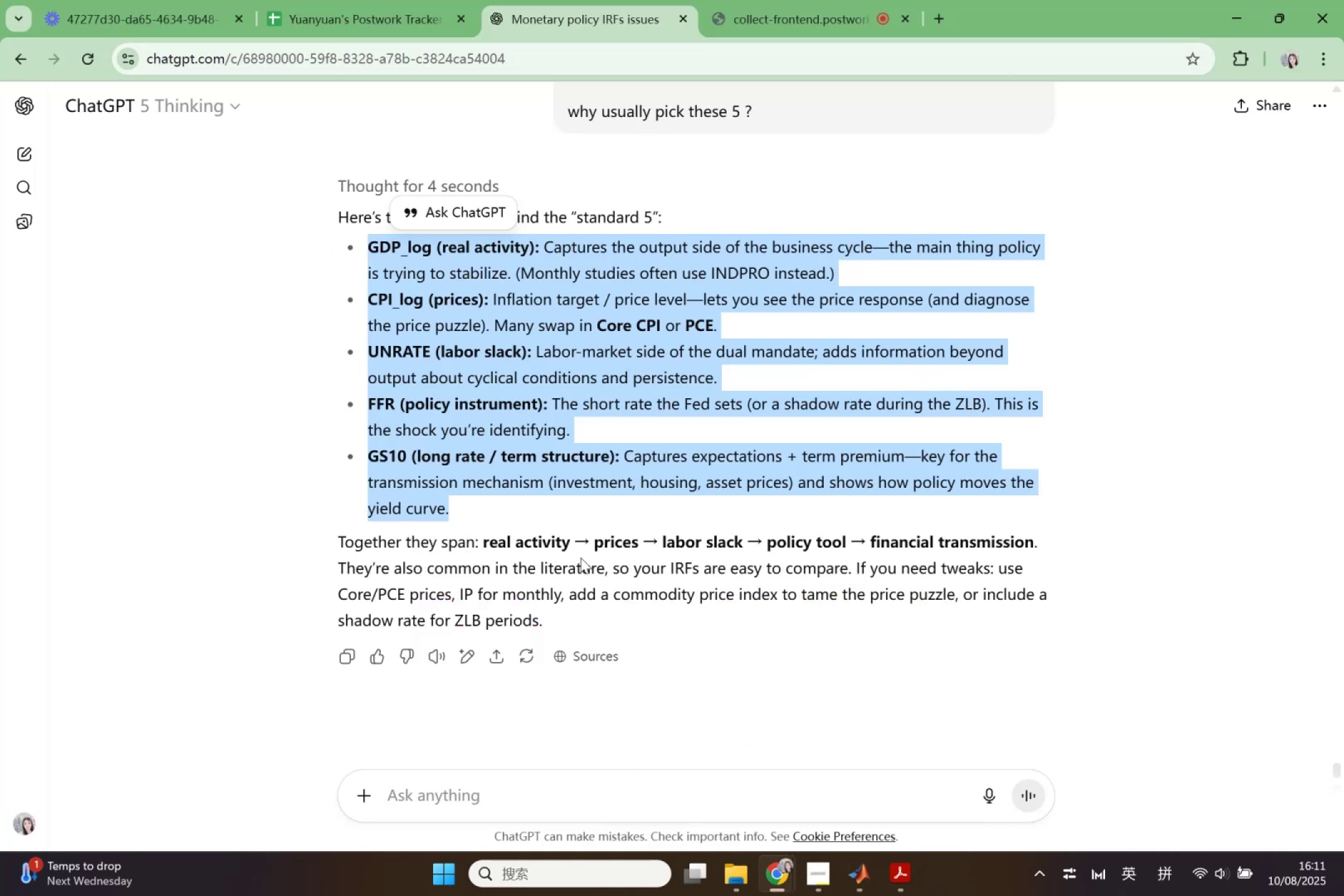 
left_click([581, 556])
 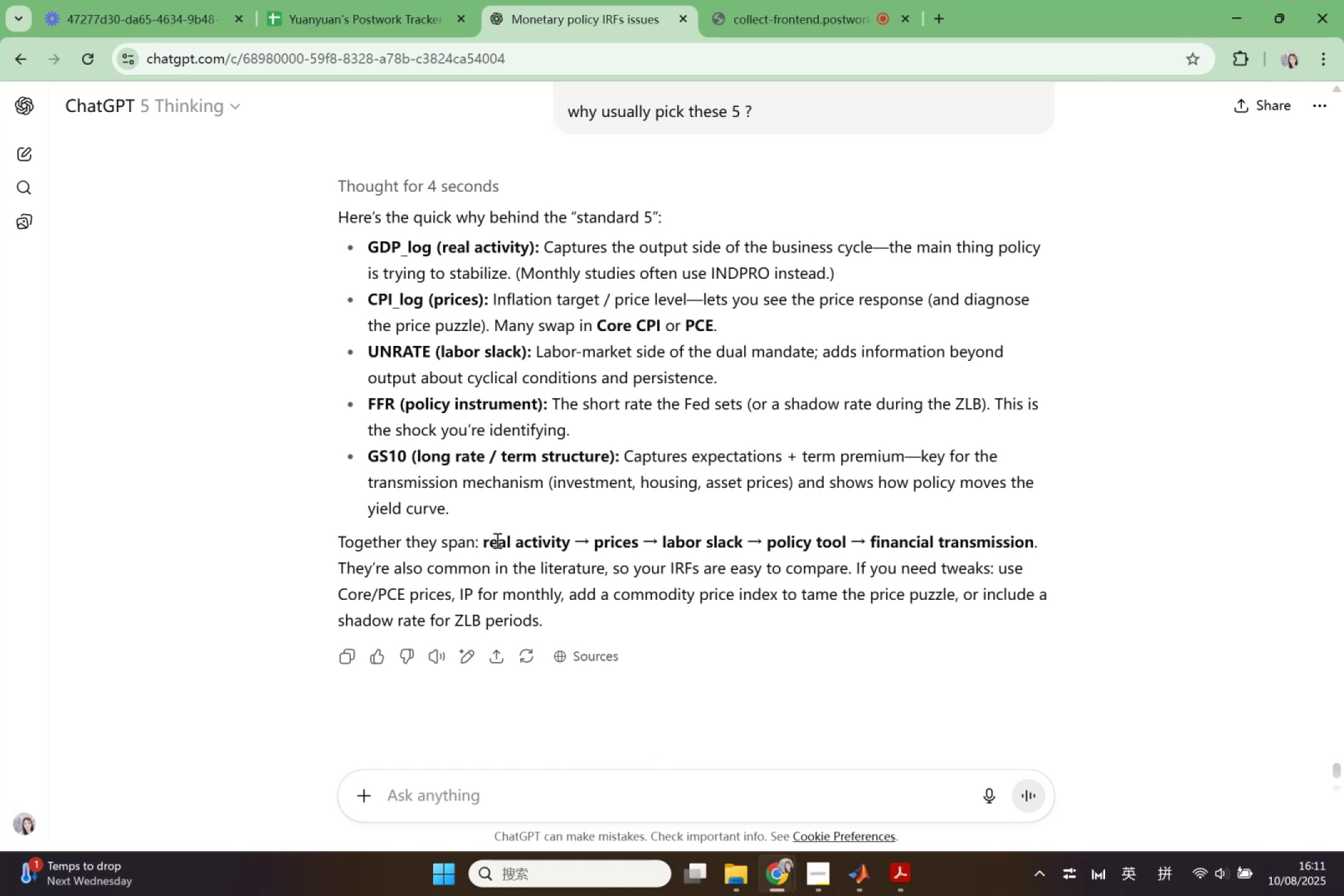 
left_click_drag(start_coordinate=[481, 543], to_coordinate=[604, 576])
 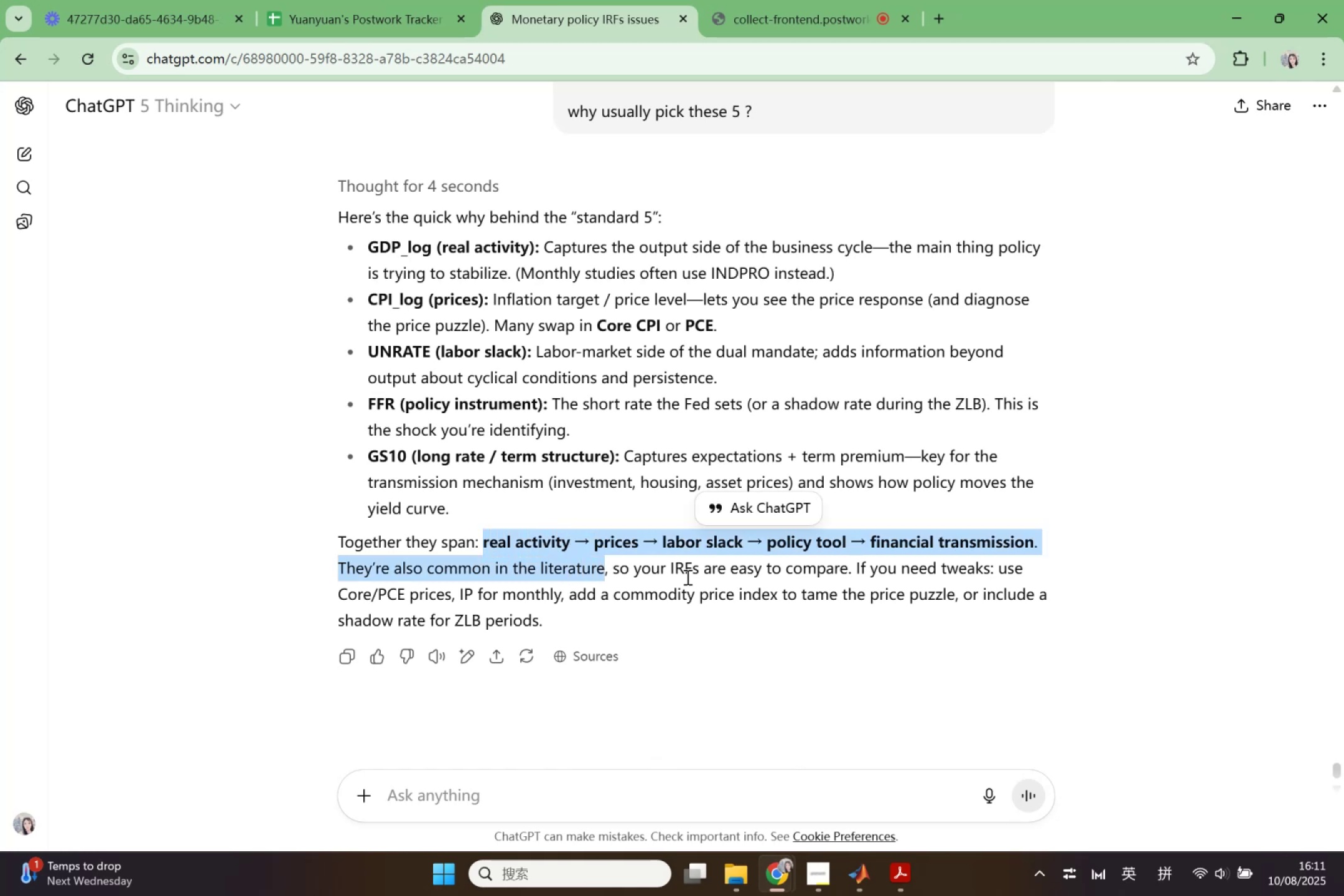 
key(Control+C)
 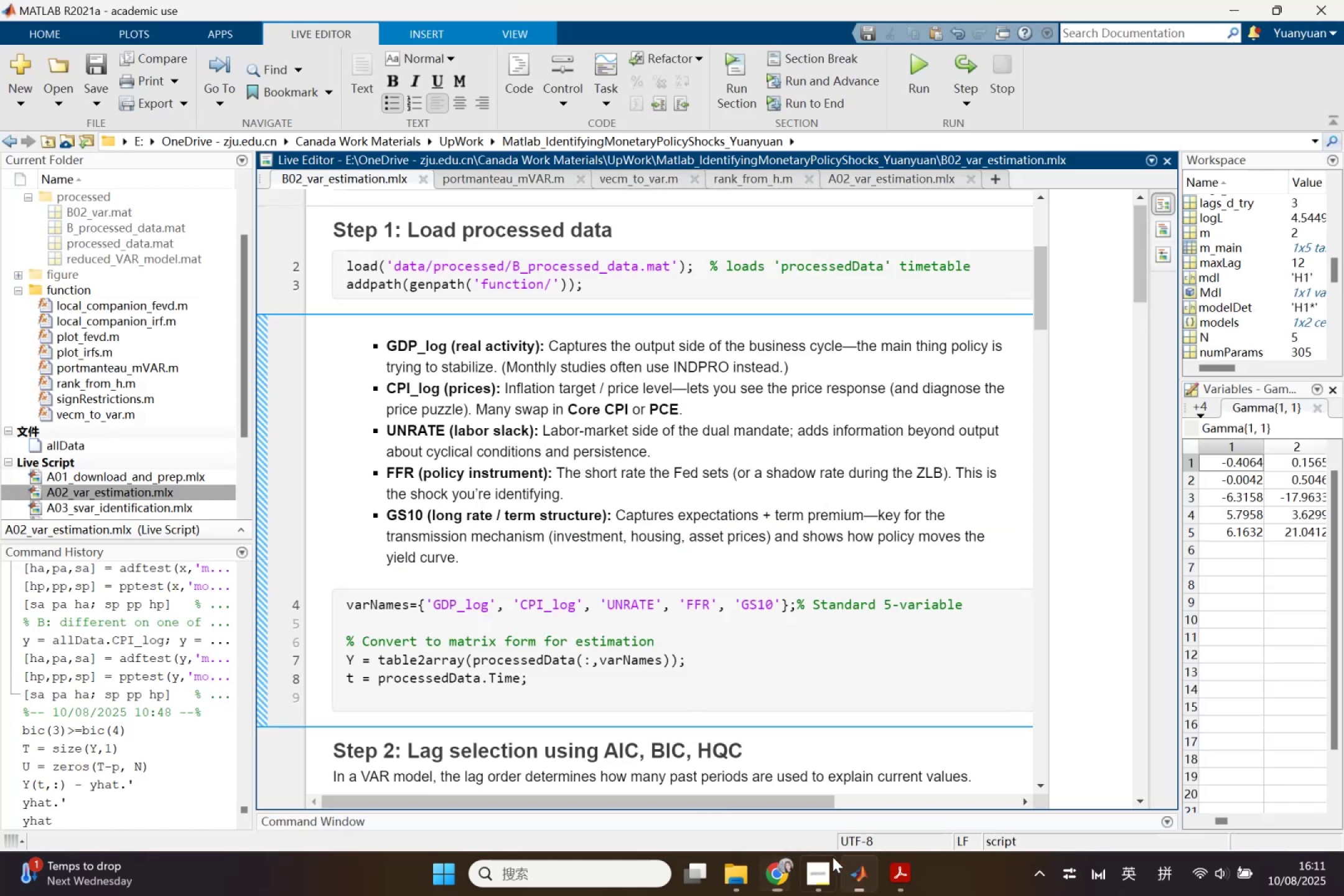 
key(Enter)
 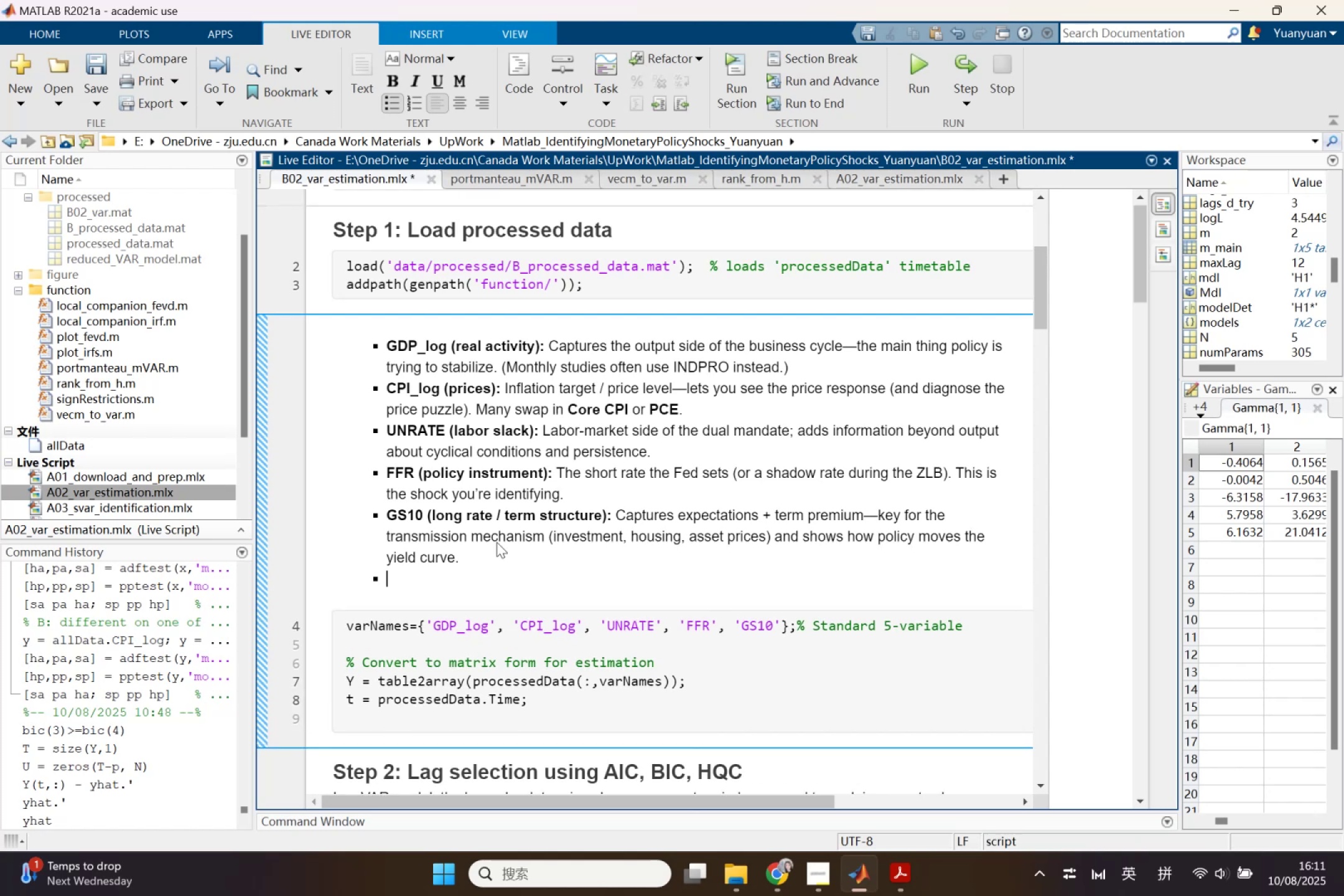 
key(Backspace)
 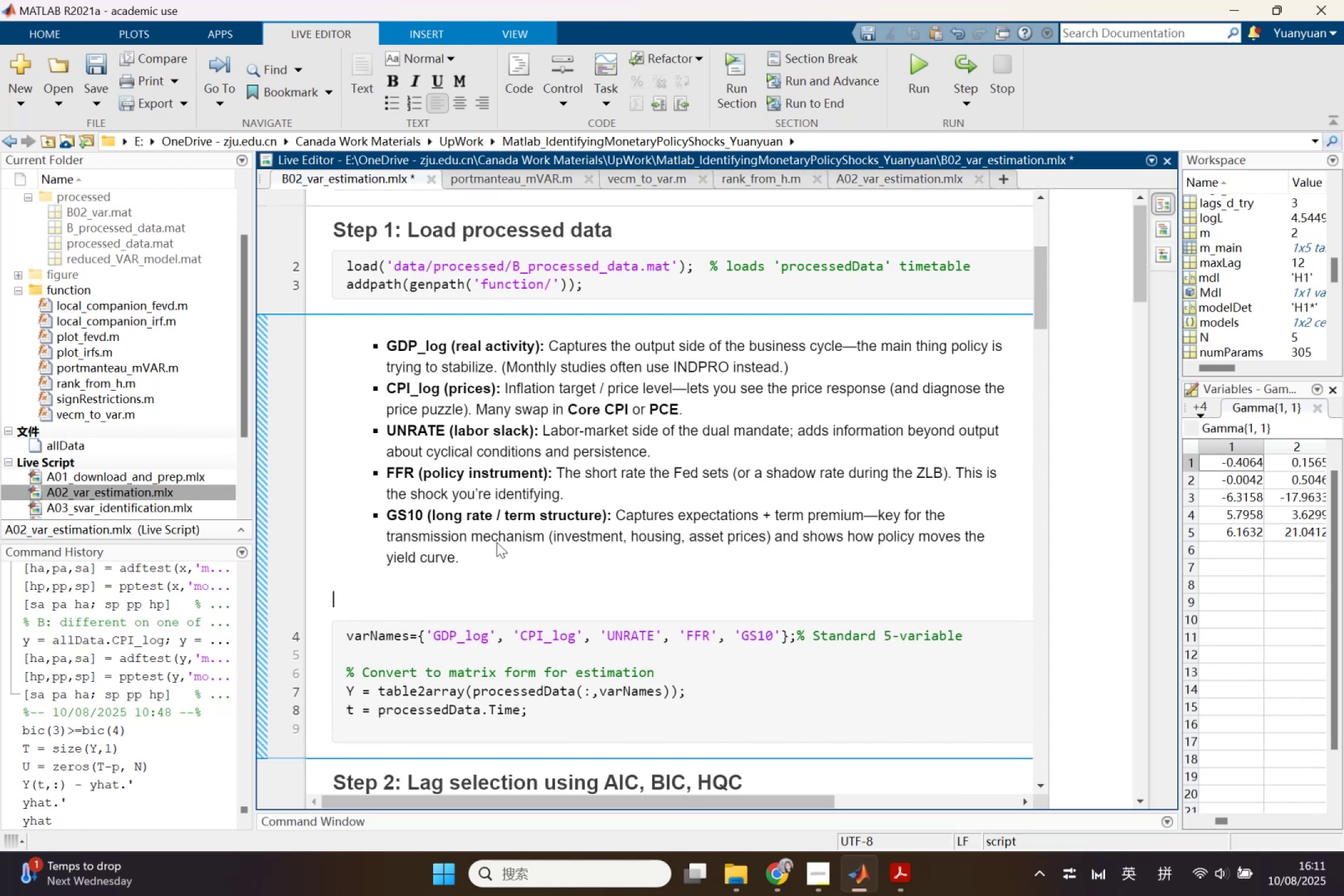 
key(Control+ControlLeft)
 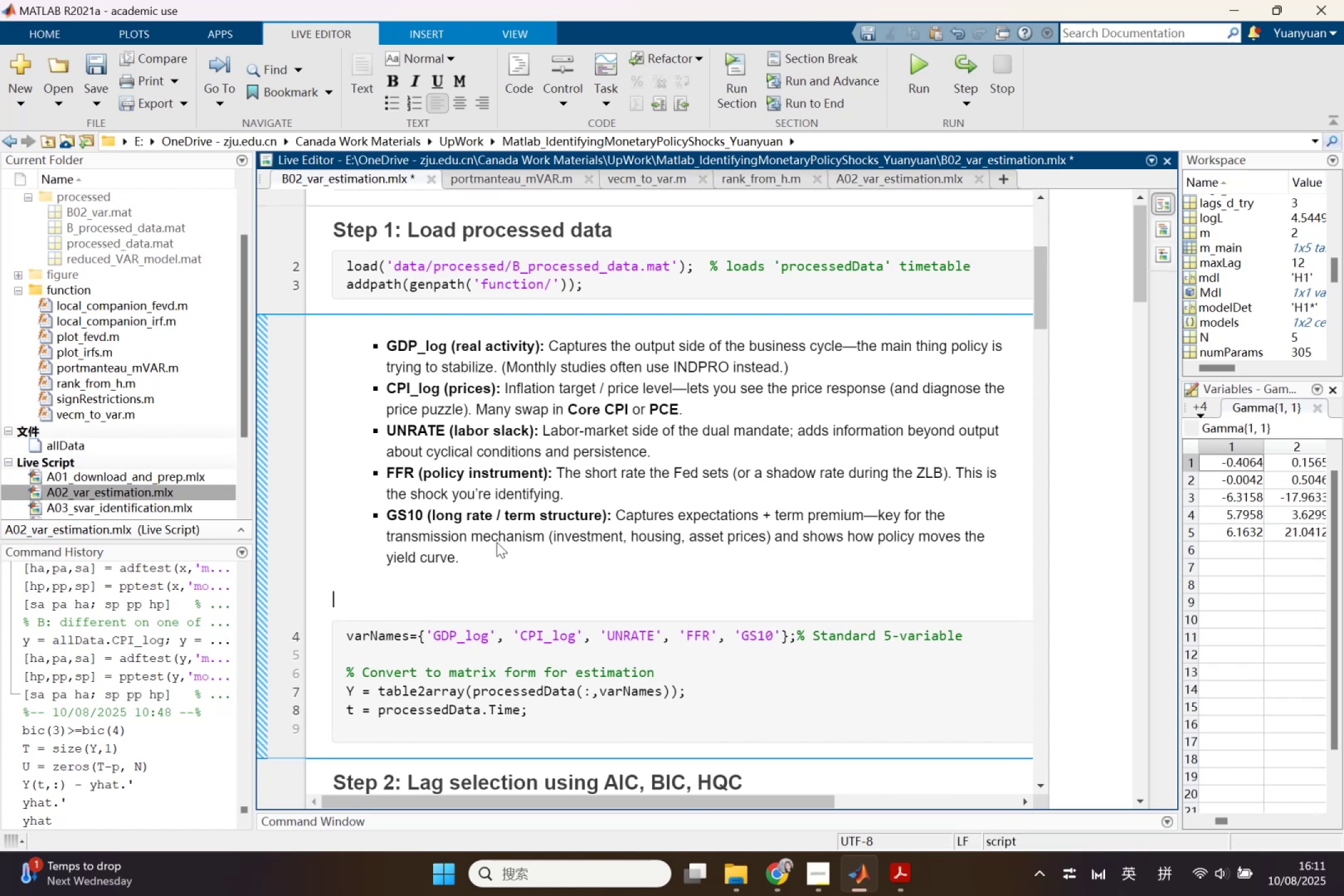 
key(Control+V)
 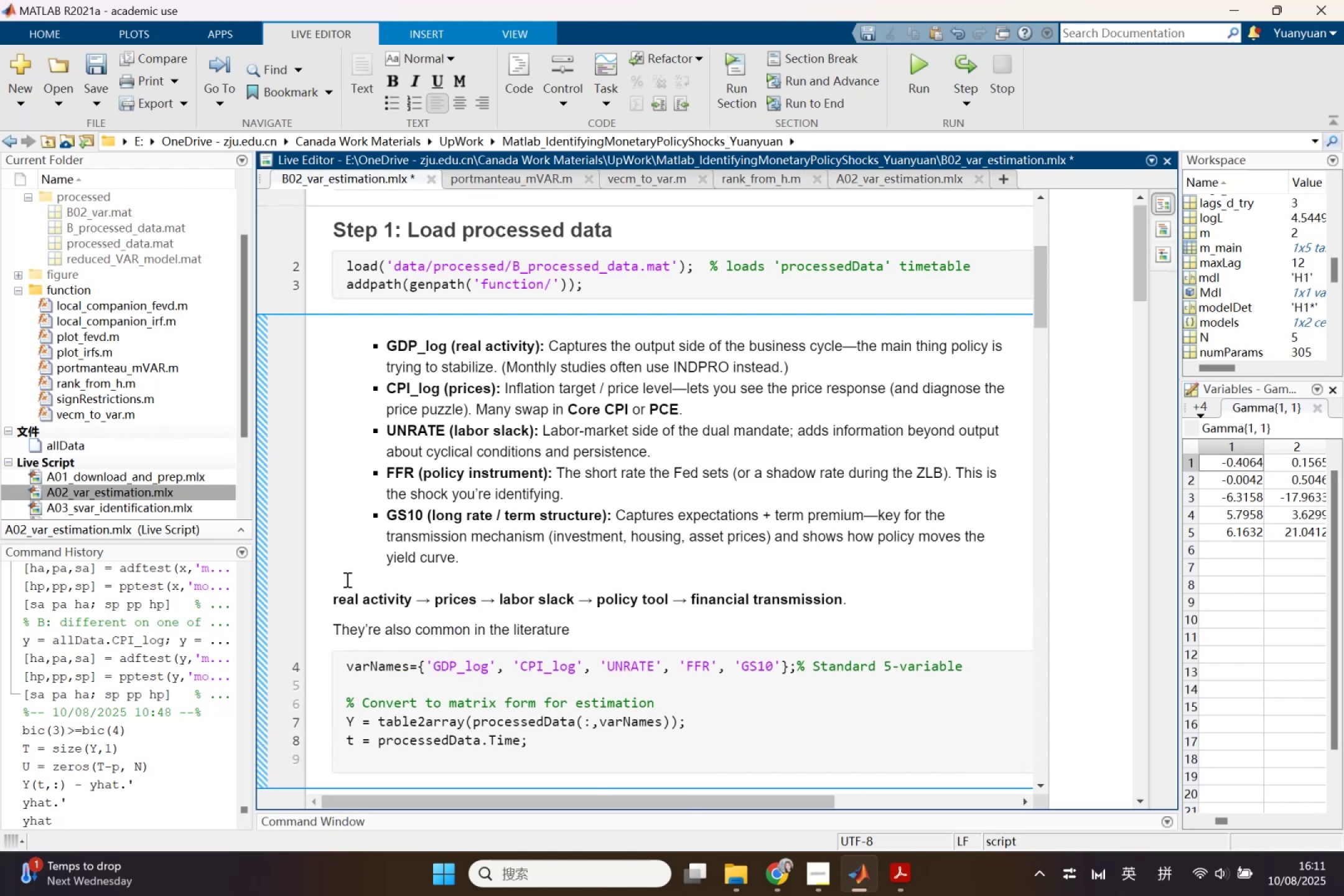 
left_click_drag(start_coordinate=[334, 599], to_coordinate=[879, 599])
 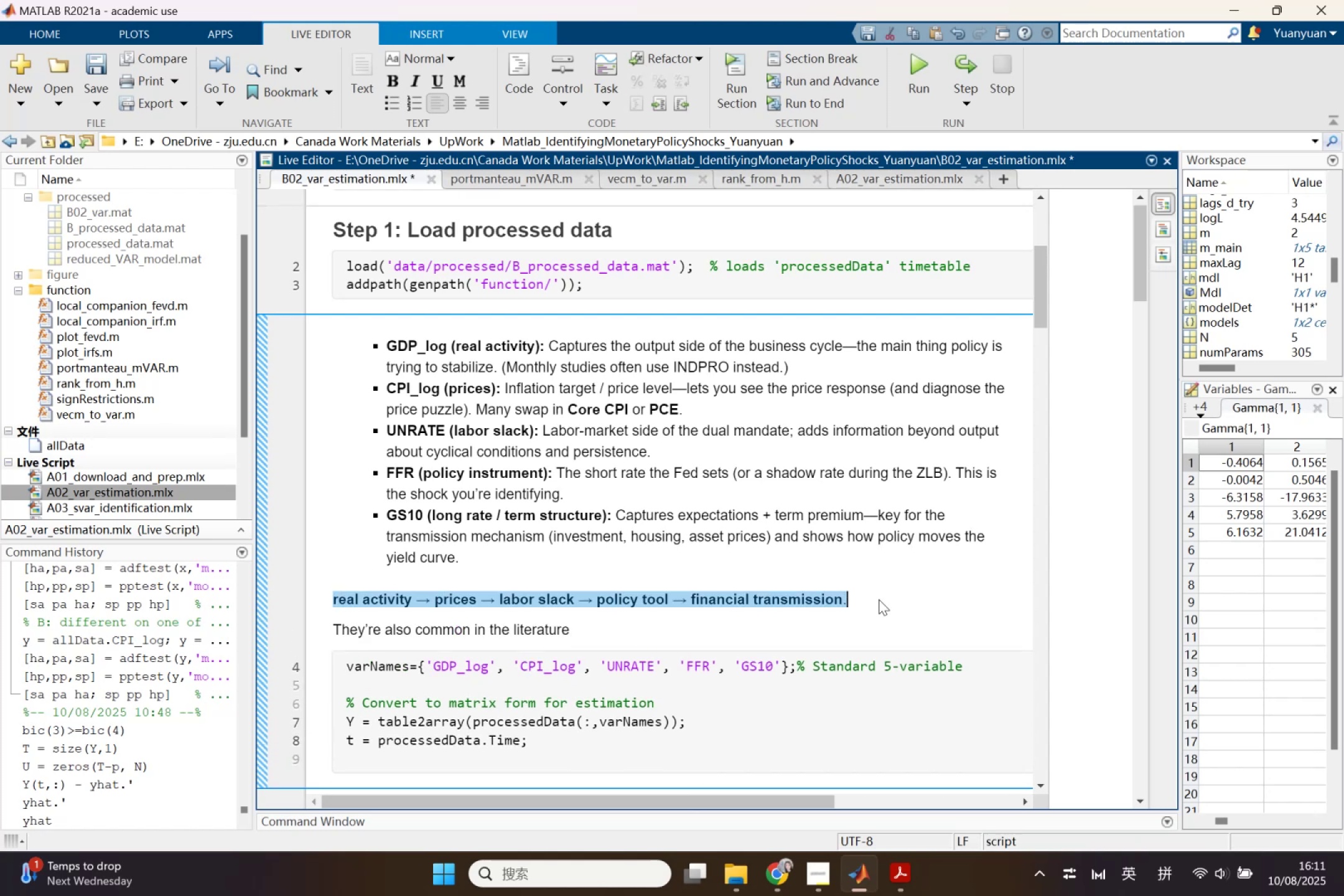 
key(Control+X)
 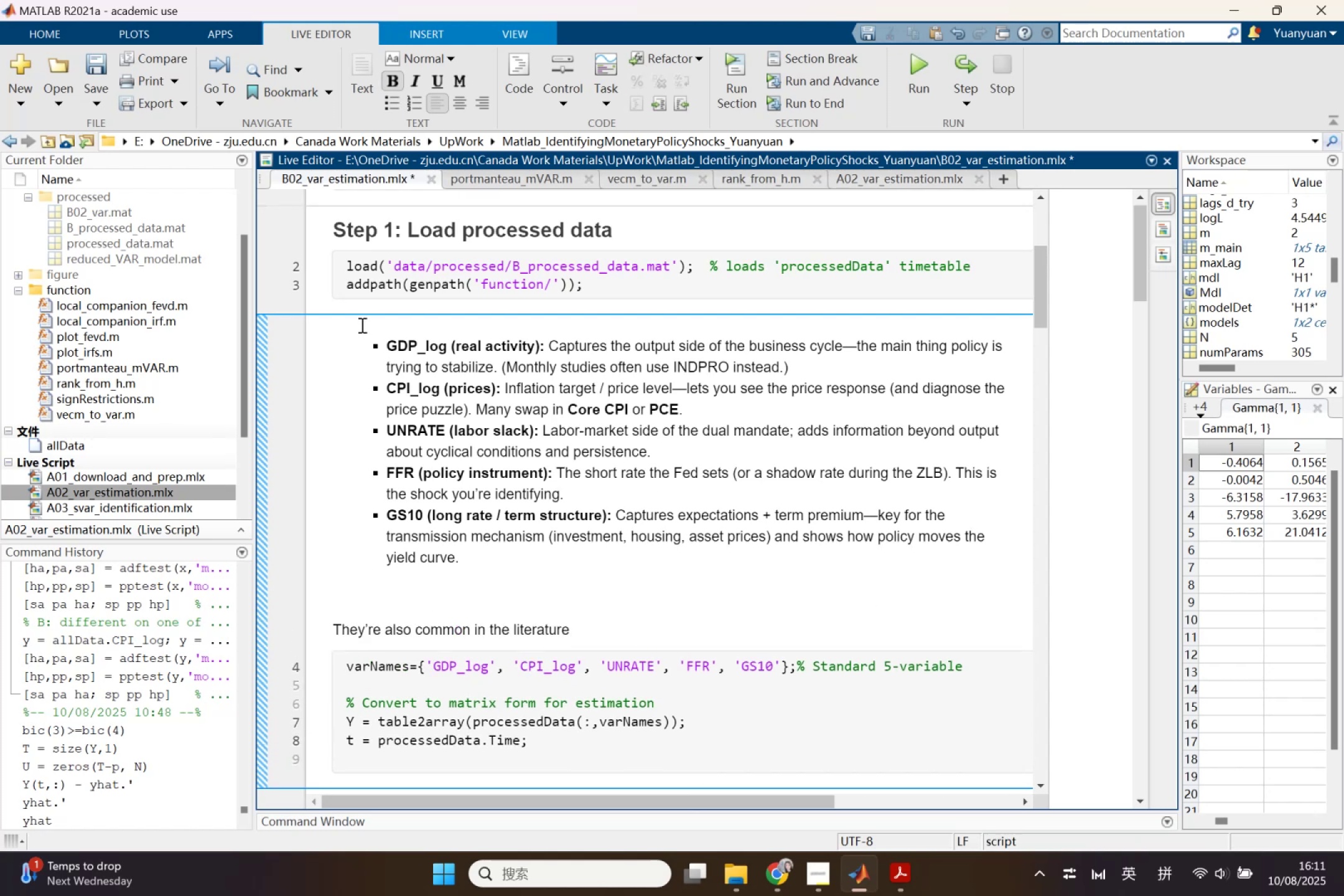 
left_click([363, 335])
 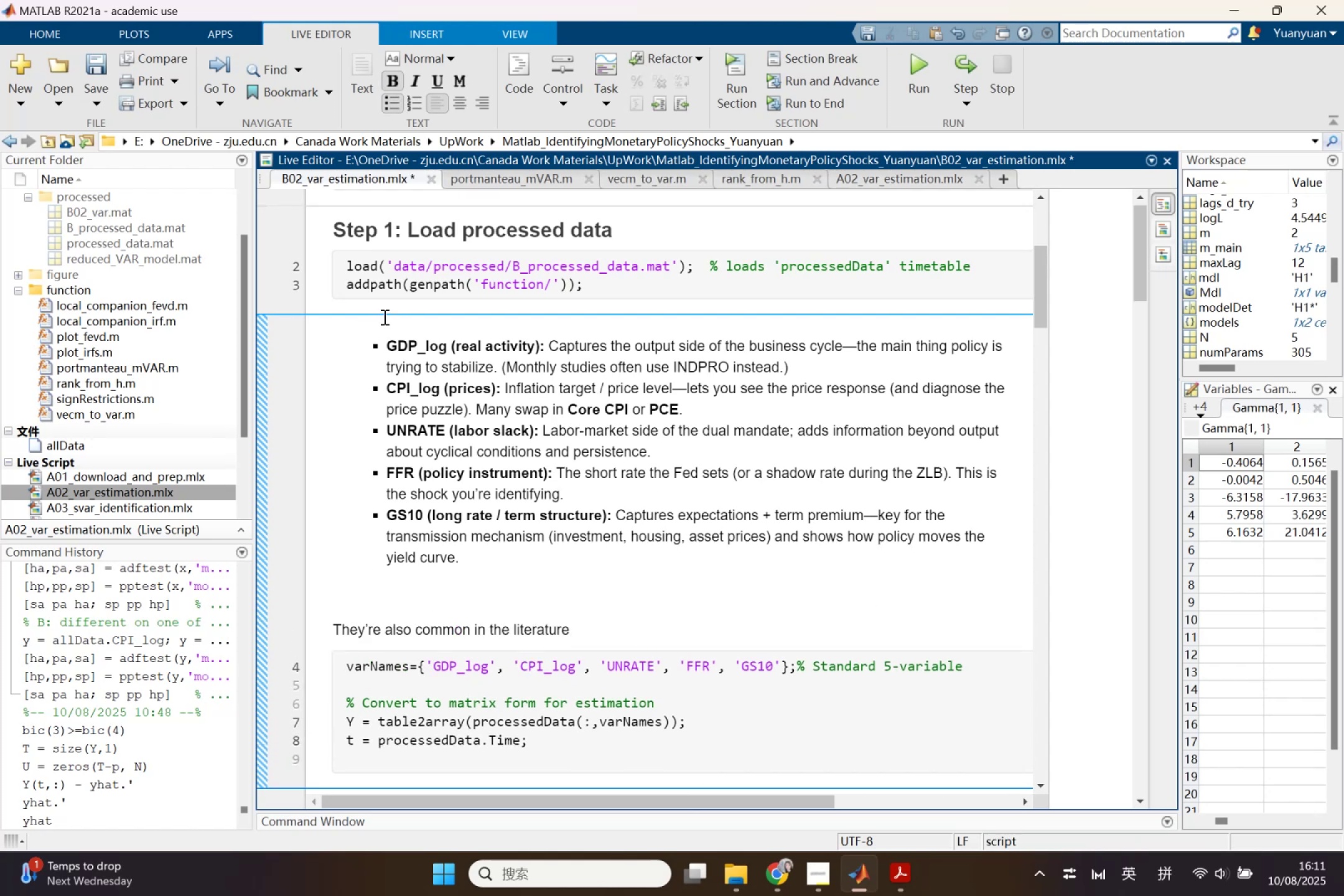 
key(Enter)
 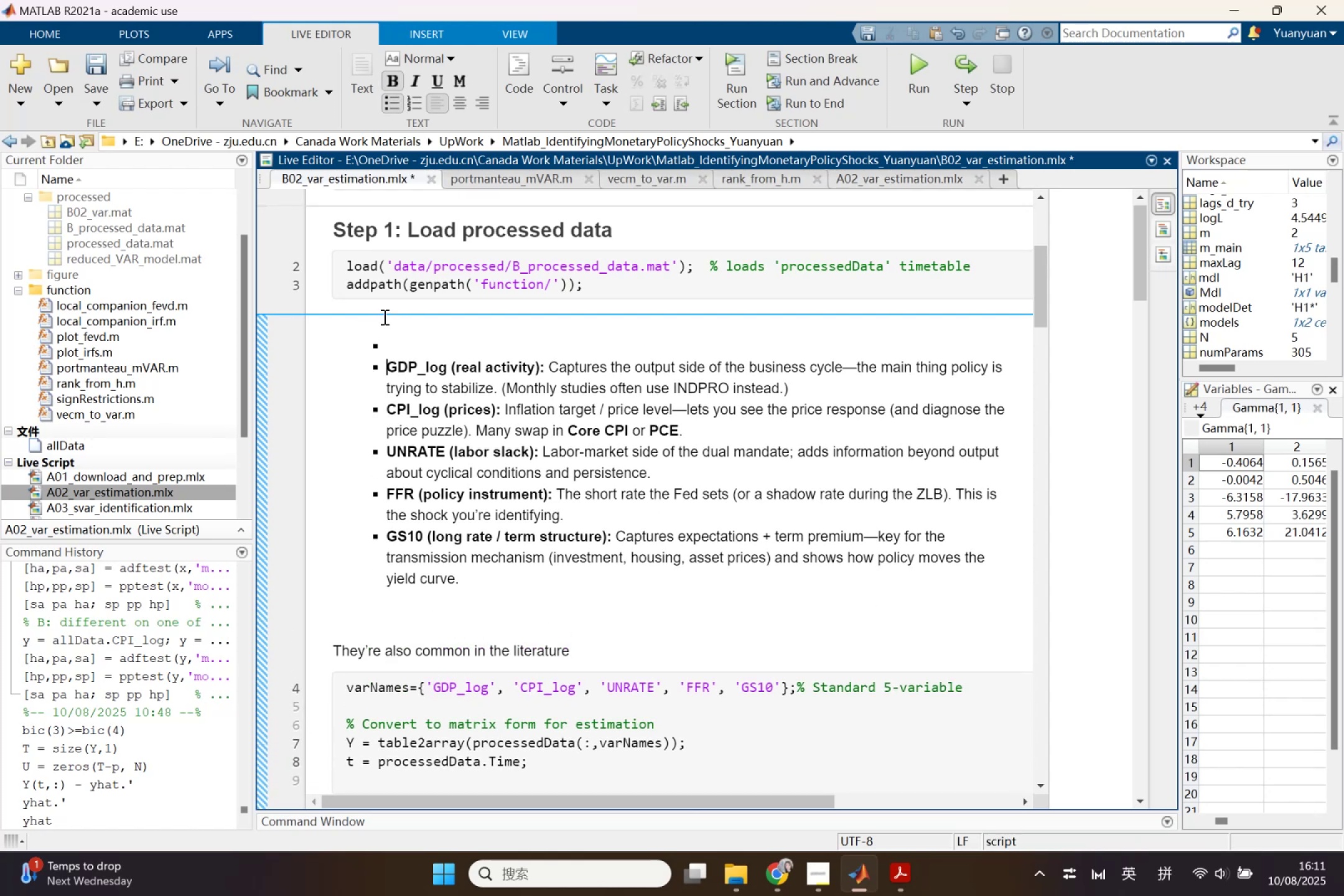 
key(ArrowUp)
 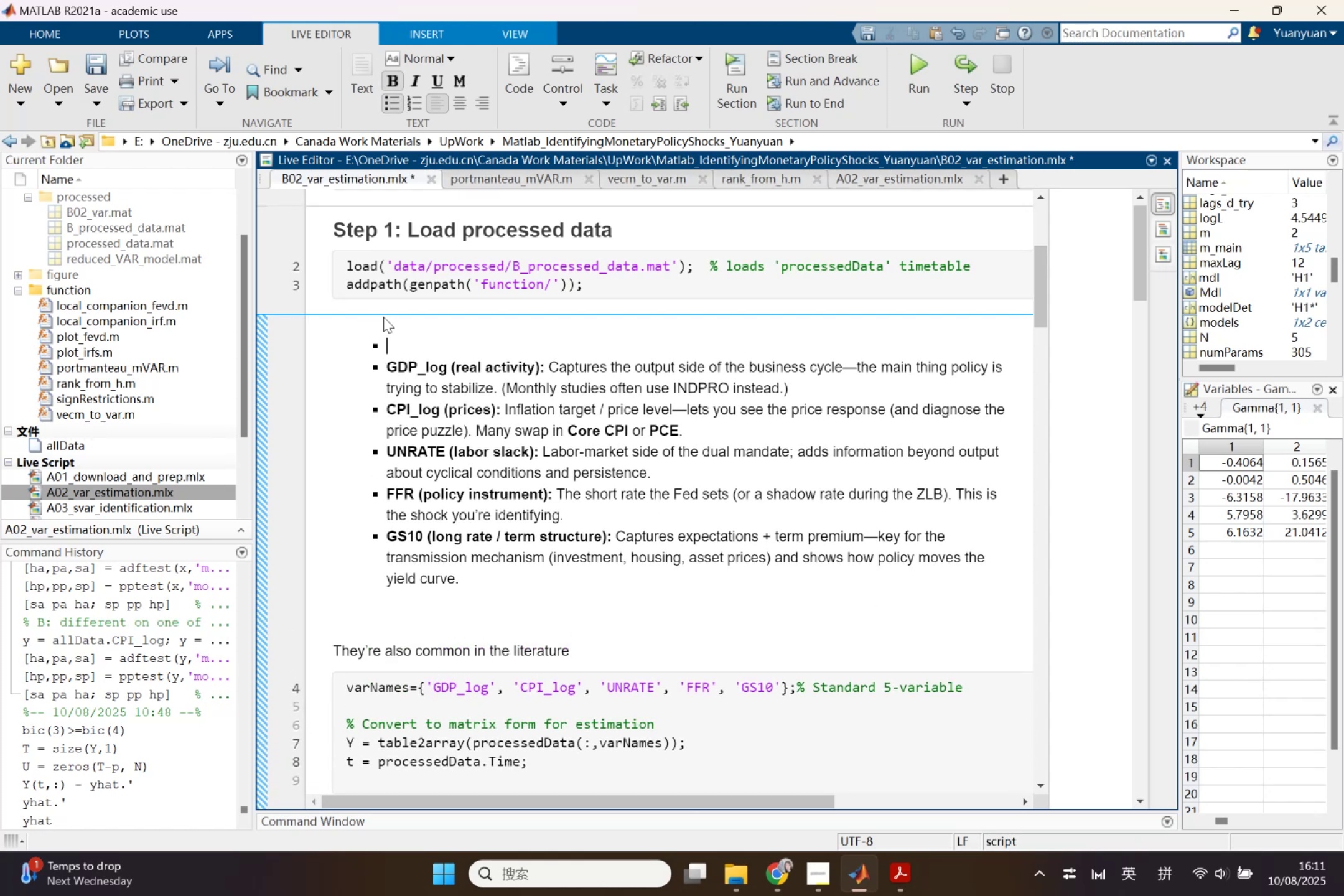 
key(Backspace)
 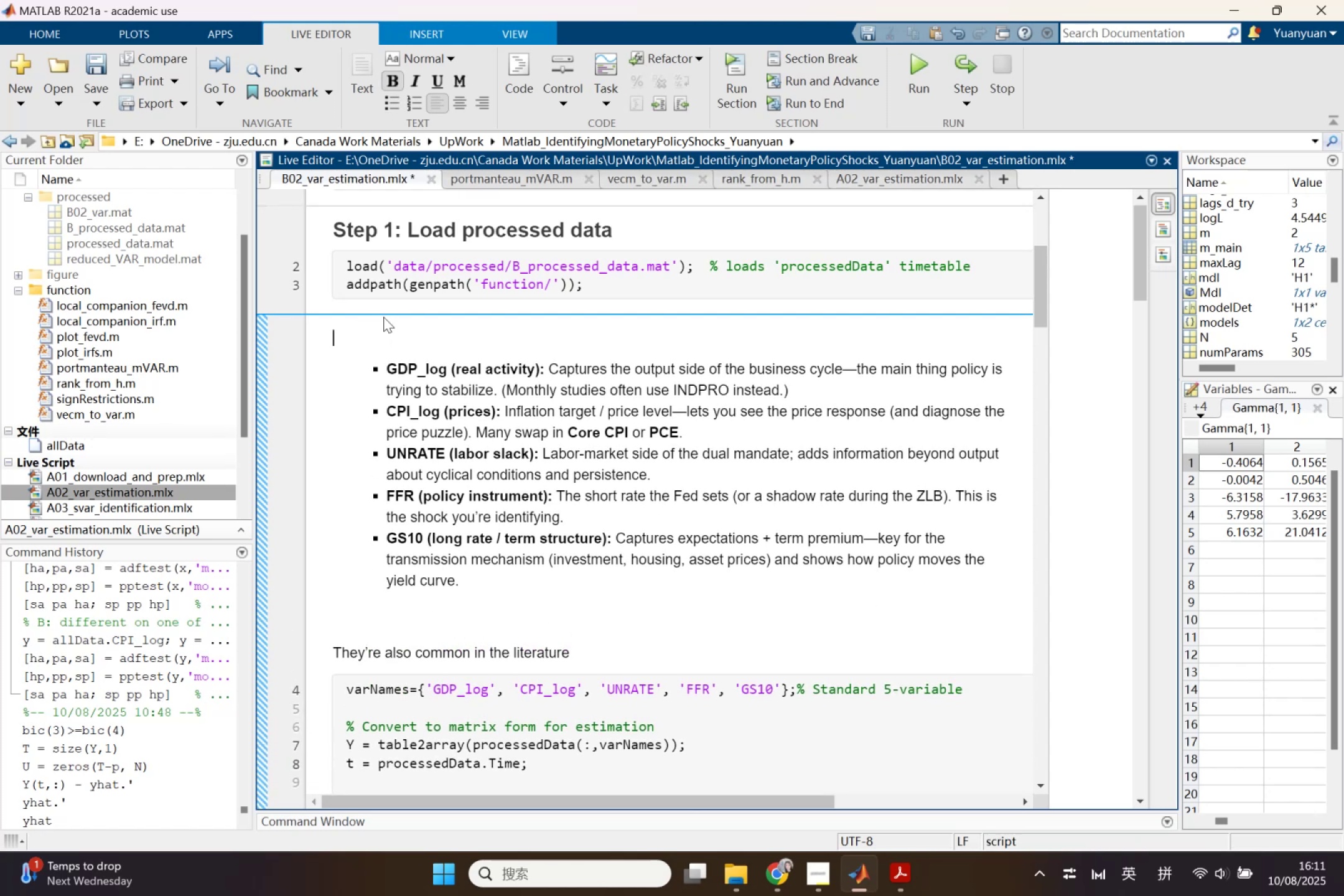 
key(Control+V)
 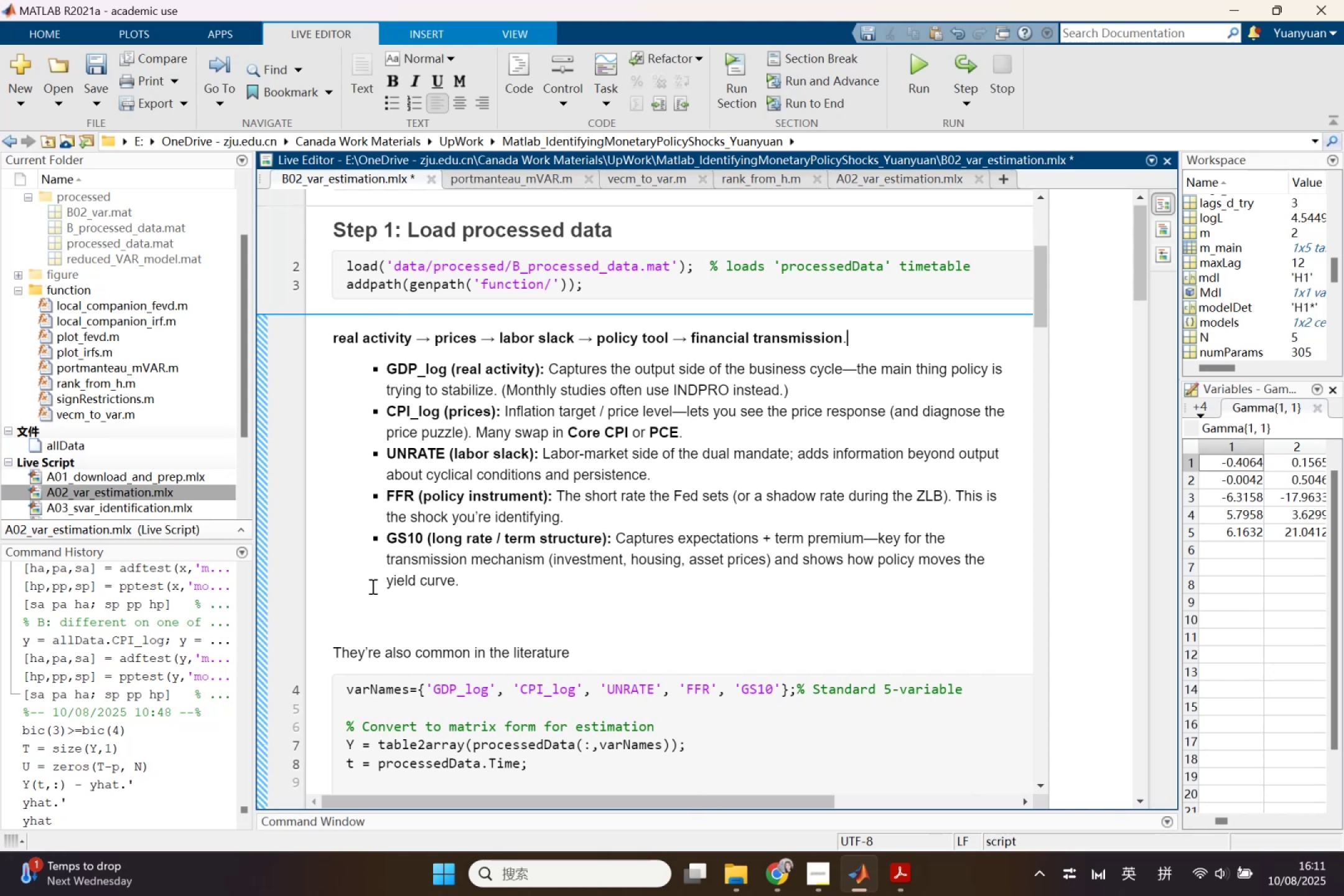 
left_click_drag(start_coordinate=[352, 603], to_coordinate=[653, 647])
 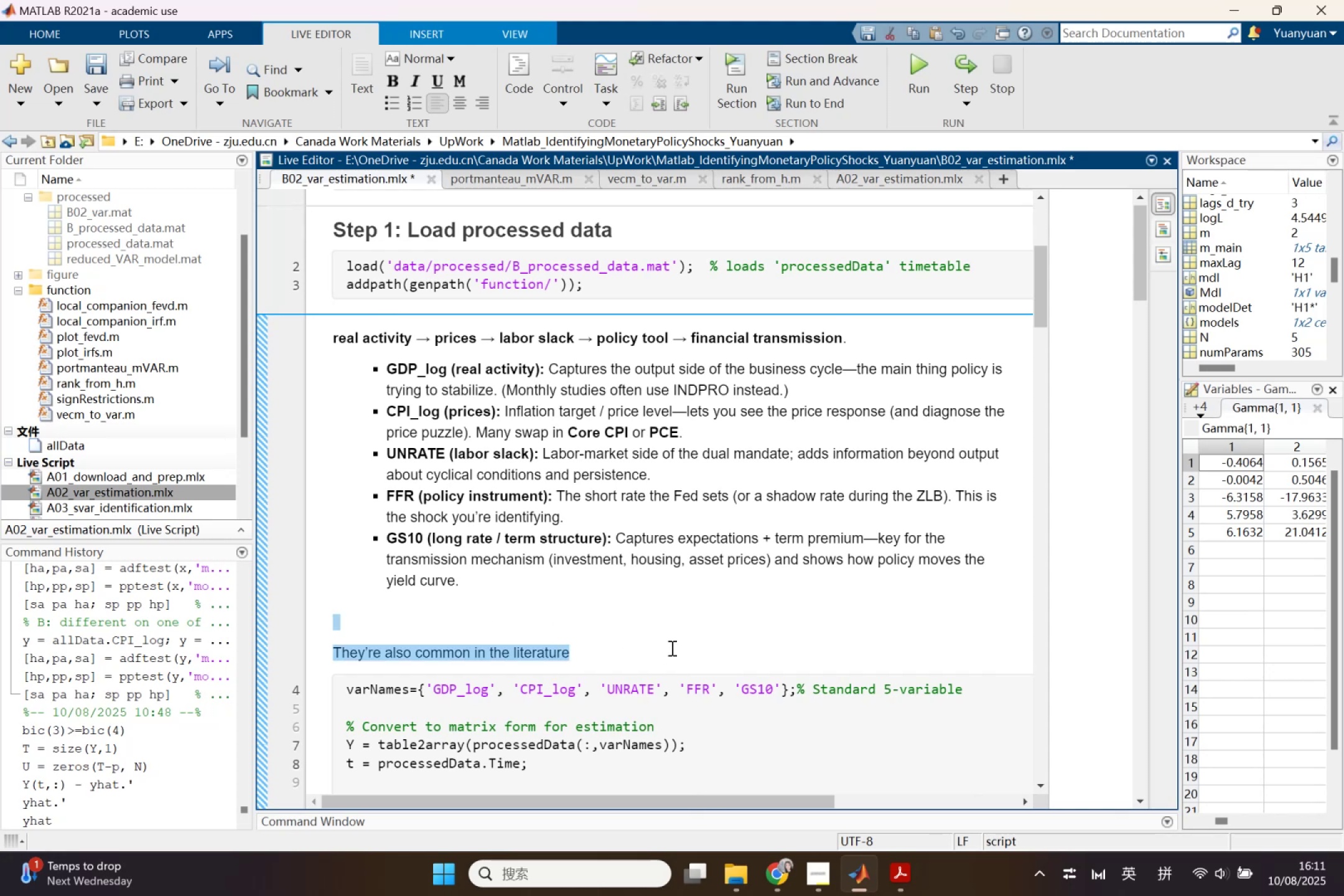 
key(Backspace)
 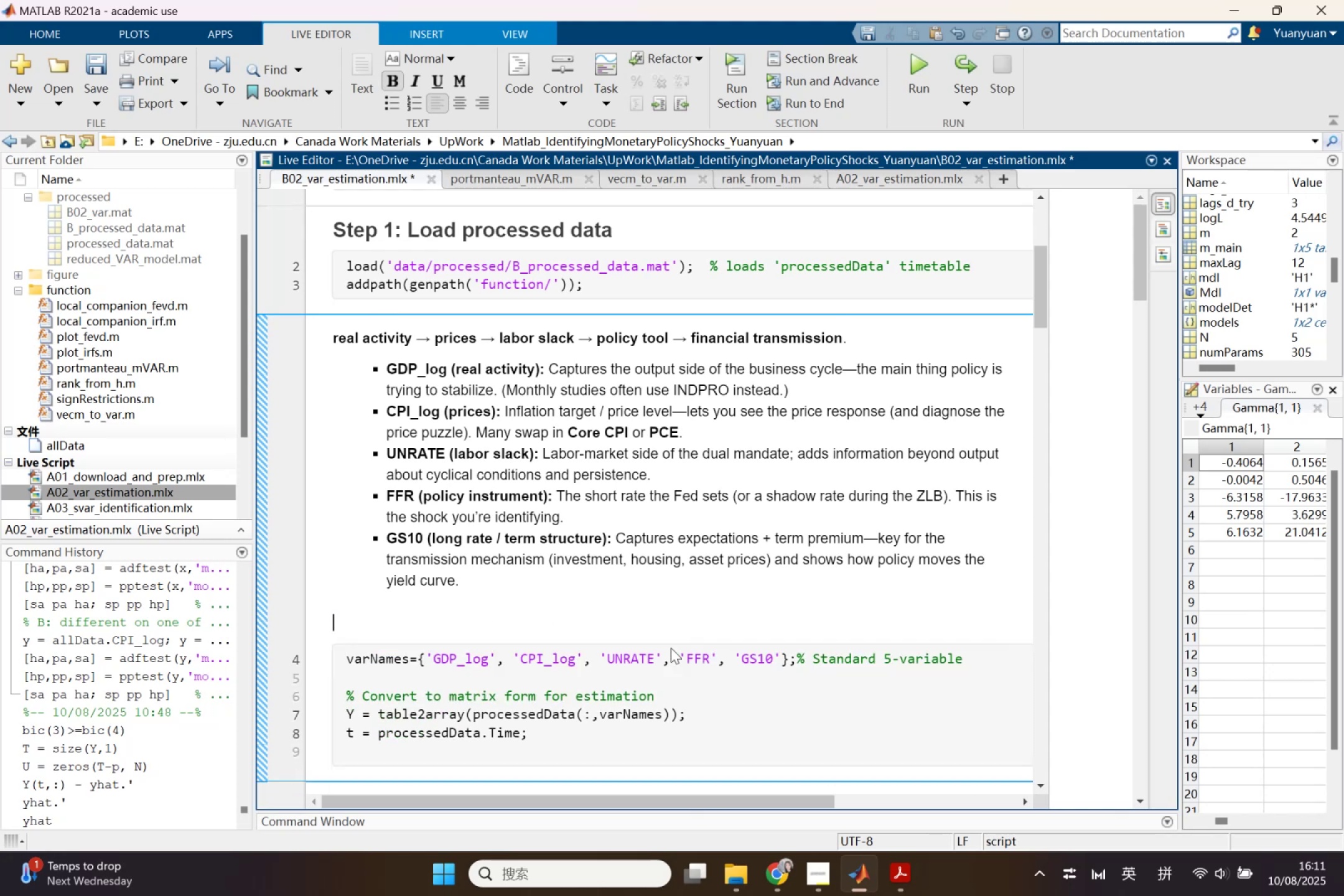 
key(Backspace)
 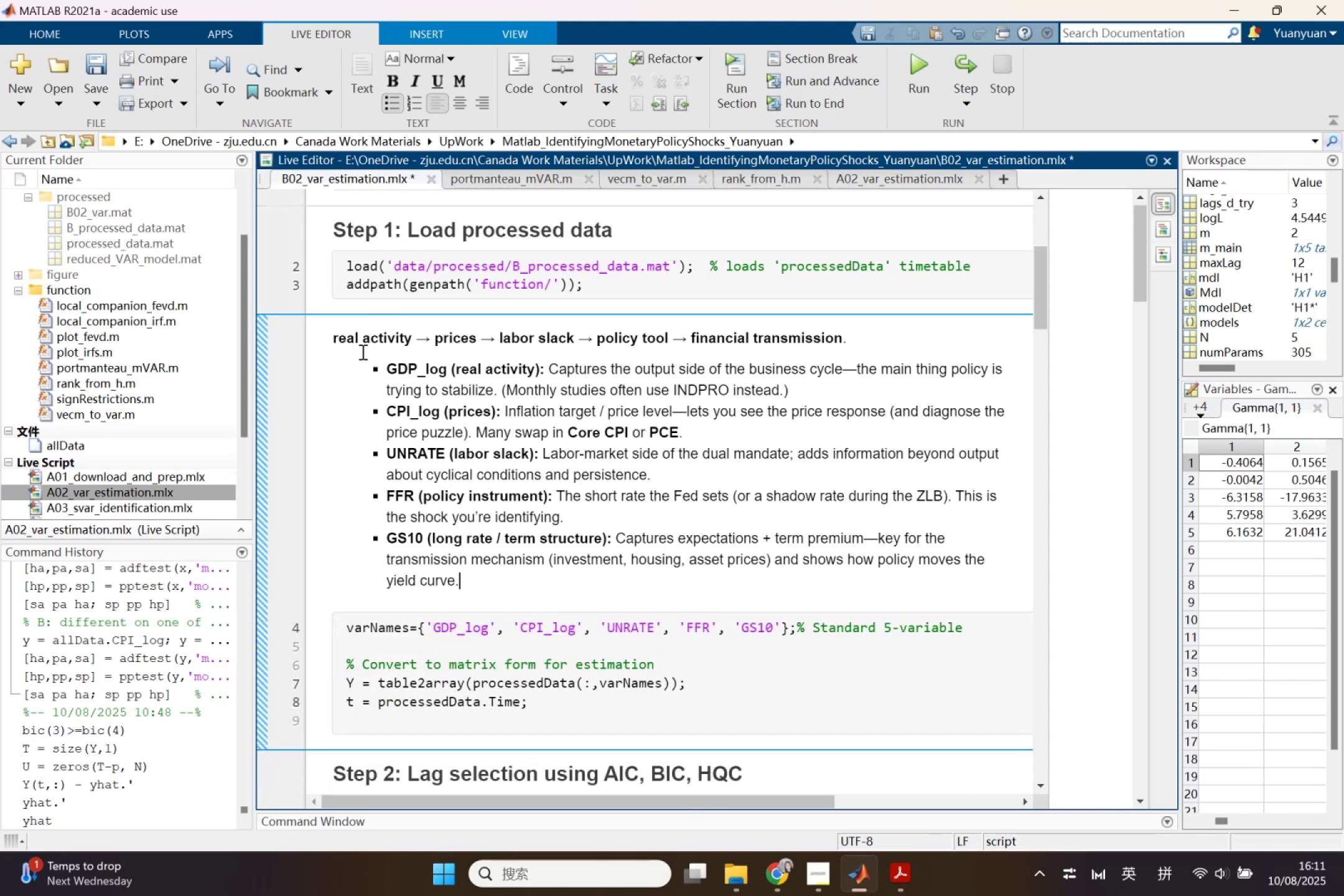 
left_click([337, 338])
 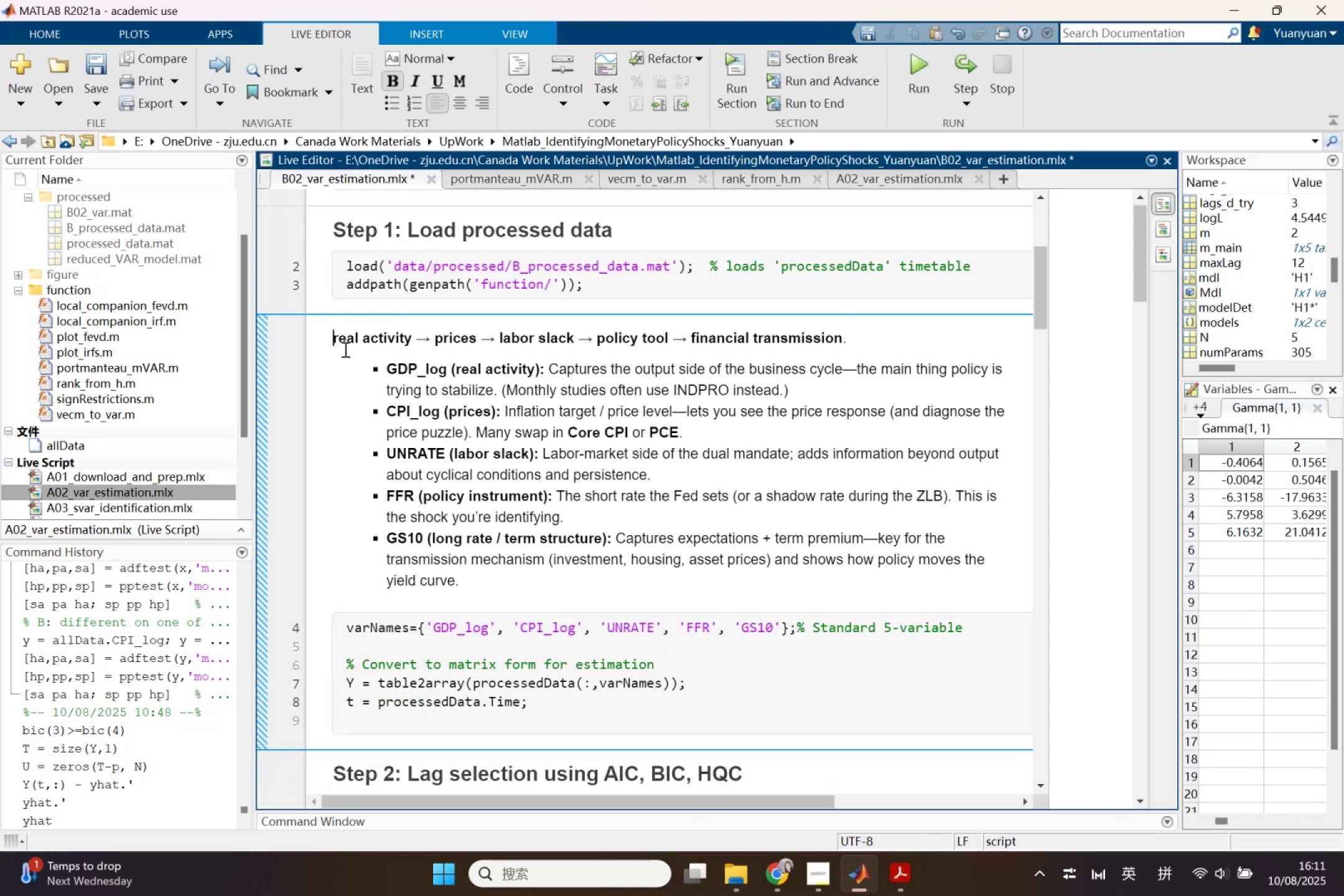 
key(Enter)
 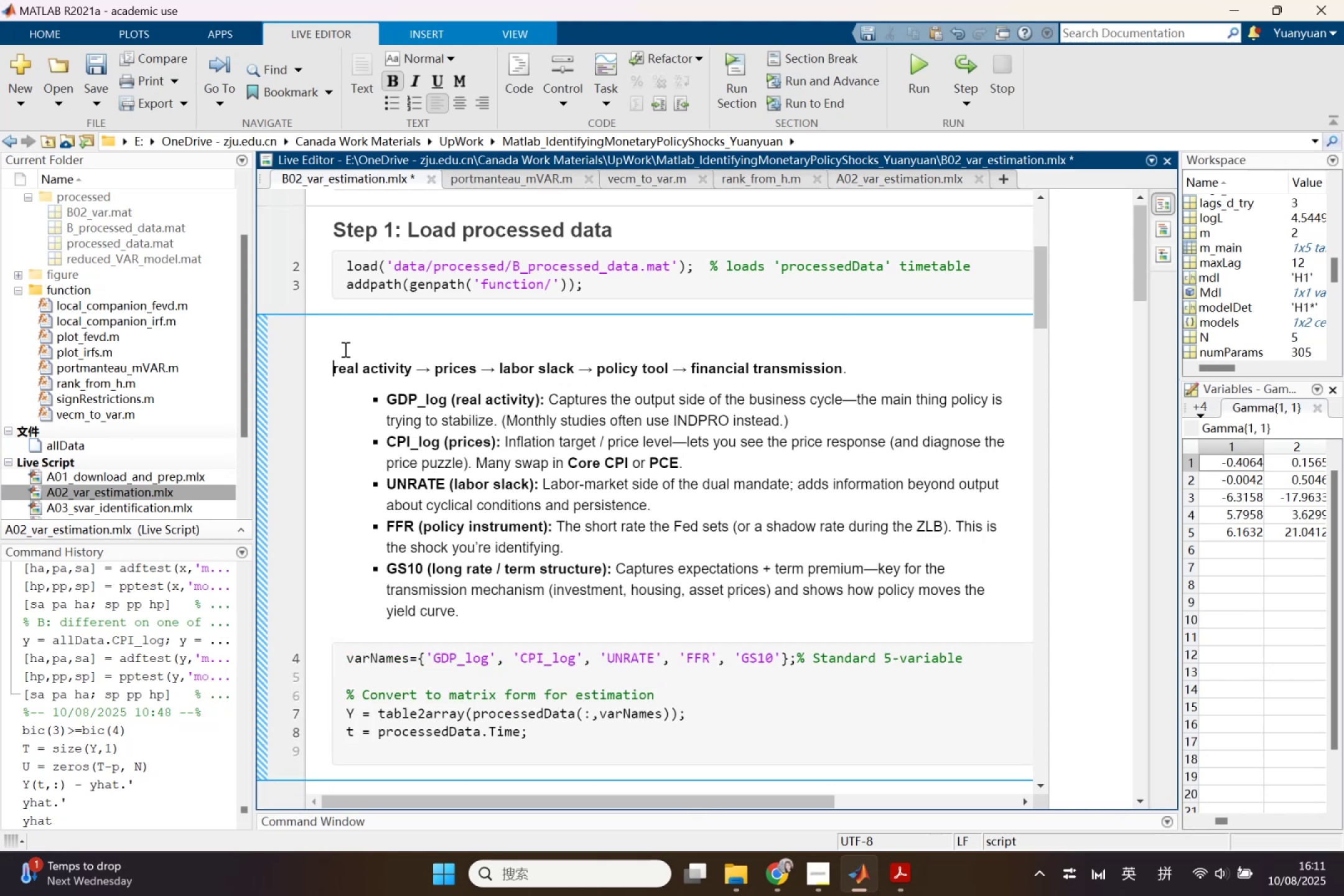 
key(ArrowUp)
 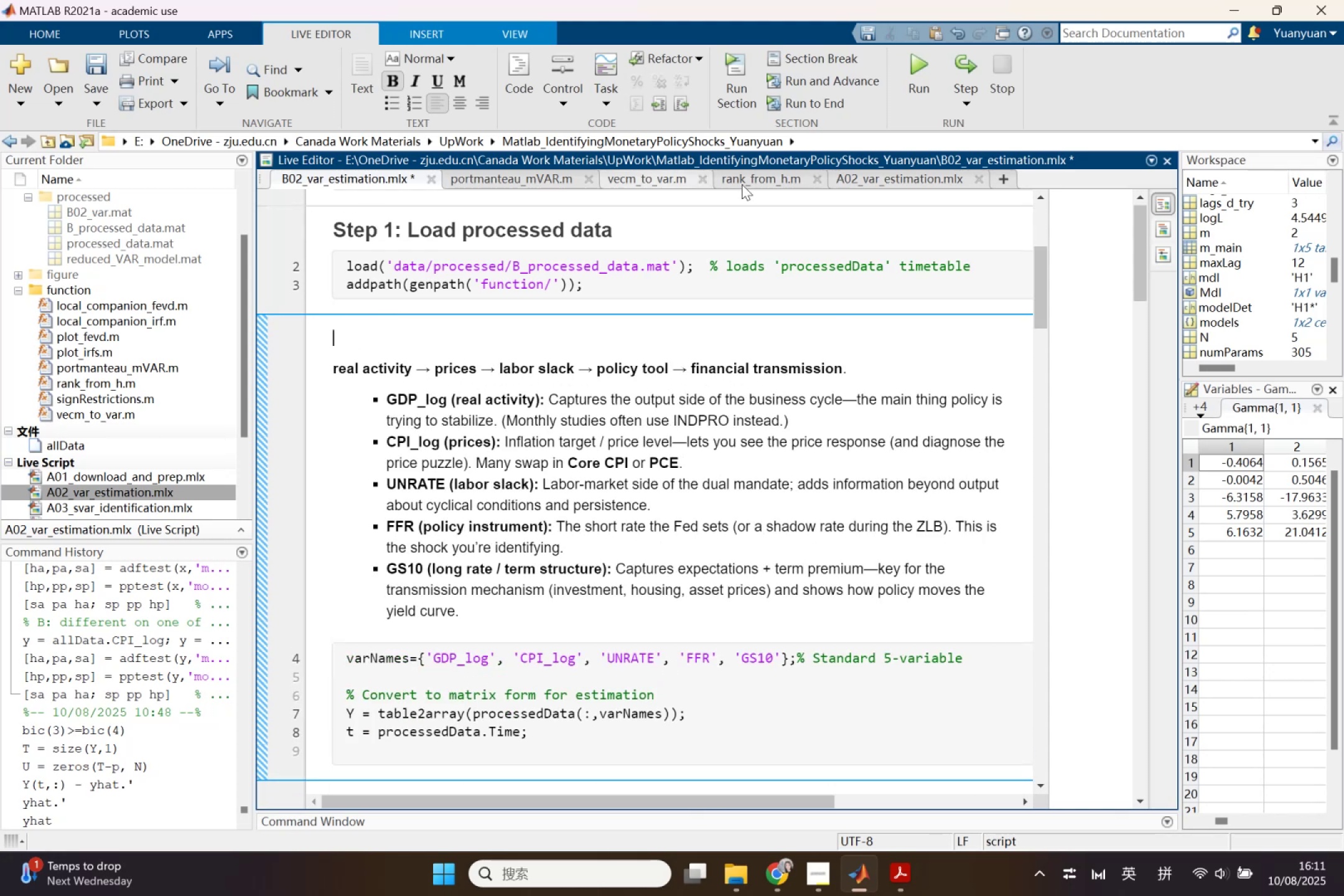 
left_click([913, 177])
 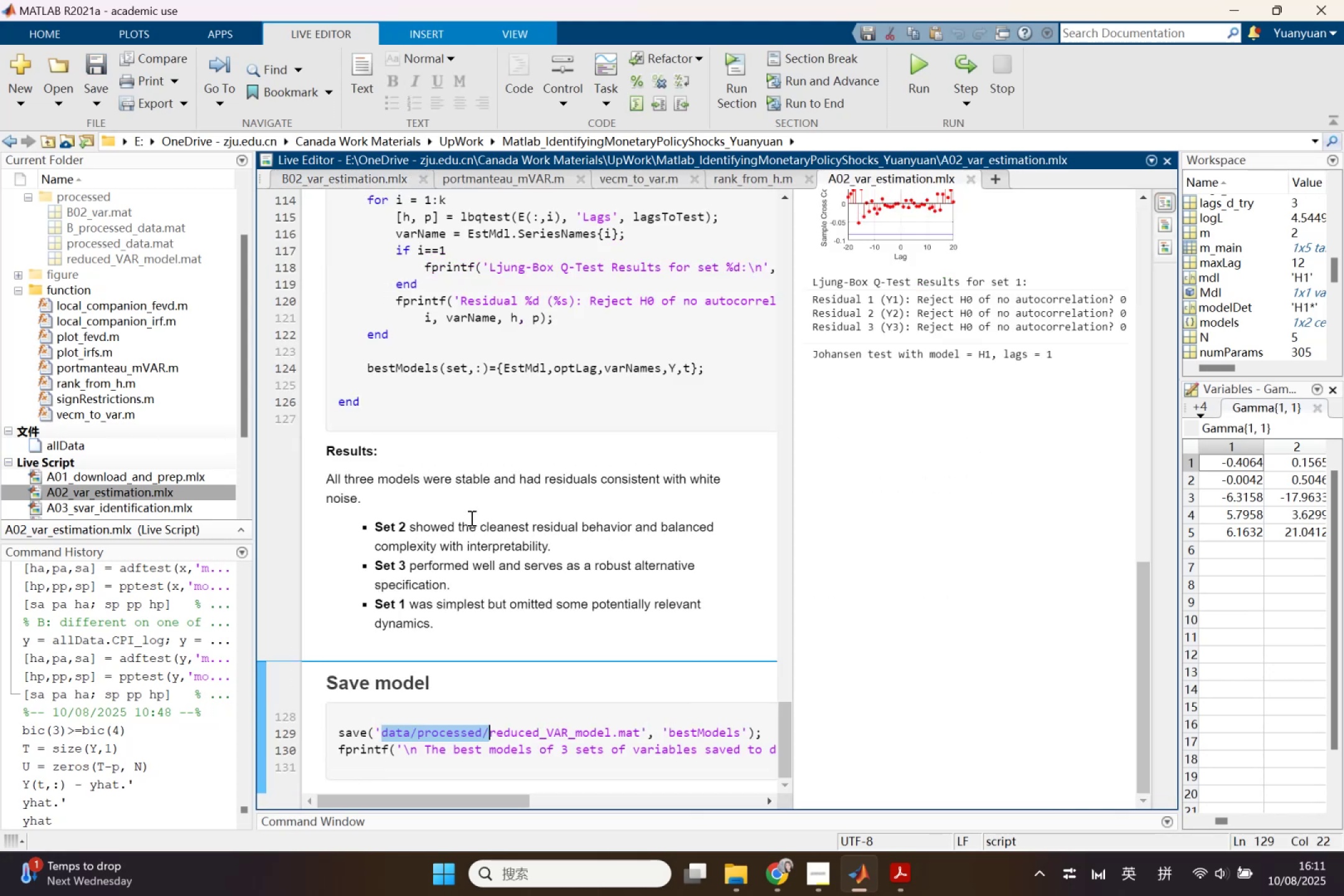 
scroll: coordinate [480, 470], scroll_direction: up, amount: 26.0
 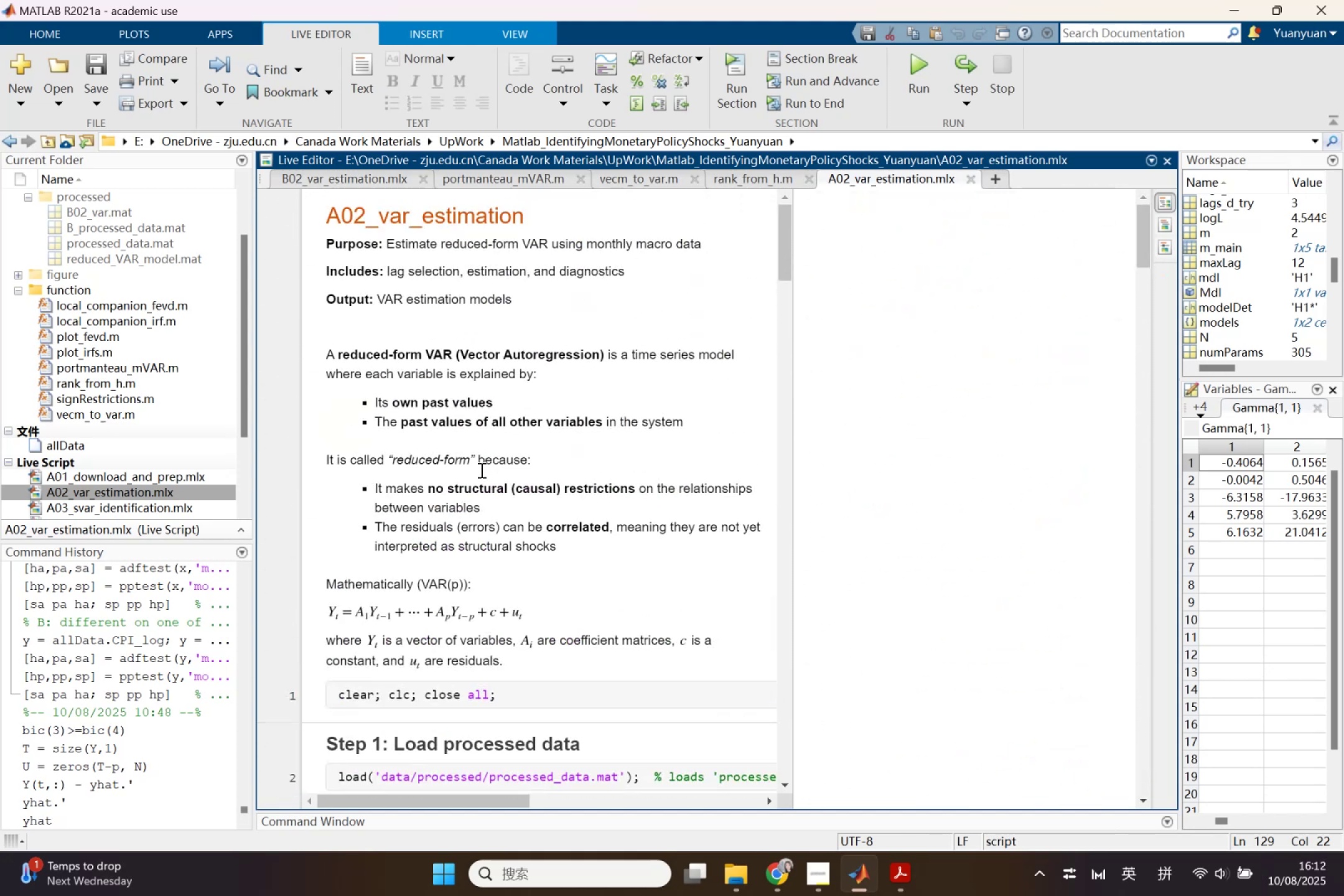 
scroll: coordinate [480, 470], scroll_direction: down, amount: 2.0
 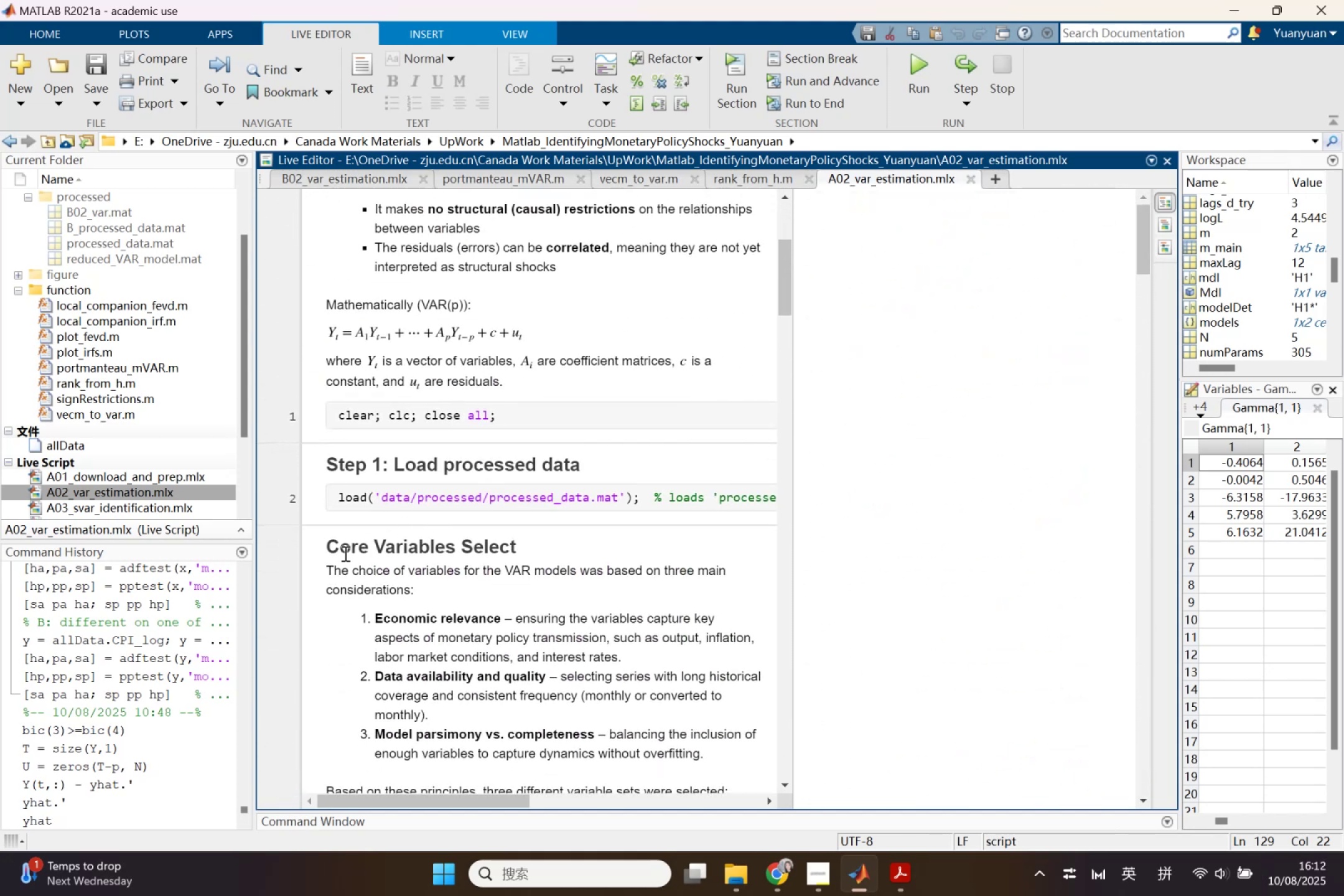 
left_click_drag(start_coordinate=[332, 549], to_coordinate=[533, 540])
 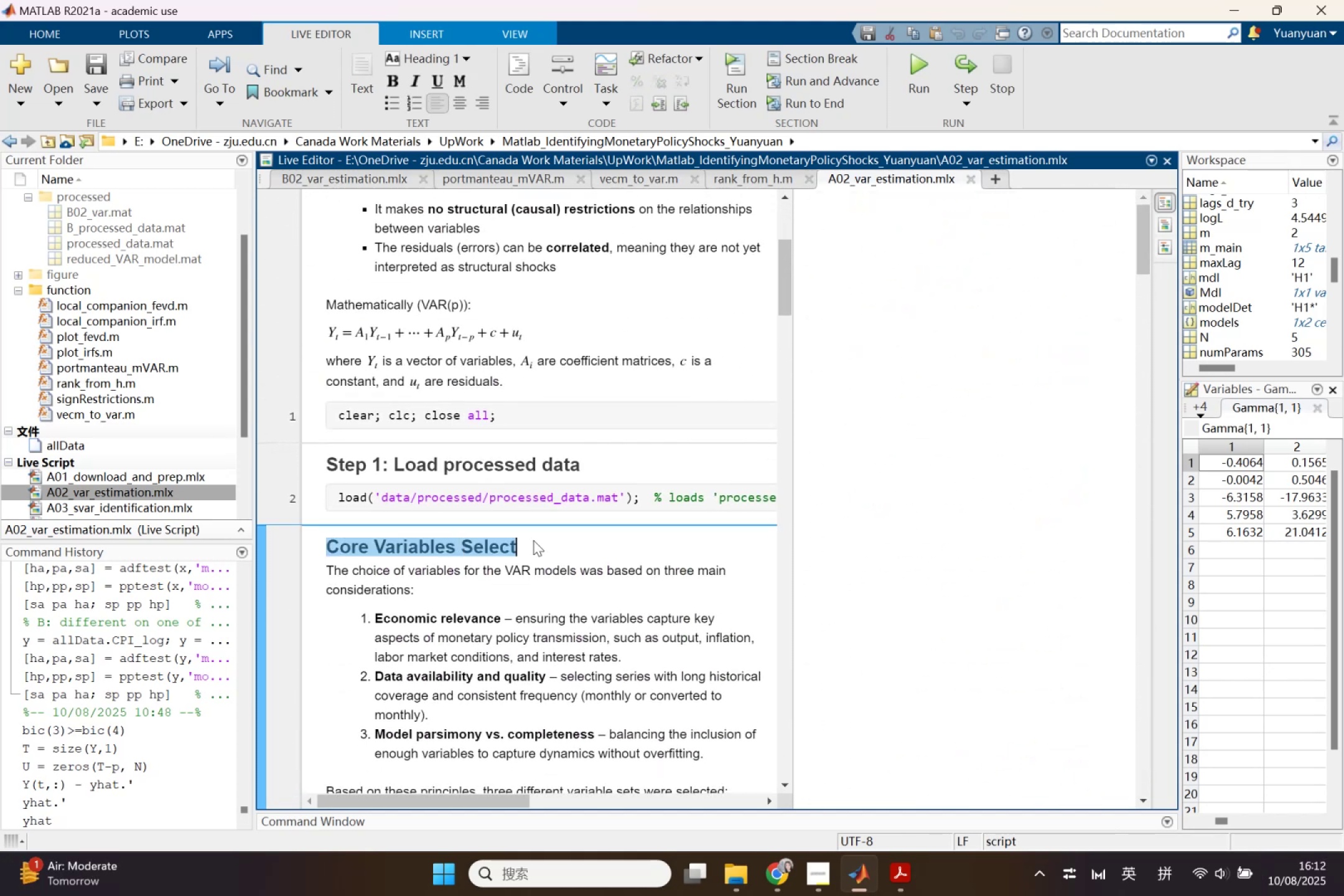 
key(Control+ControlLeft)
 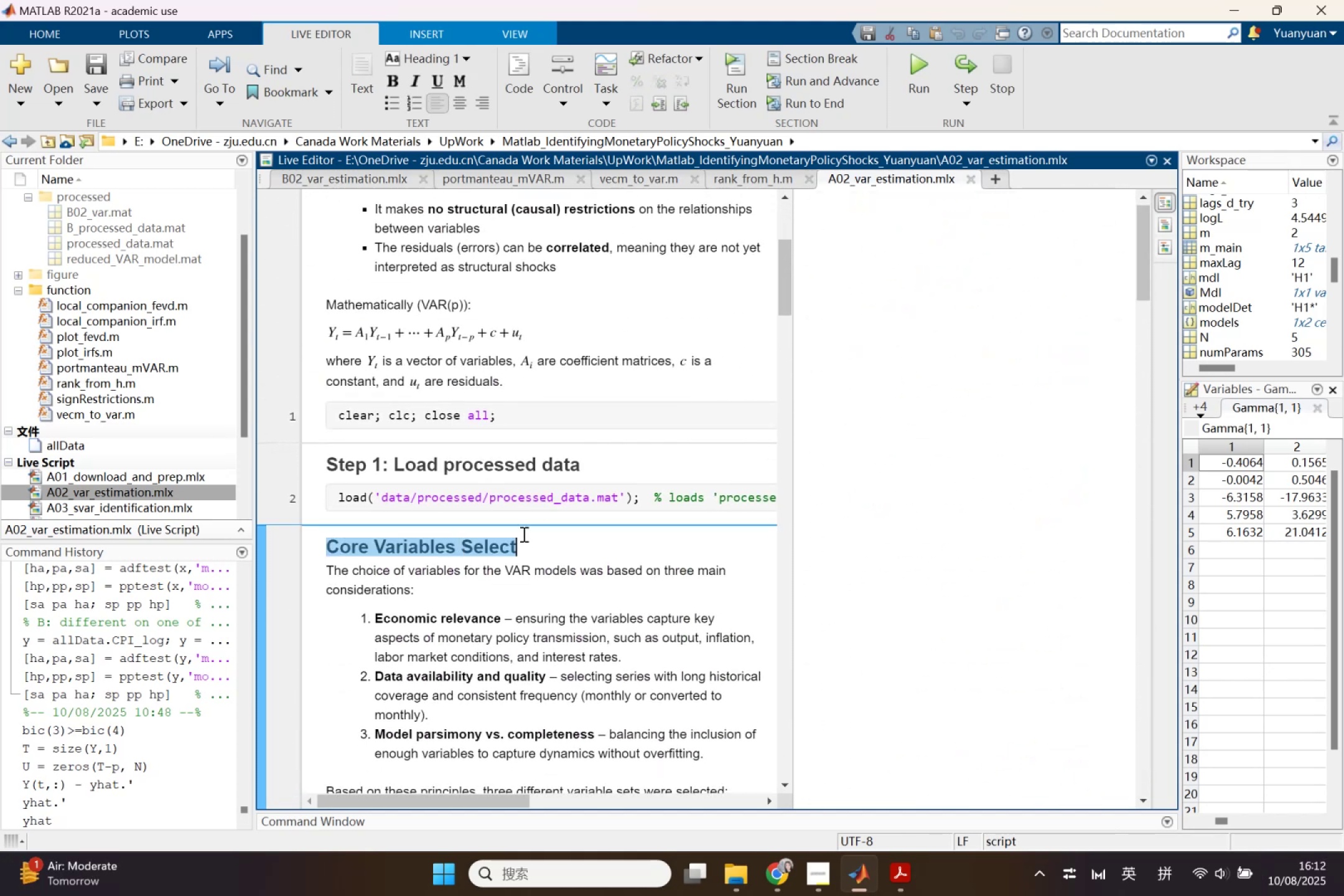 
key(Control+C)
 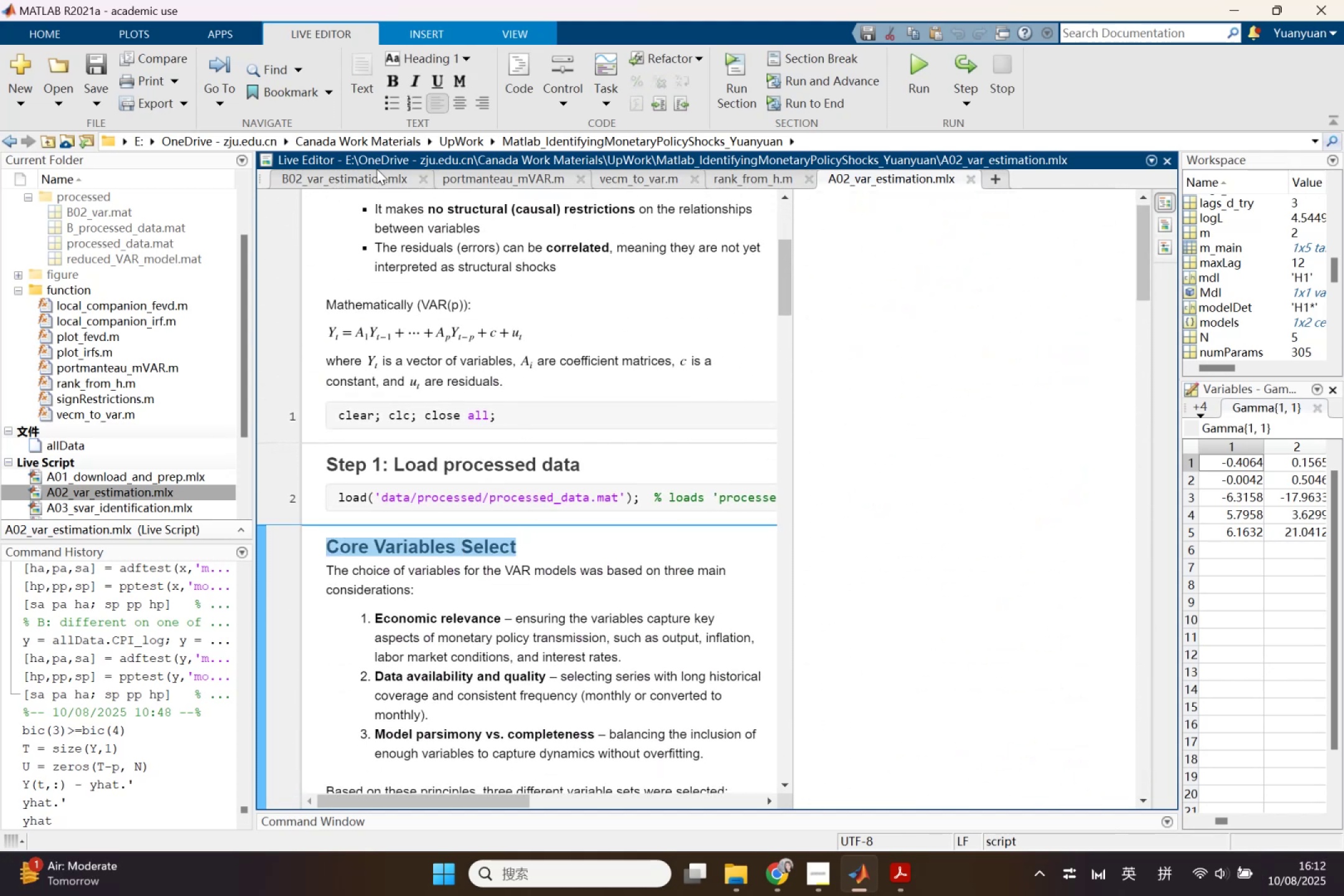 
left_click([348, 176])
 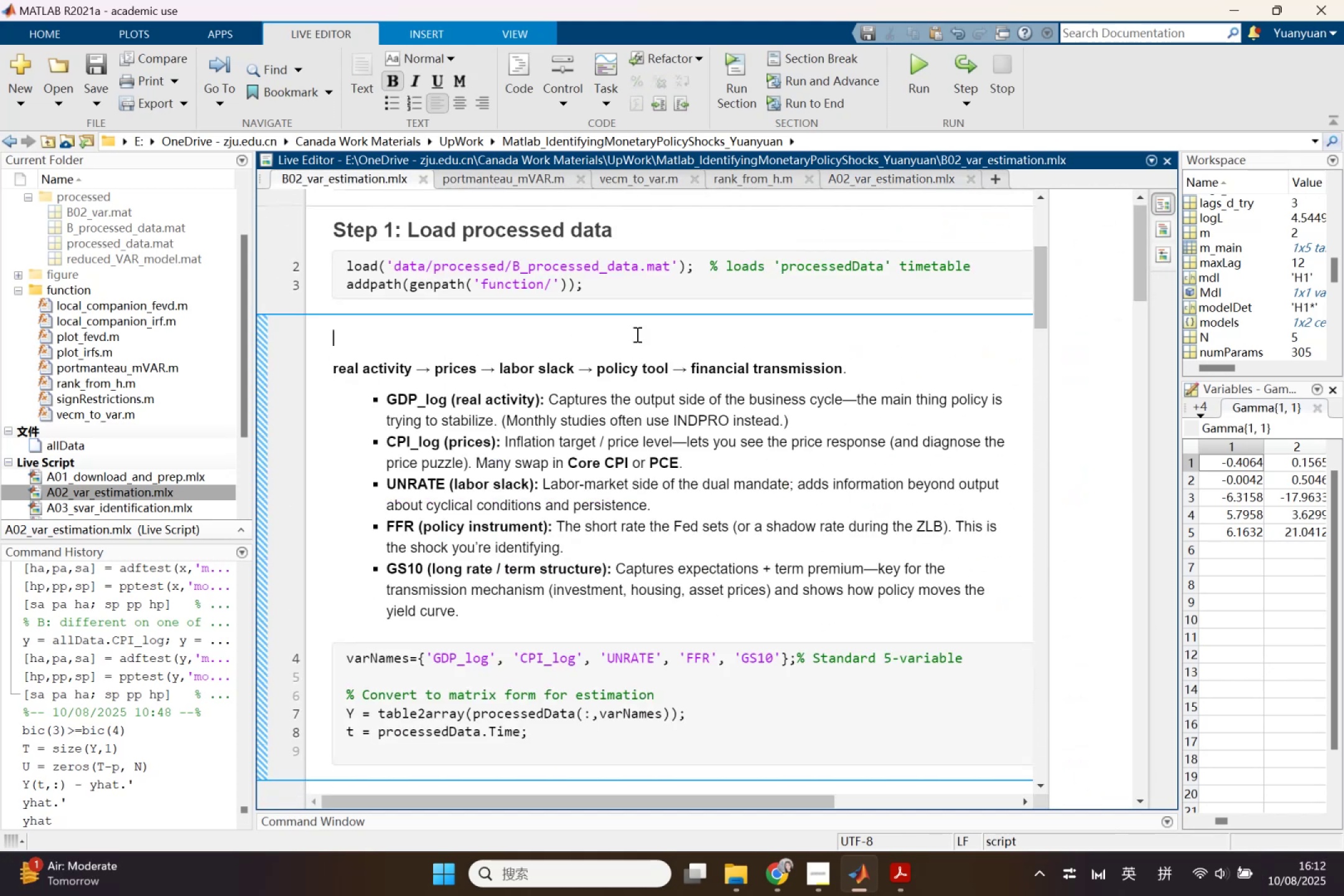 
key(Control+ControlLeft)
 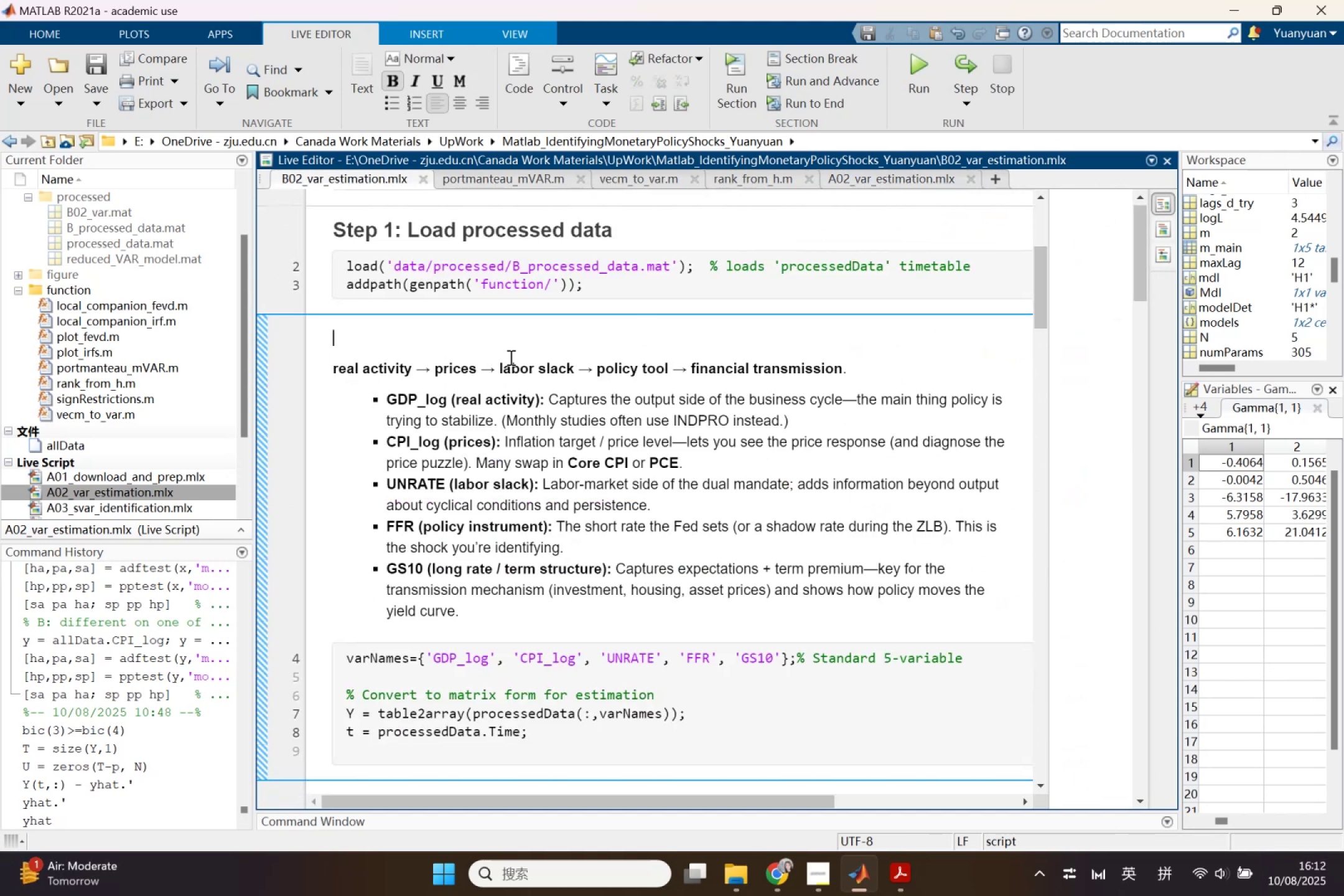 
key(Control+V)
 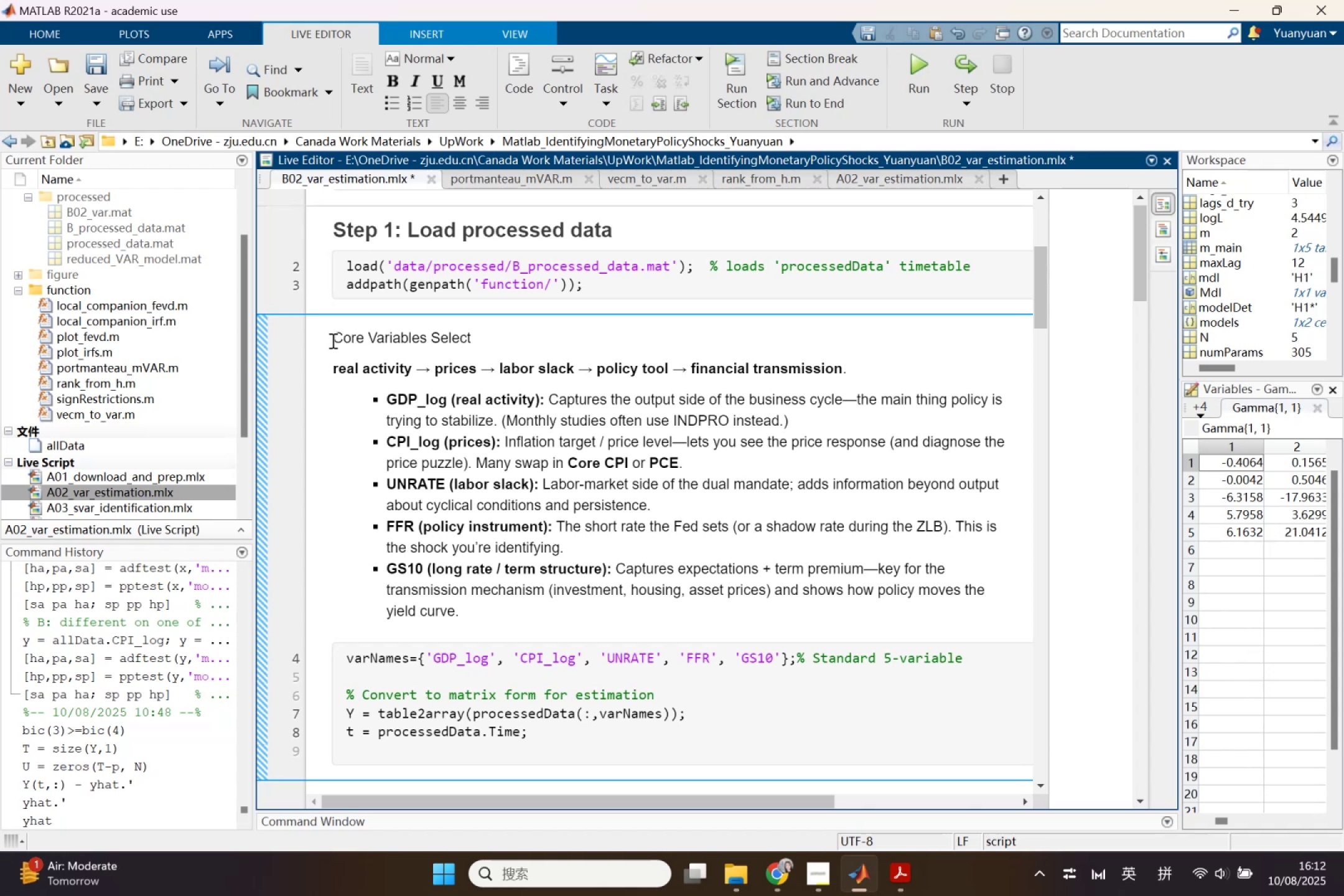 
left_click([332, 340])
 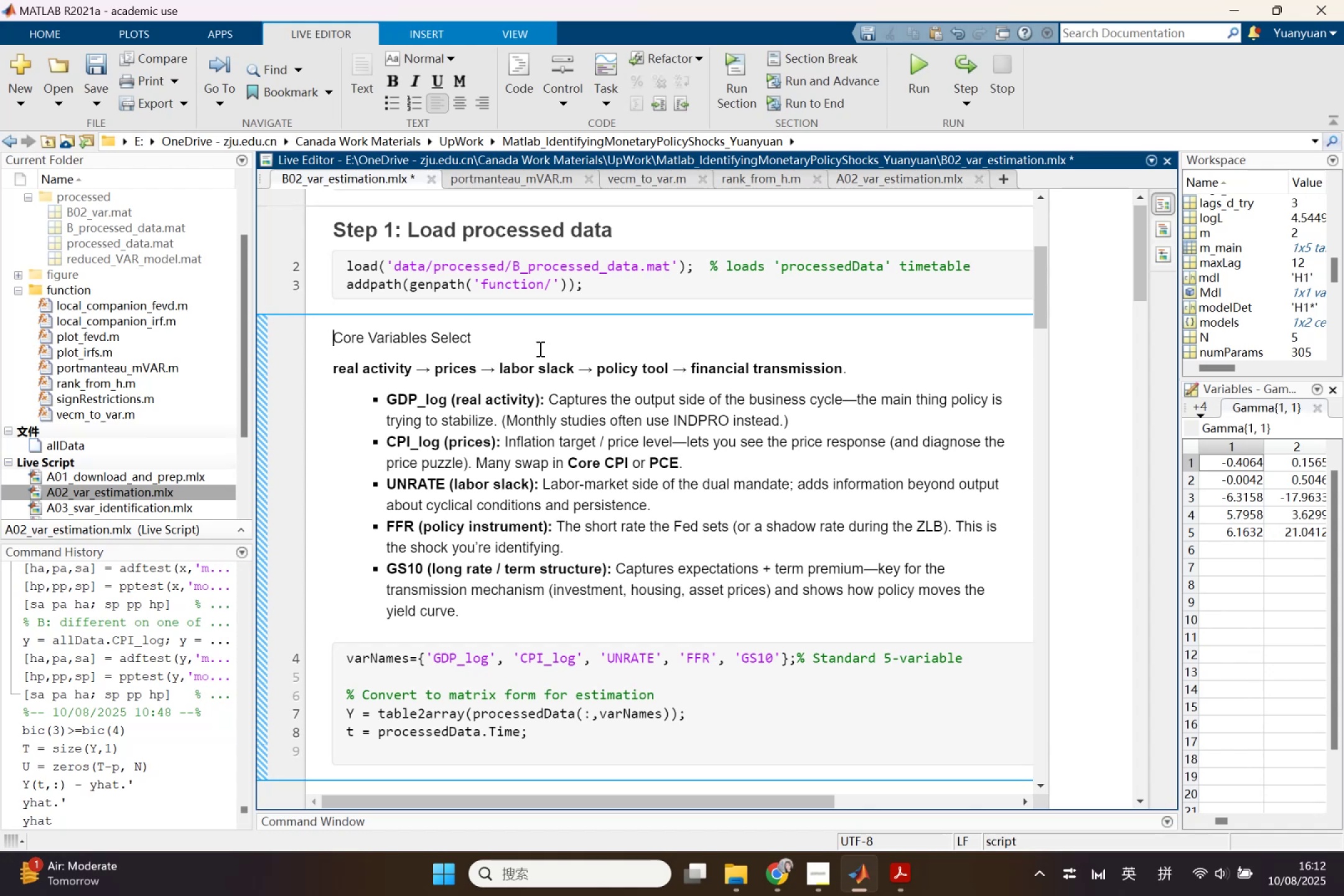 
key(Control+Shift+2)
 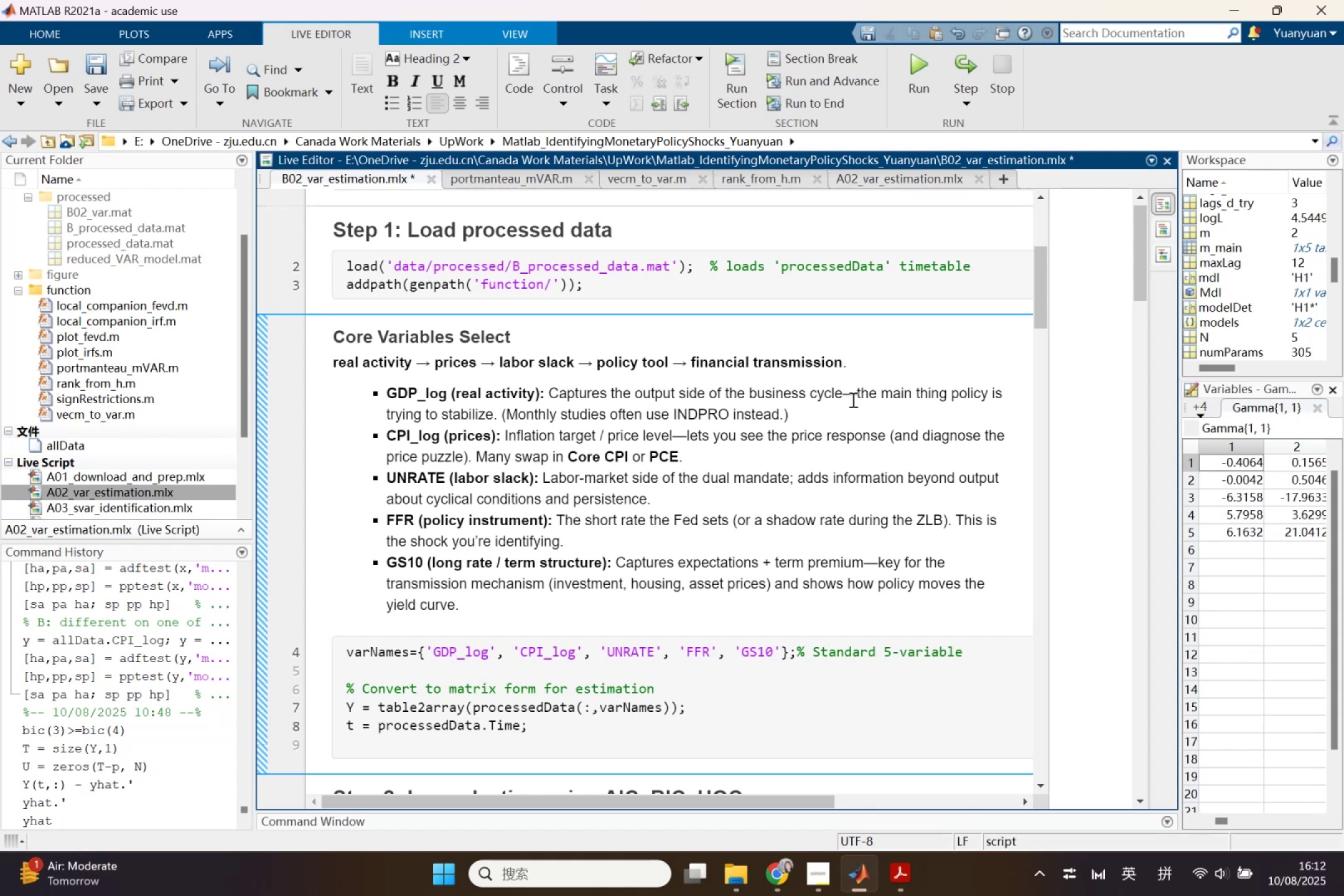 
wait(7.6)
 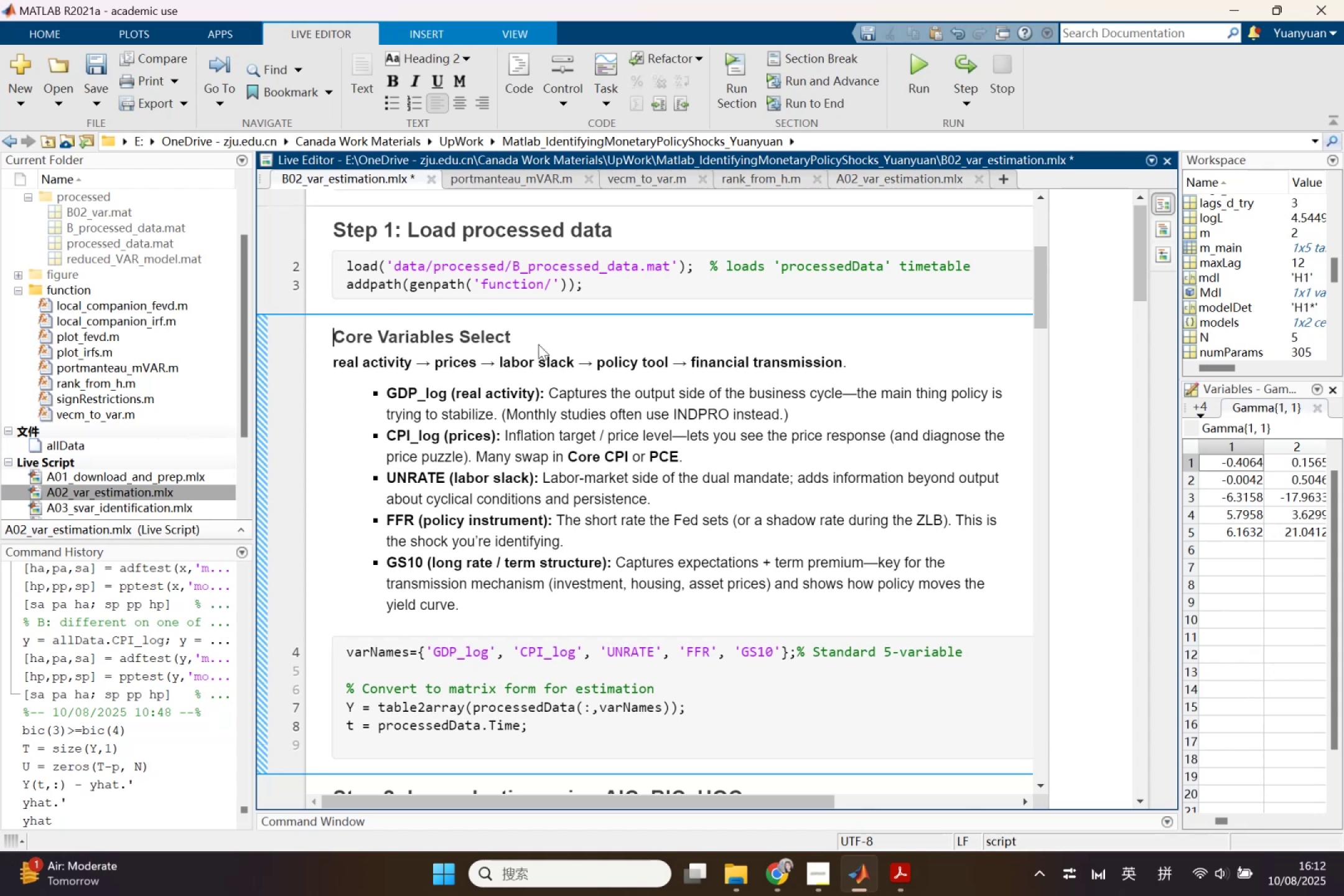 
left_click_drag(start_coordinate=[501, 414], to_coordinate=[836, 413])
 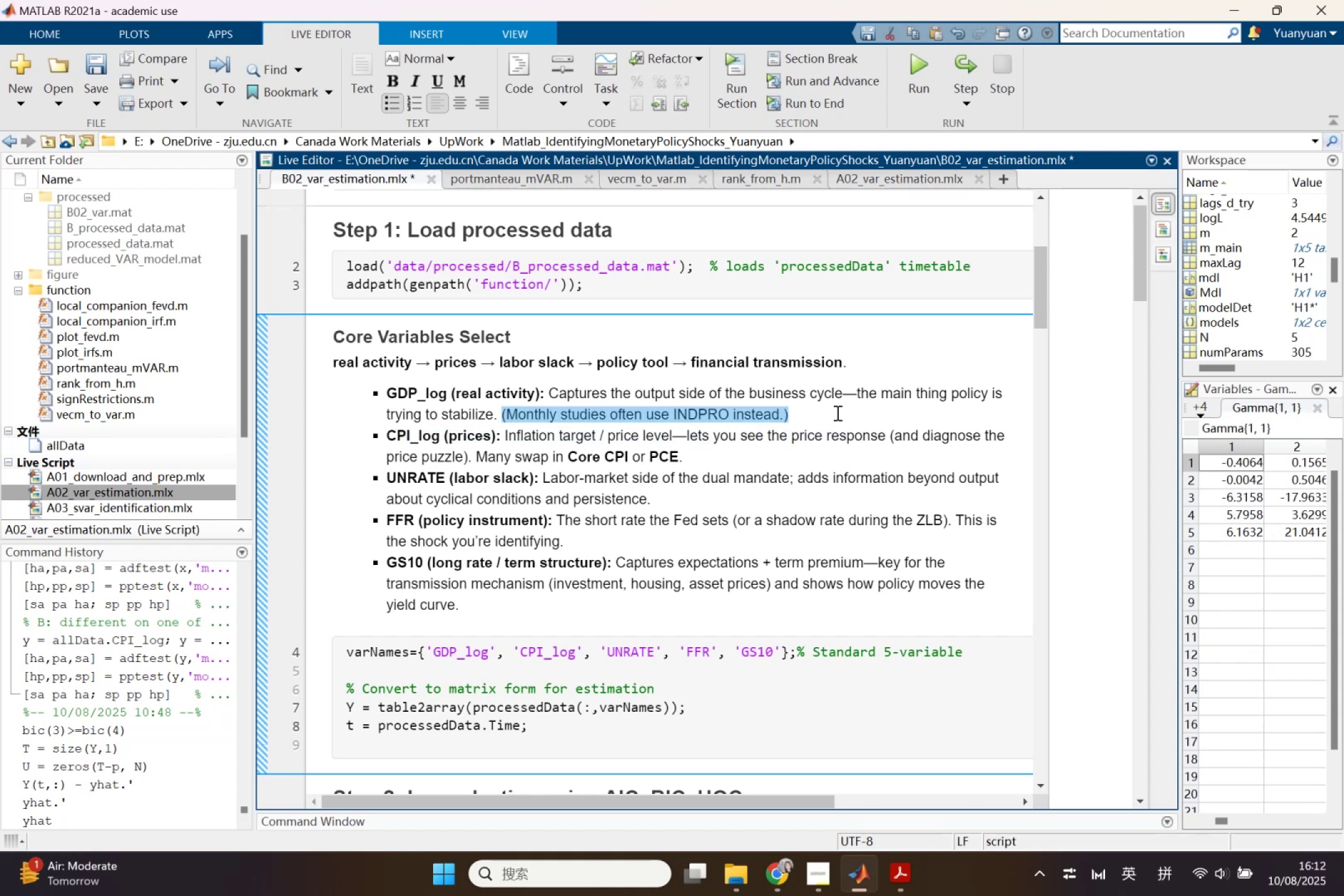 
key(Backspace)
 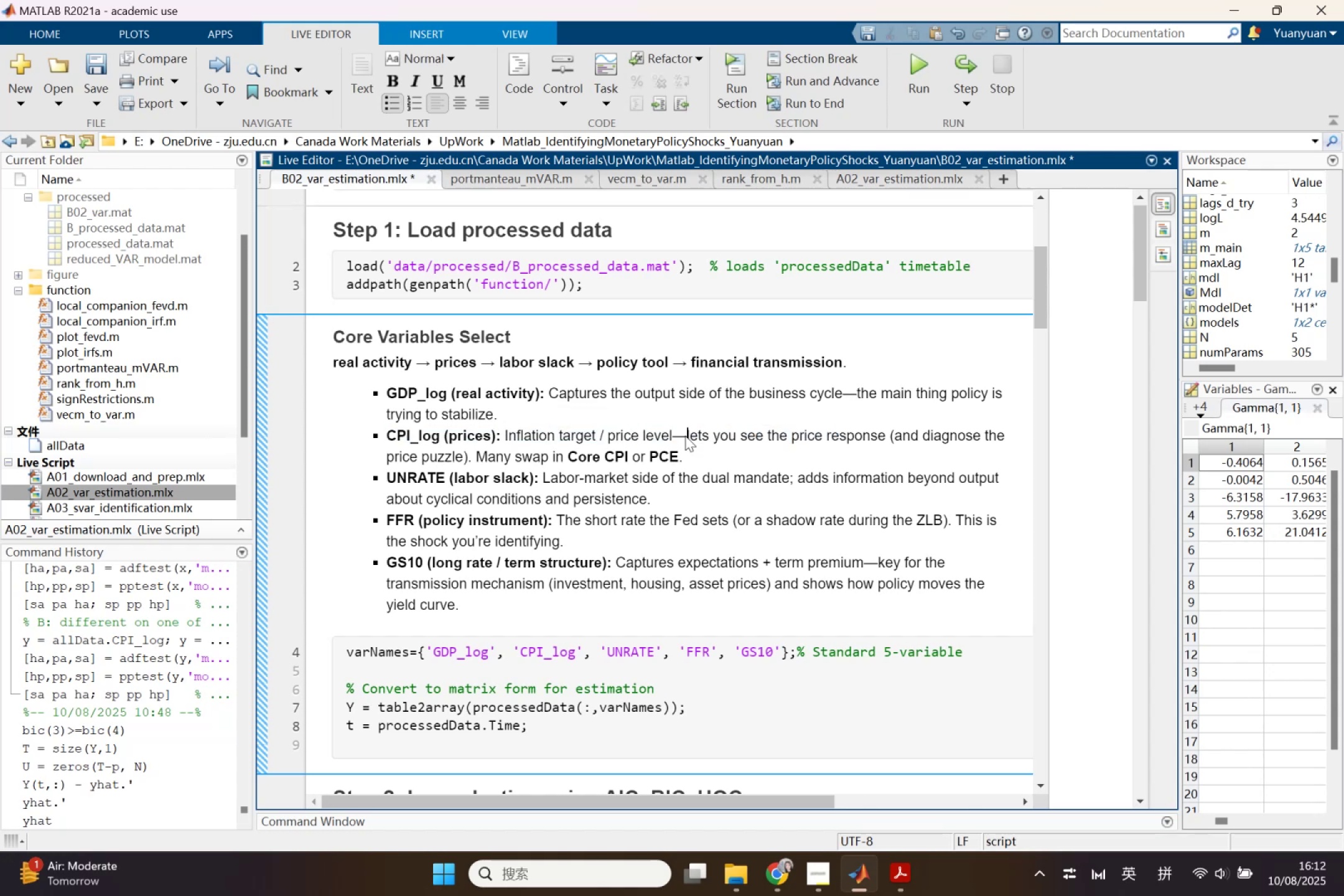 
wait(7.95)
 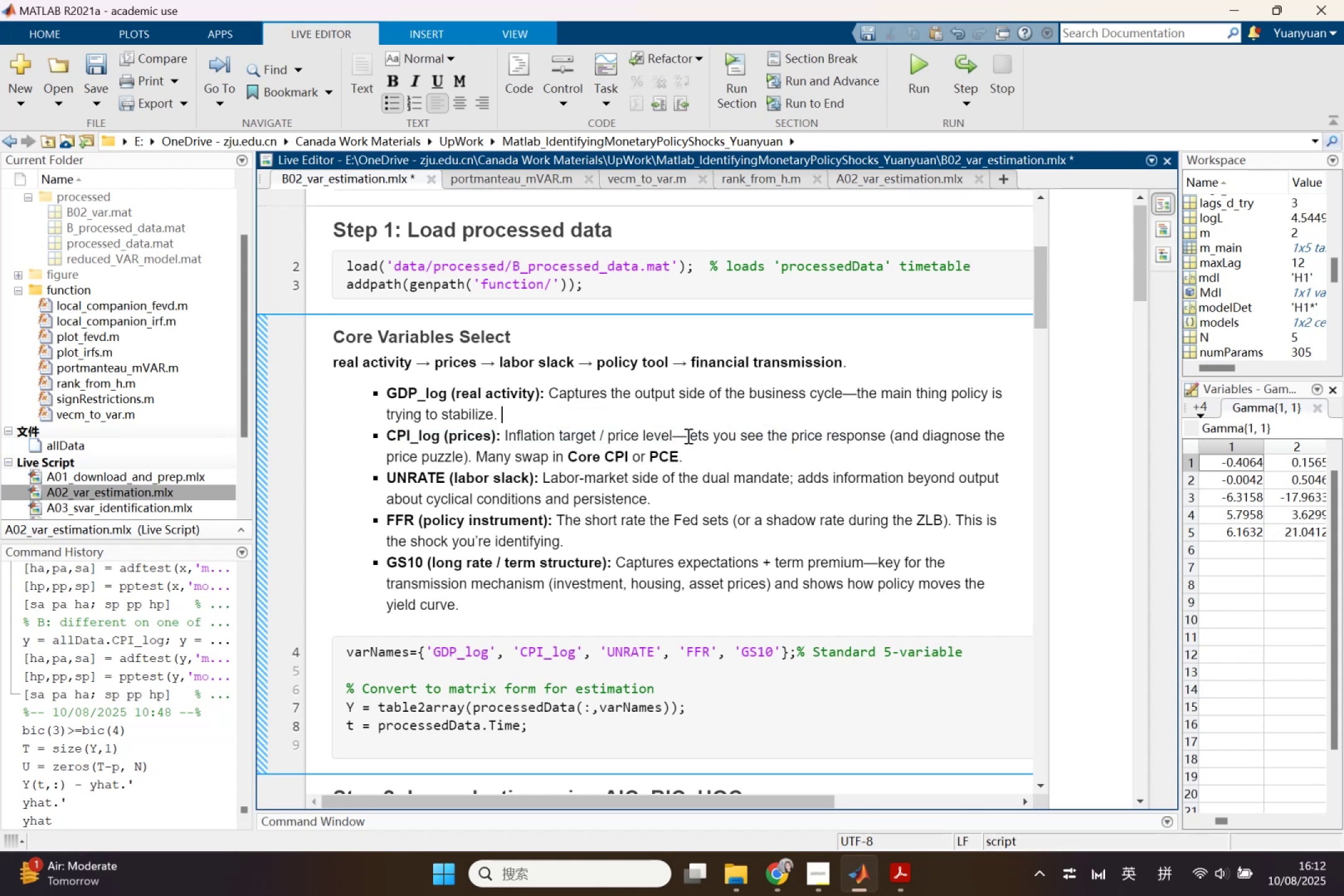 
left_click([685, 436])
 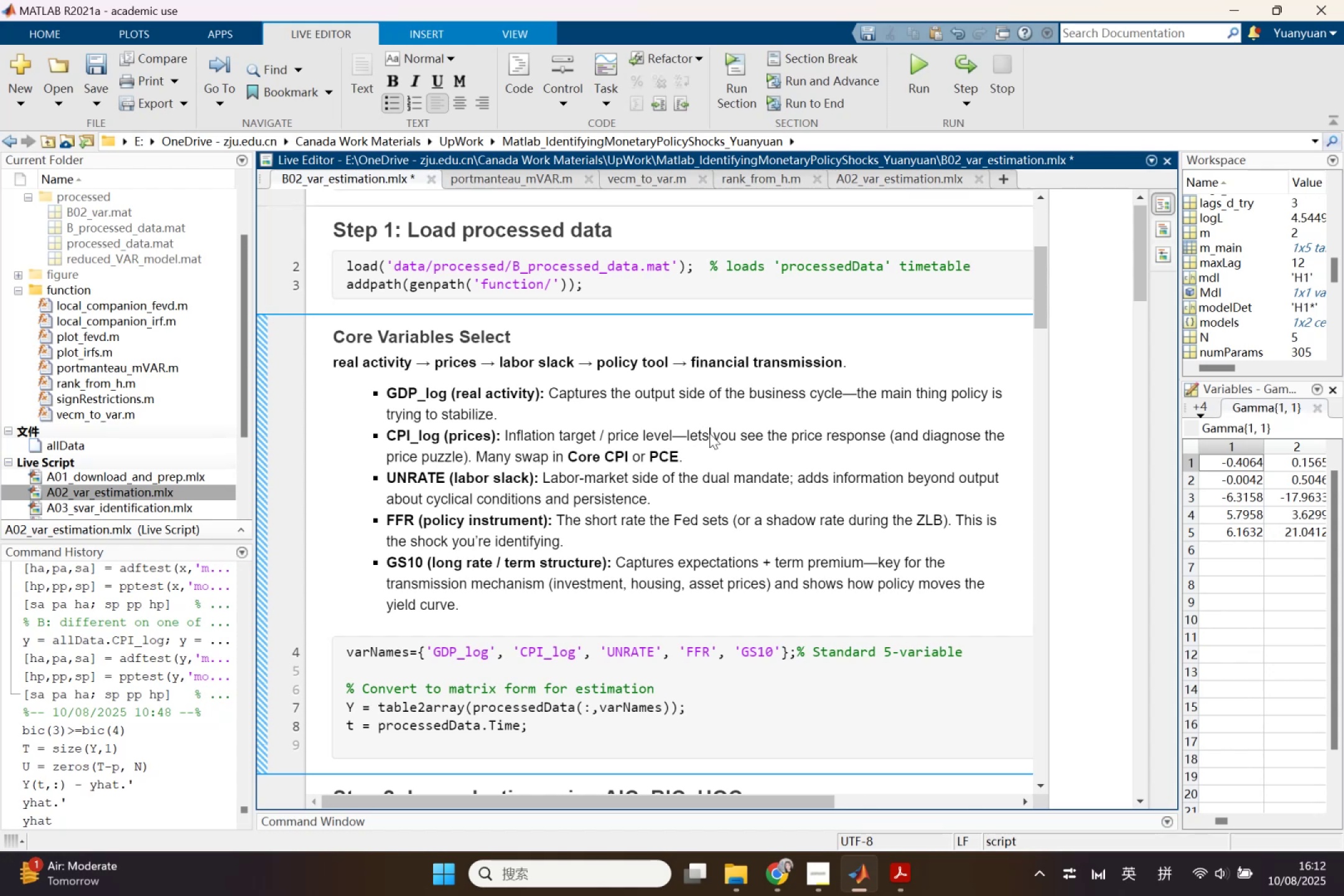 
left_click_drag(start_coordinate=[711, 433], to_coordinate=[732, 436])
 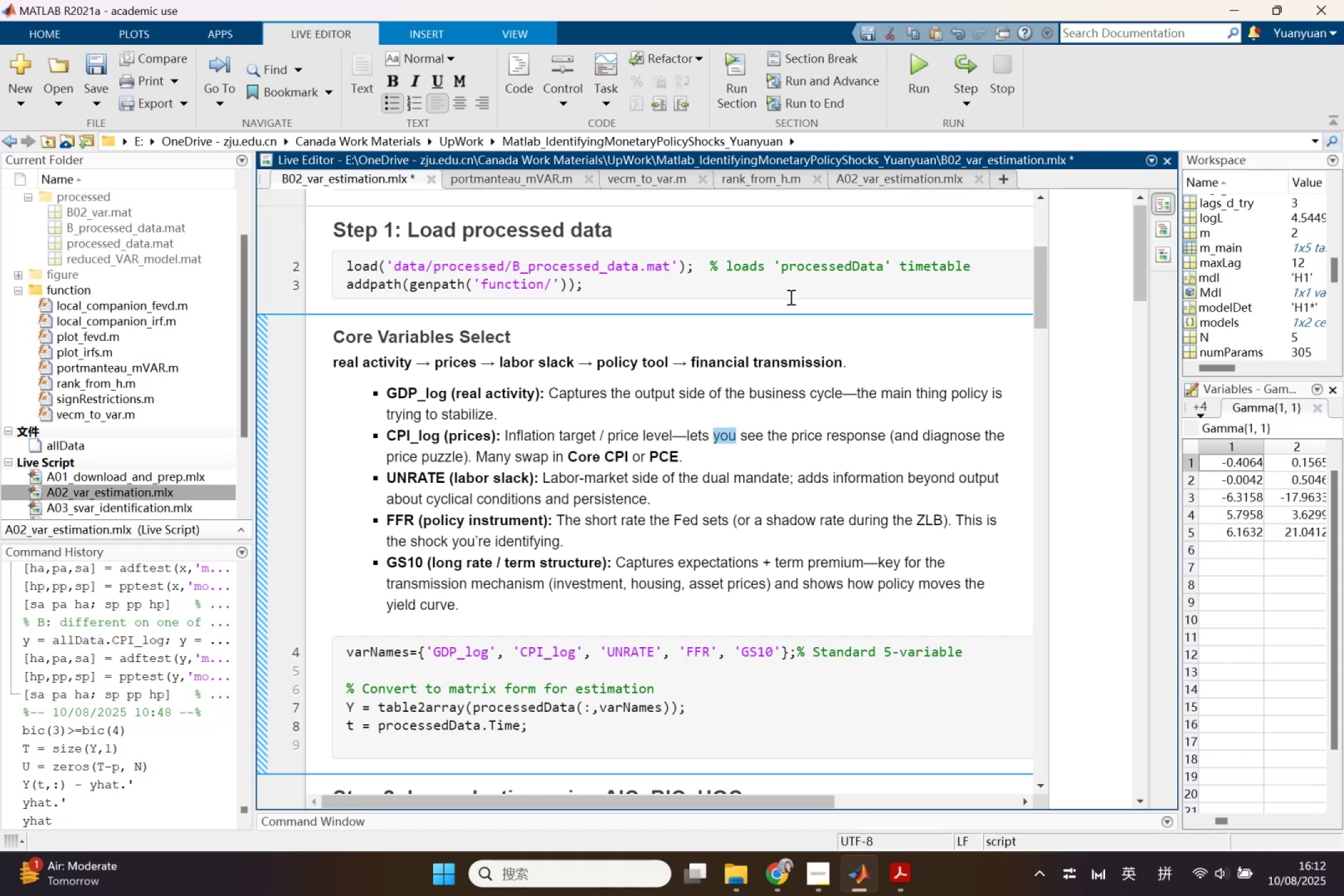 
type(us)
 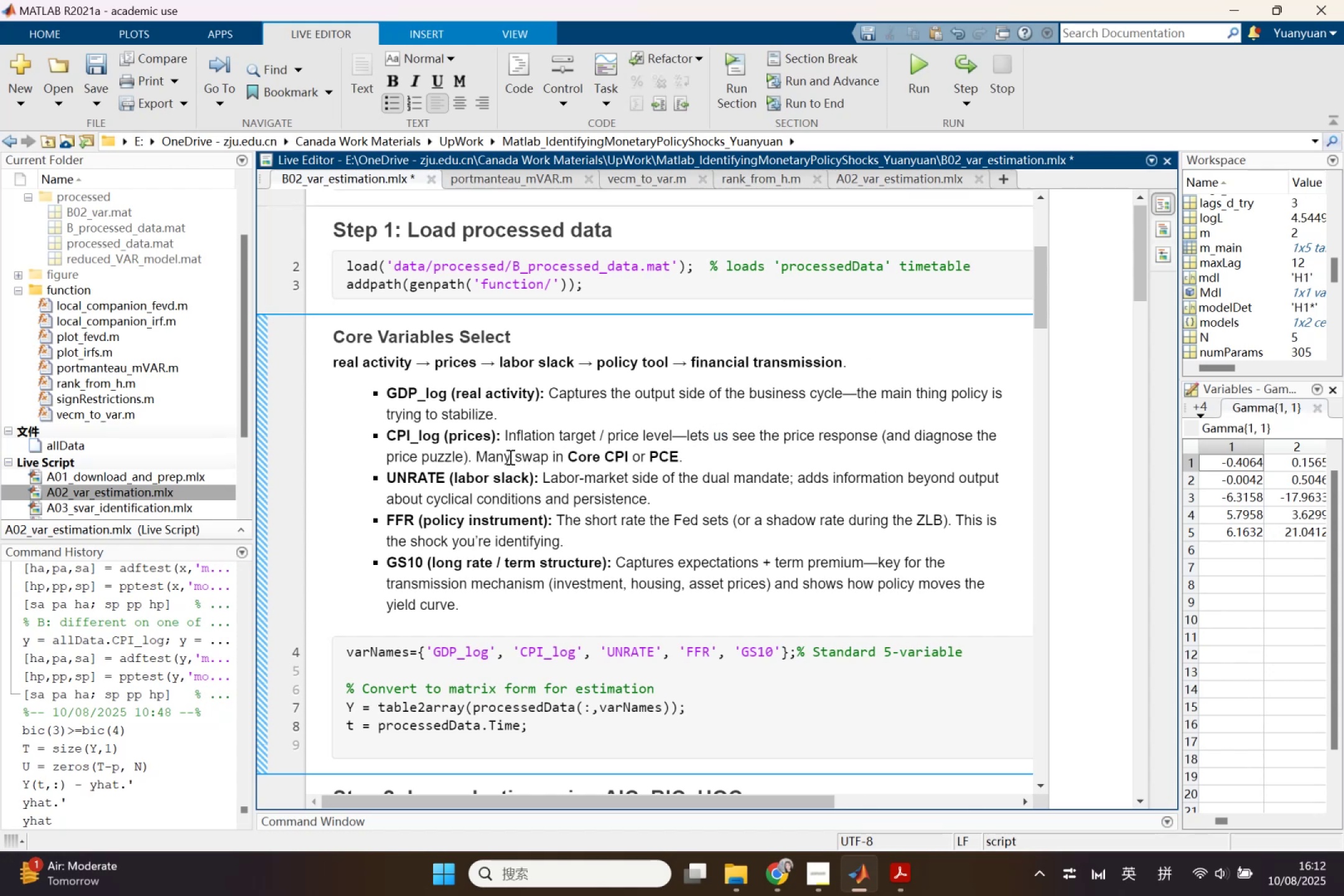 
left_click_drag(start_coordinate=[477, 457], to_coordinate=[698, 449])
 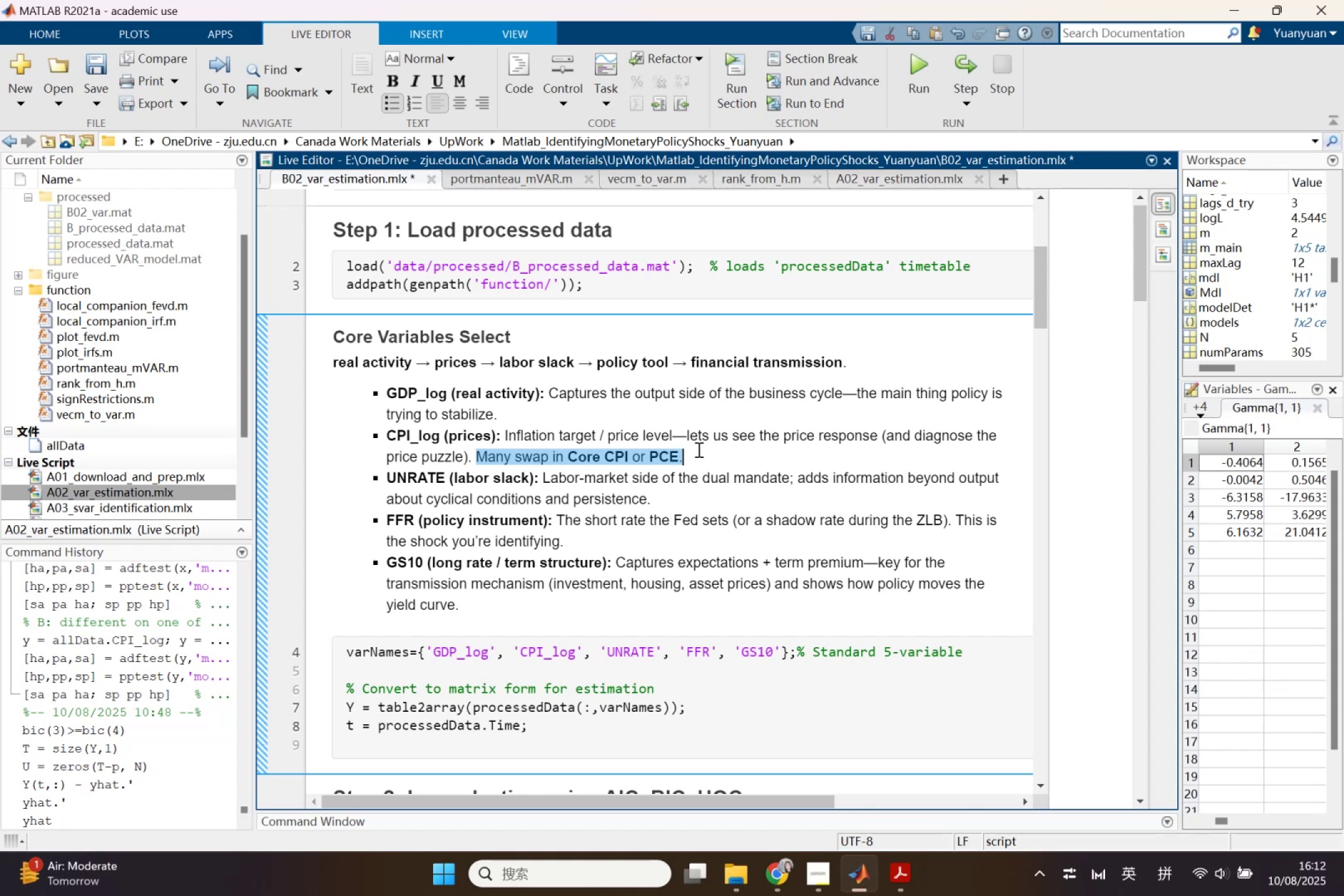 
key(Backspace)
 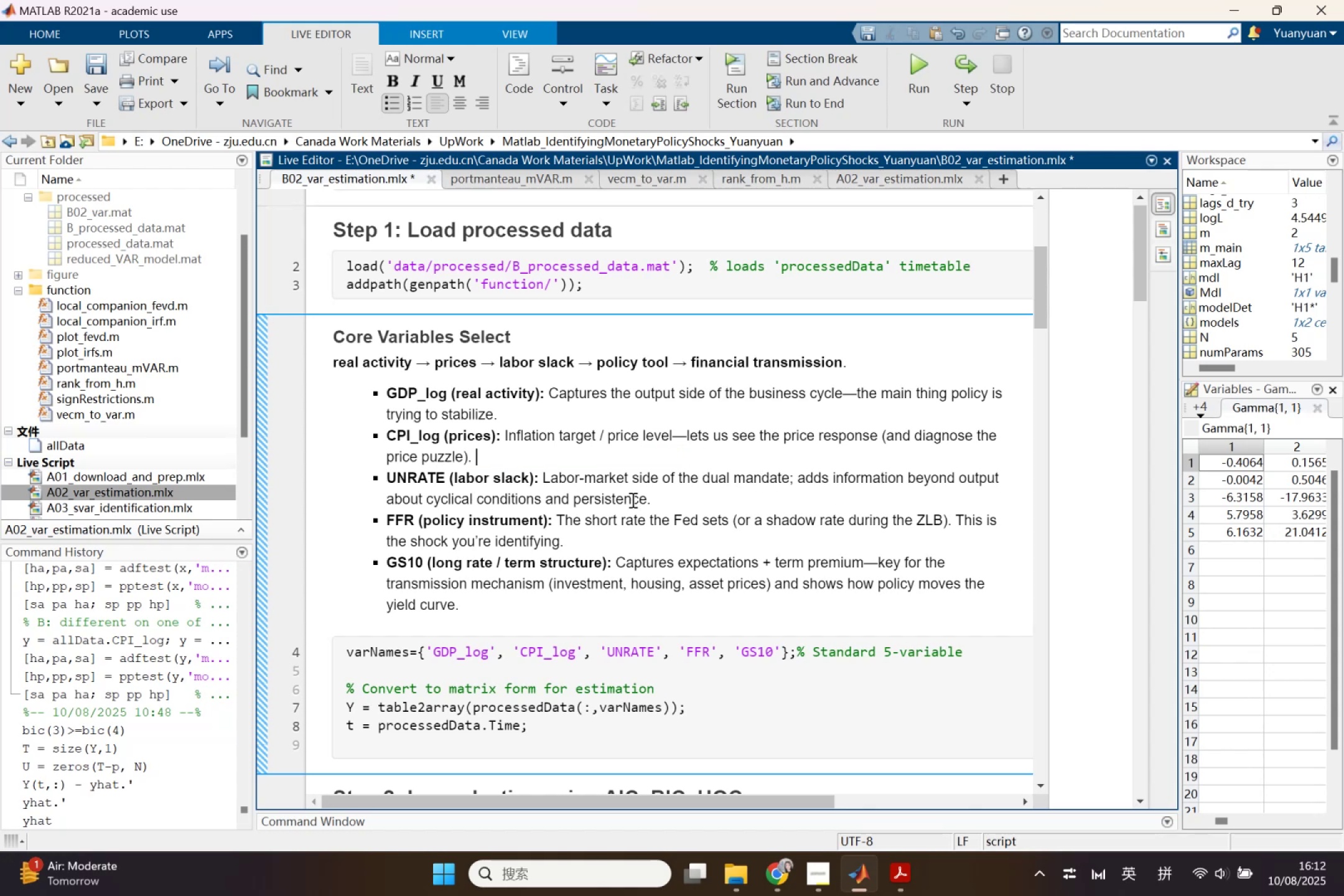 
wait(9.09)
 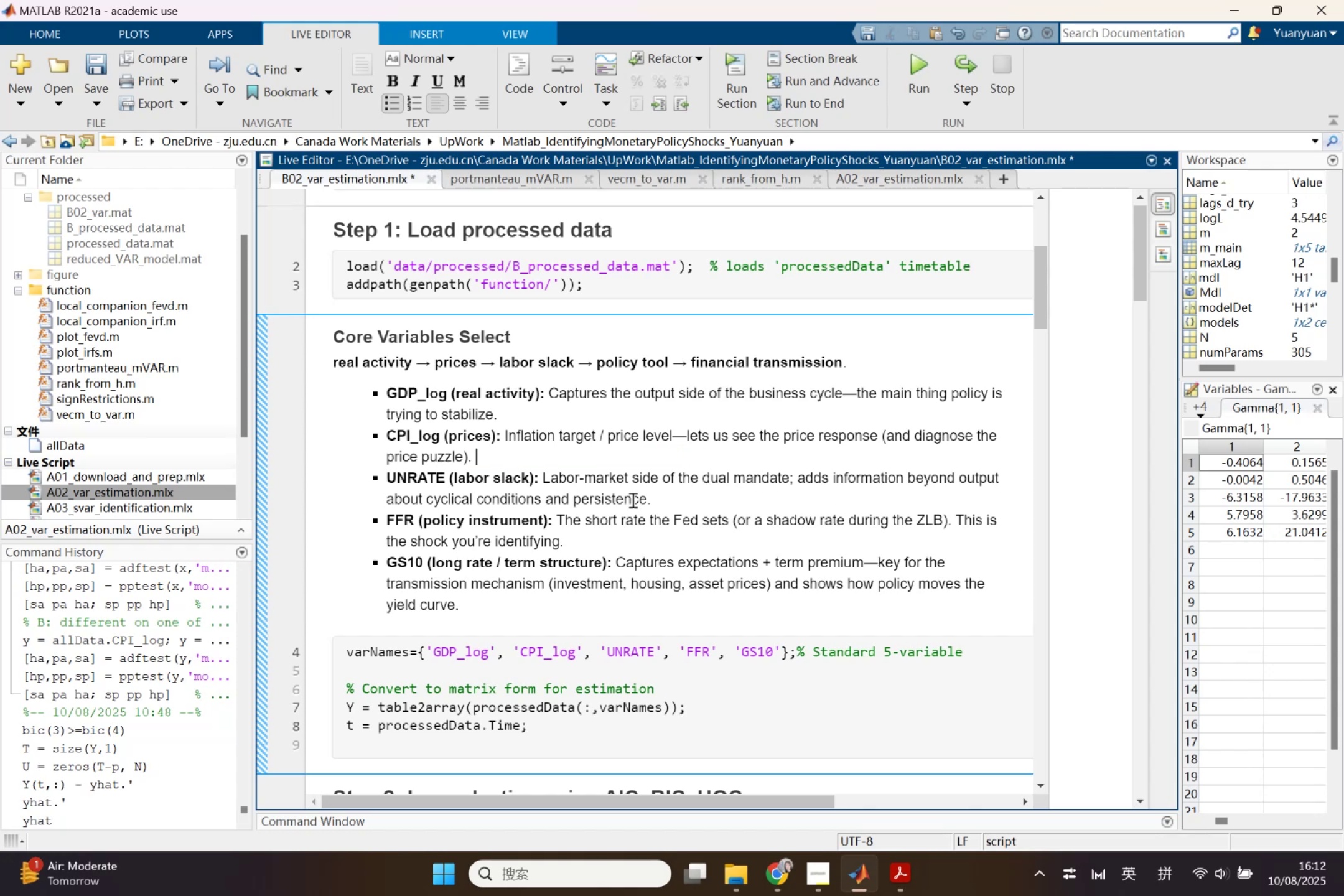 
left_click_drag(start_coordinate=[450, 543], to_coordinate=[559, 549])
 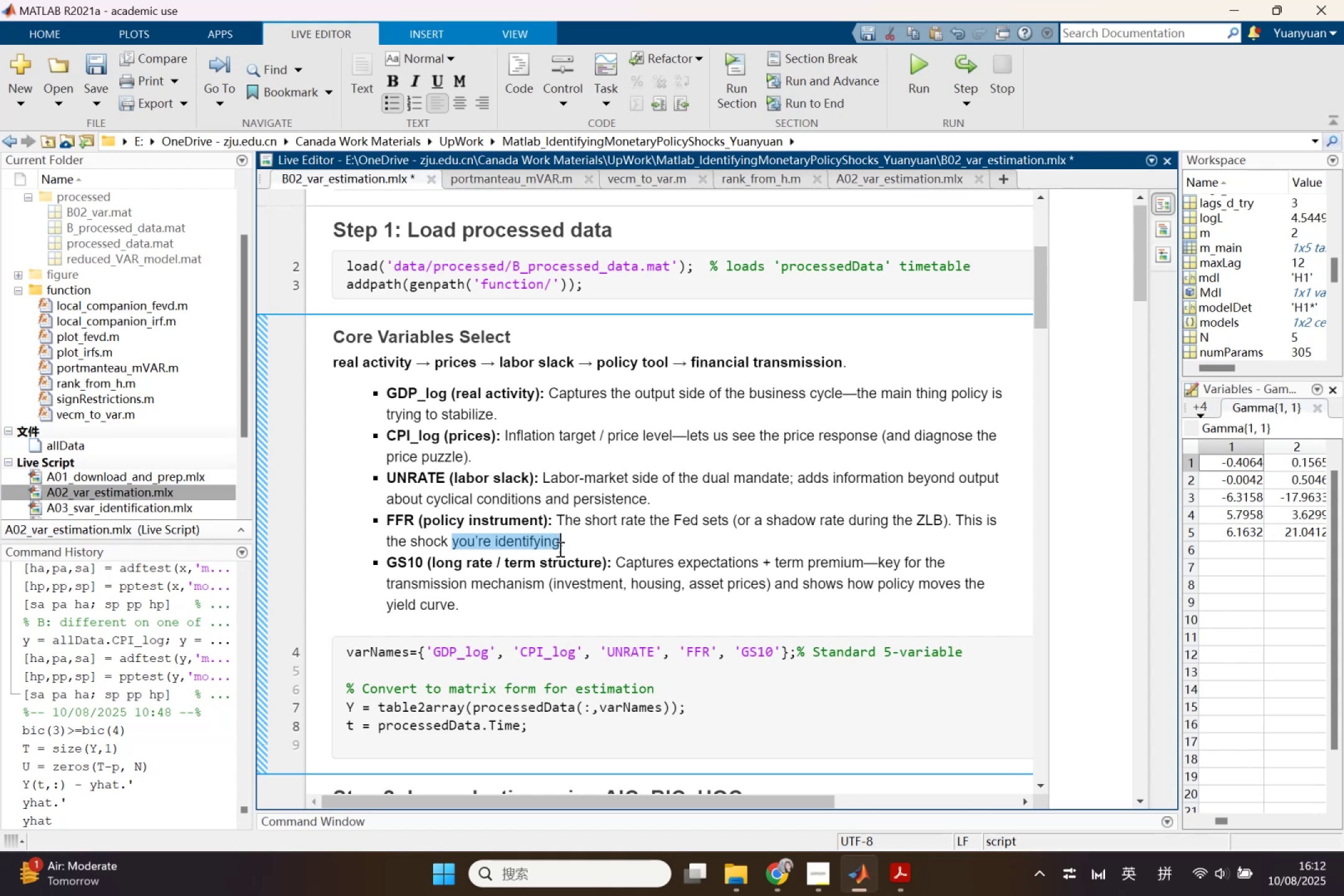 
key(Backspace)
 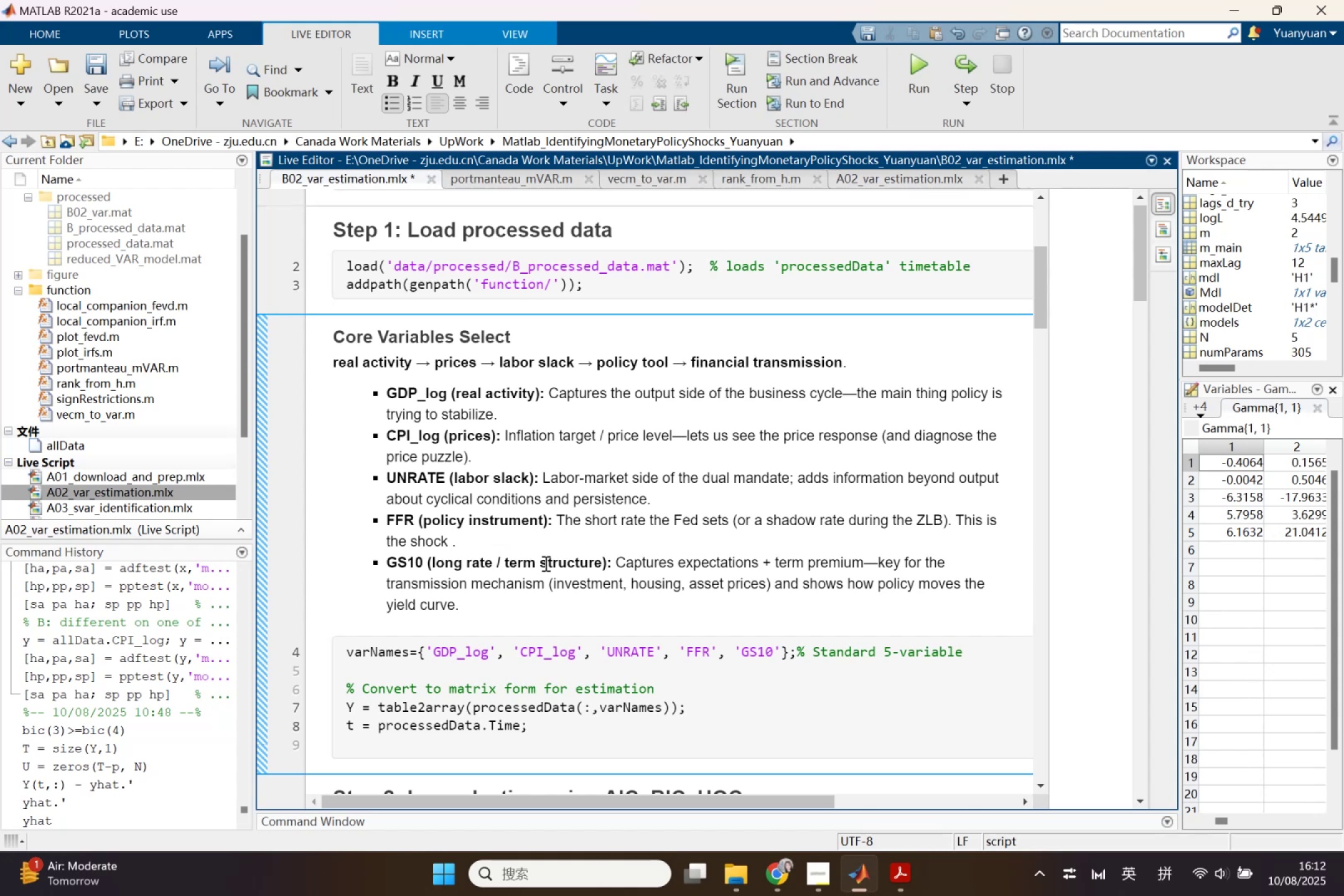 
key(Backspace)
 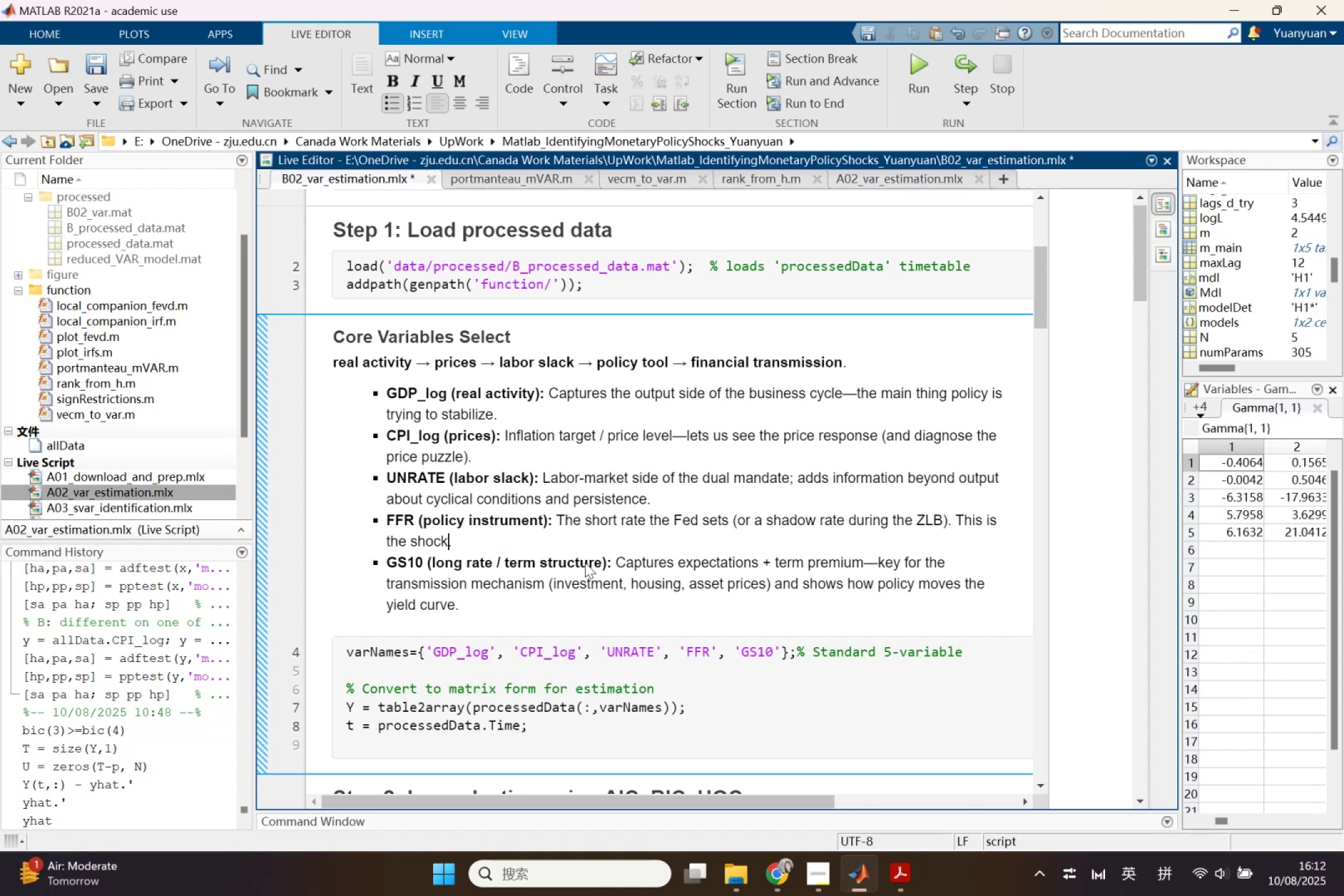 
hold_key(key=ControlLeft, duration=7.24)
scroll: coordinate [577, 609], scroll_direction: down, amount: 2.0
 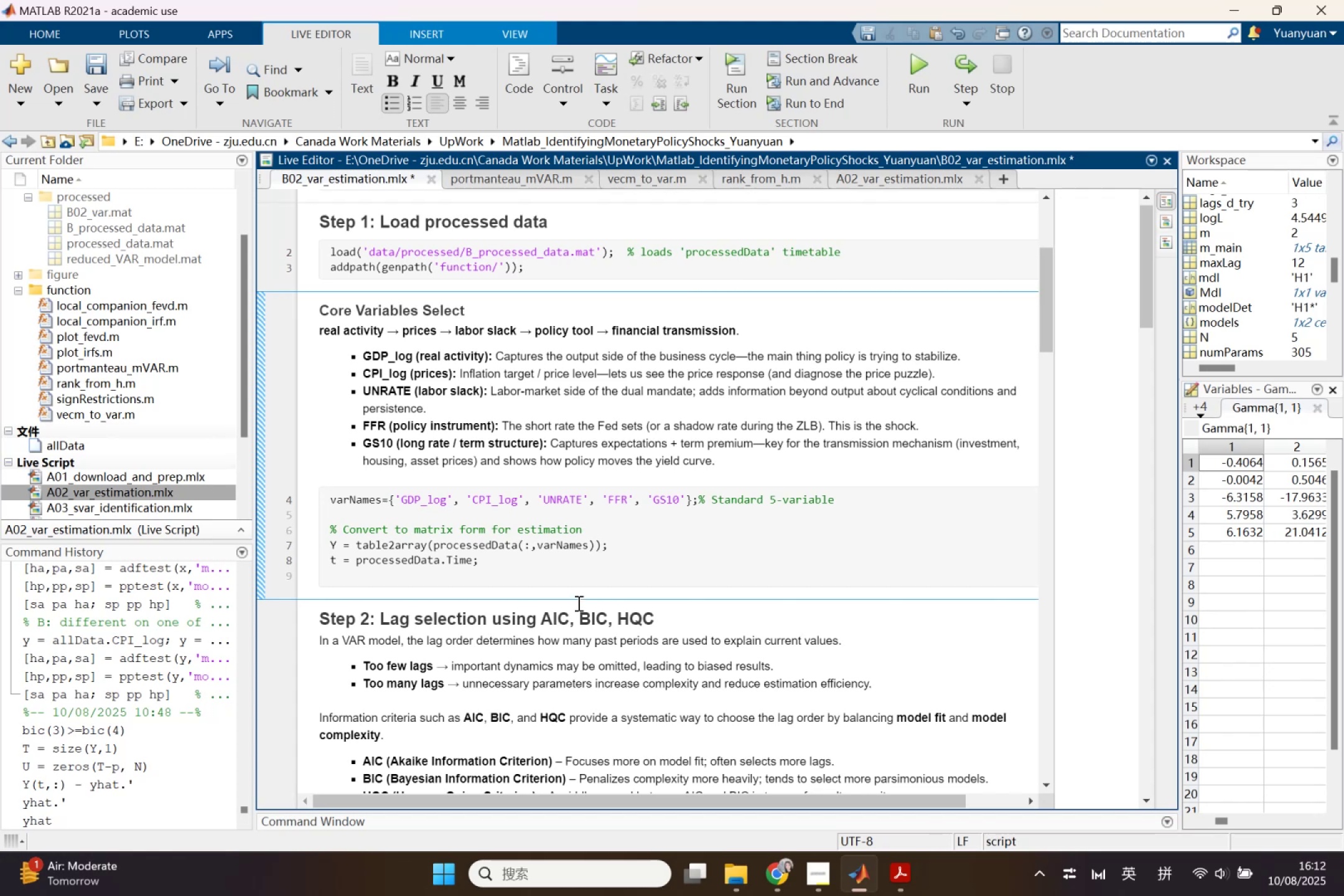 
hold_key(key=ControlLeft, duration=3.92)
scroll: coordinate [579, 595], scroll_direction: up, amount: 2.0
 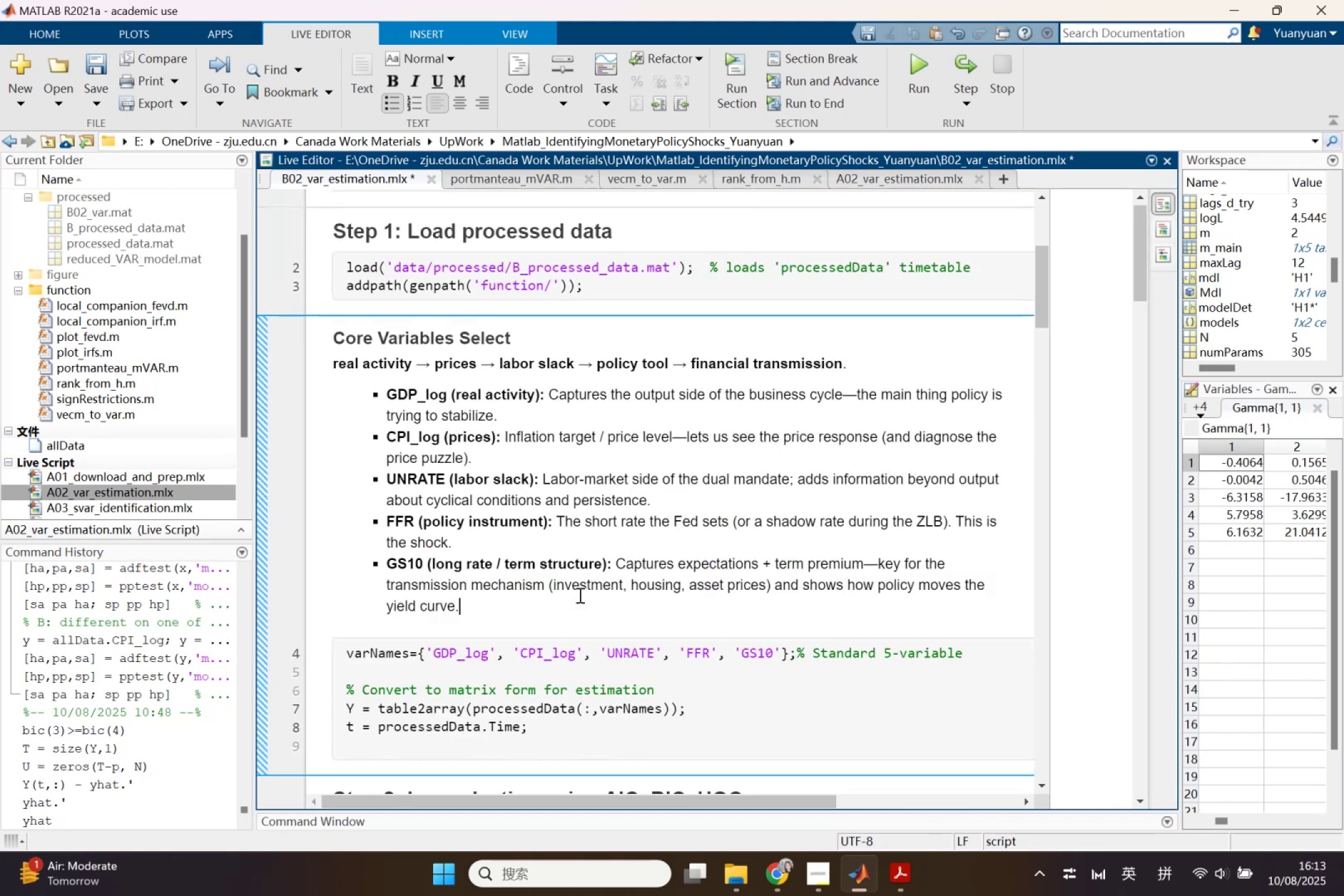 
scroll: coordinate [579, 595], scroll_direction: down, amount: 2.0
 